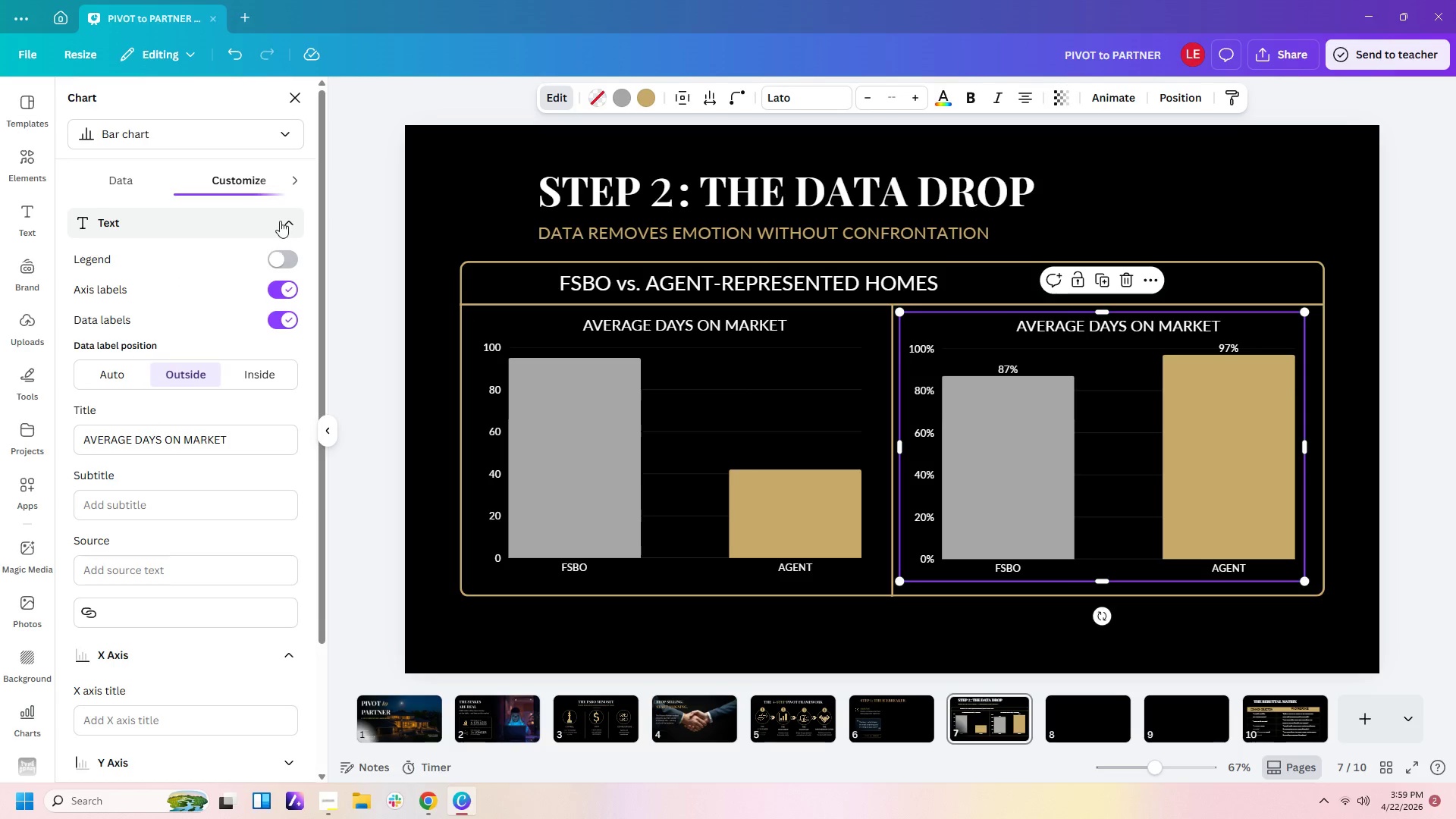 
left_click([281, 217])
 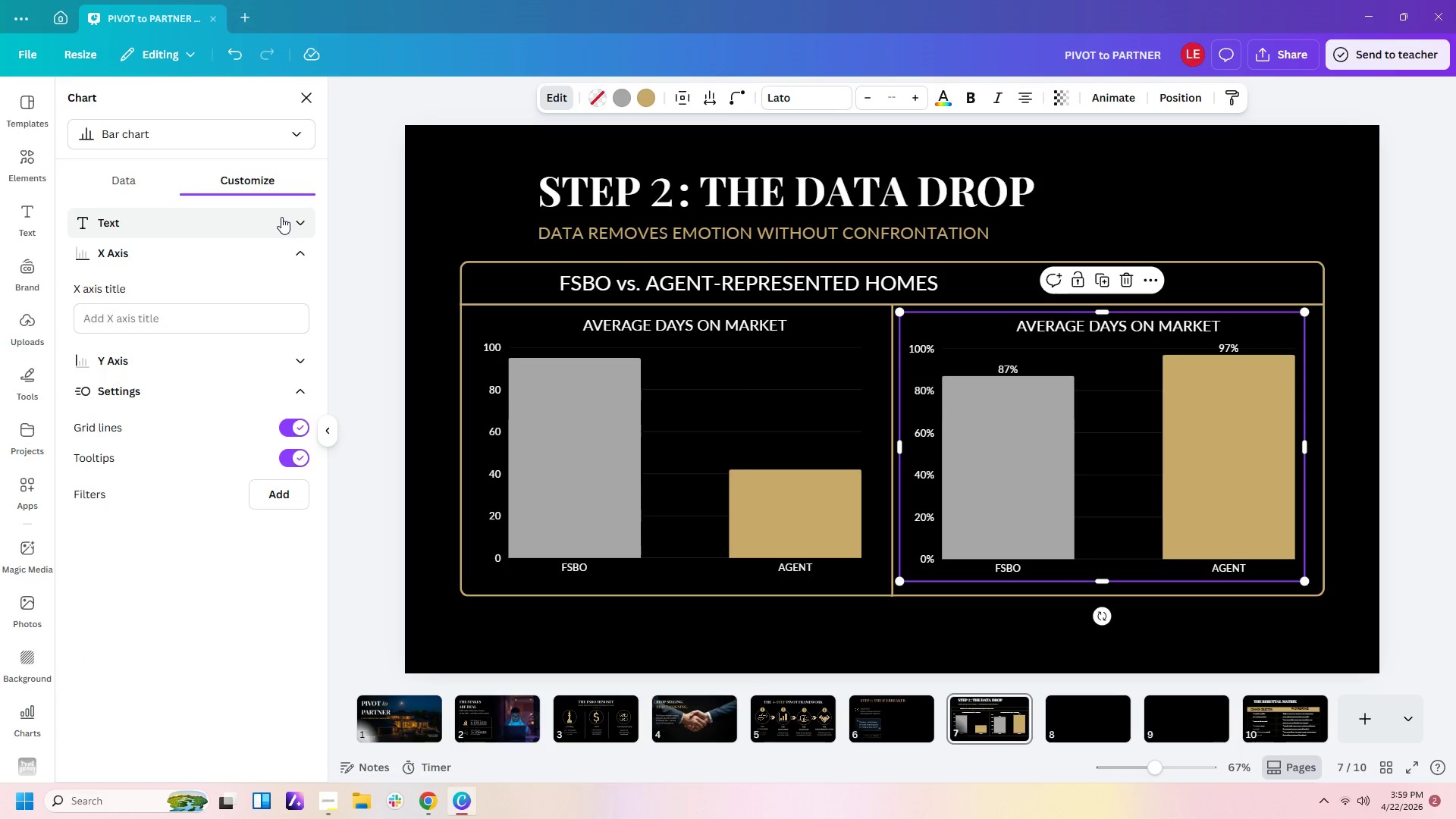 
left_click([281, 217])
 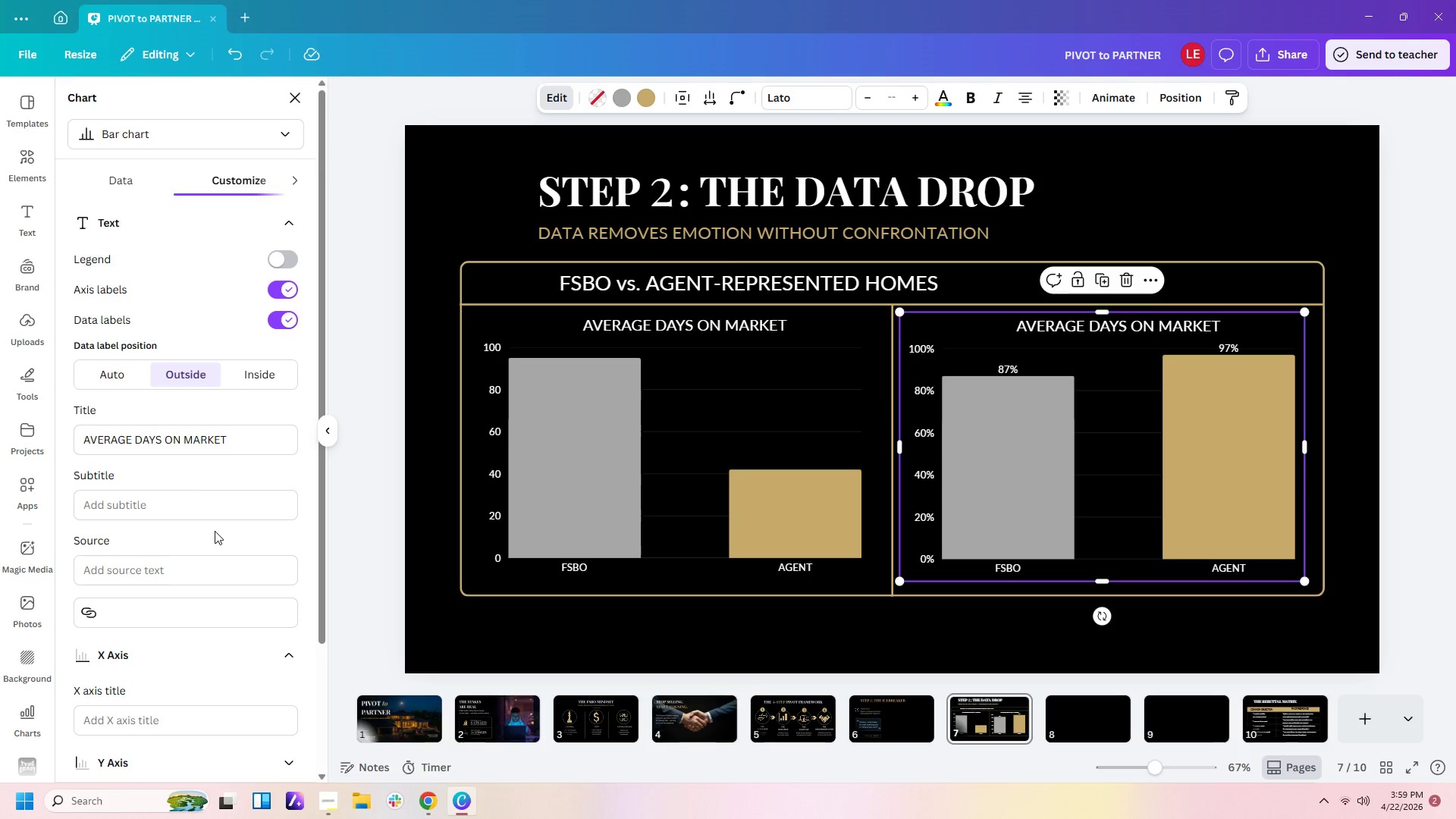 
wait(5.17)
 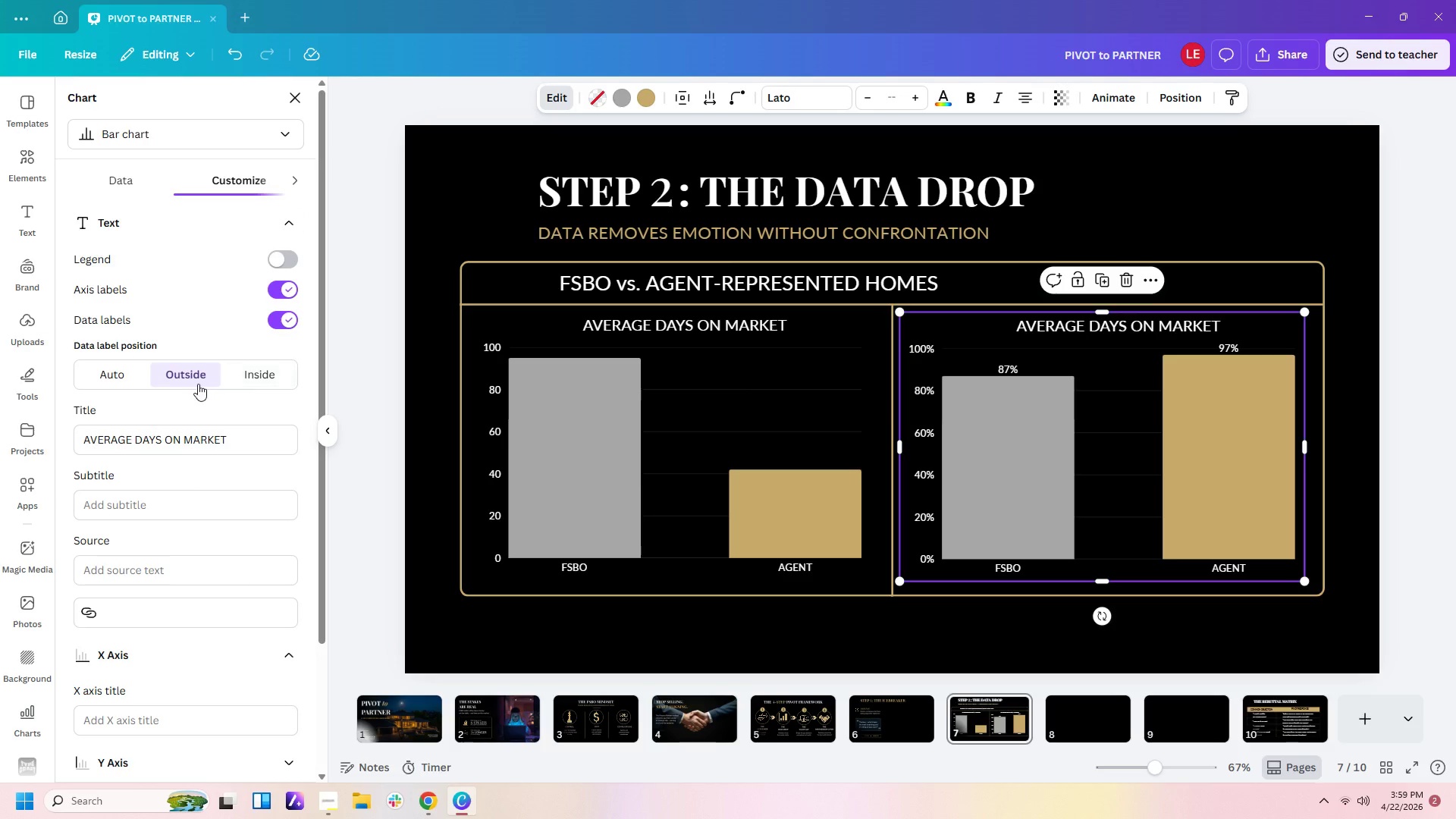 
left_click([142, 181])
 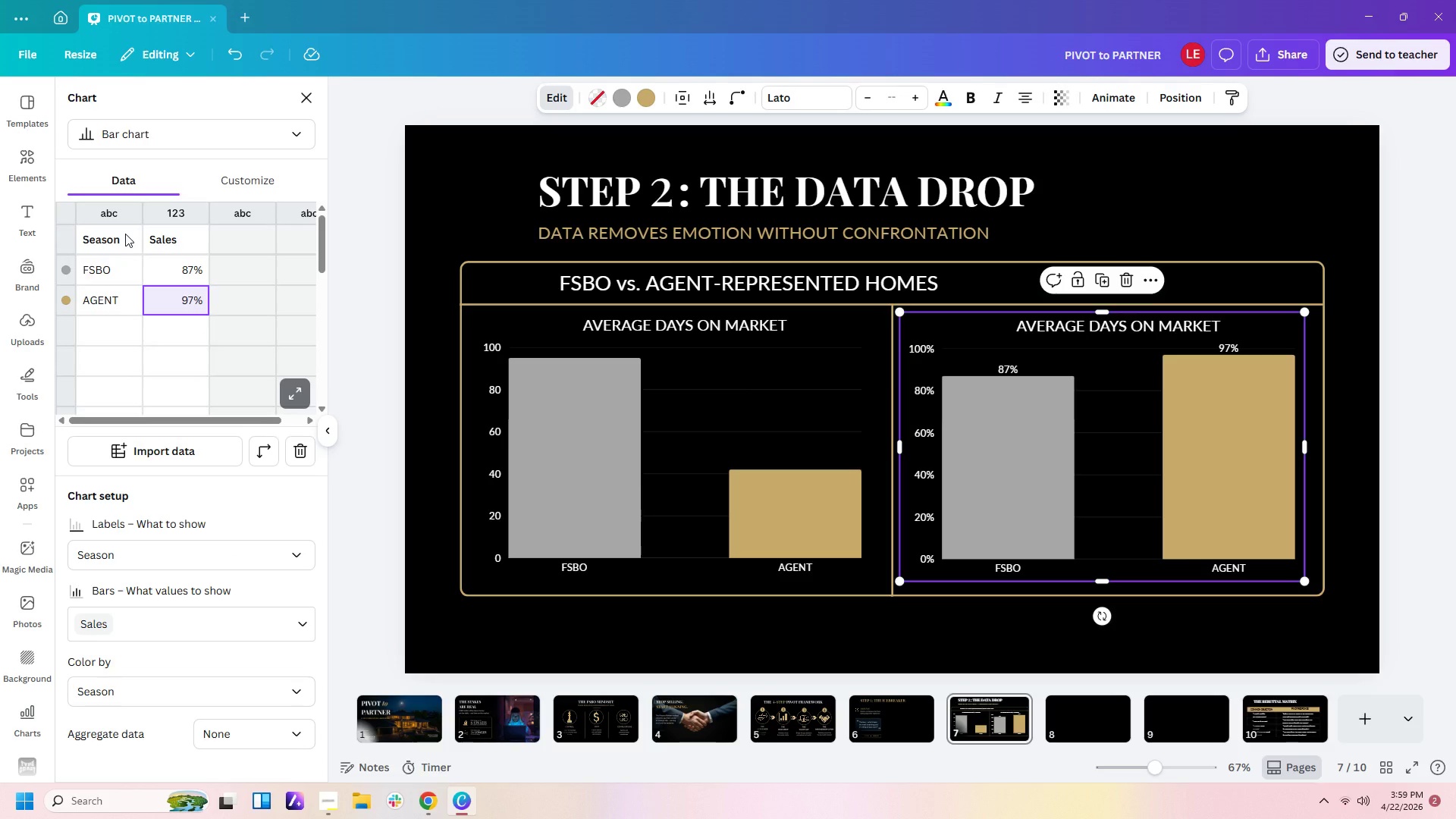 
left_click([174, 215])
 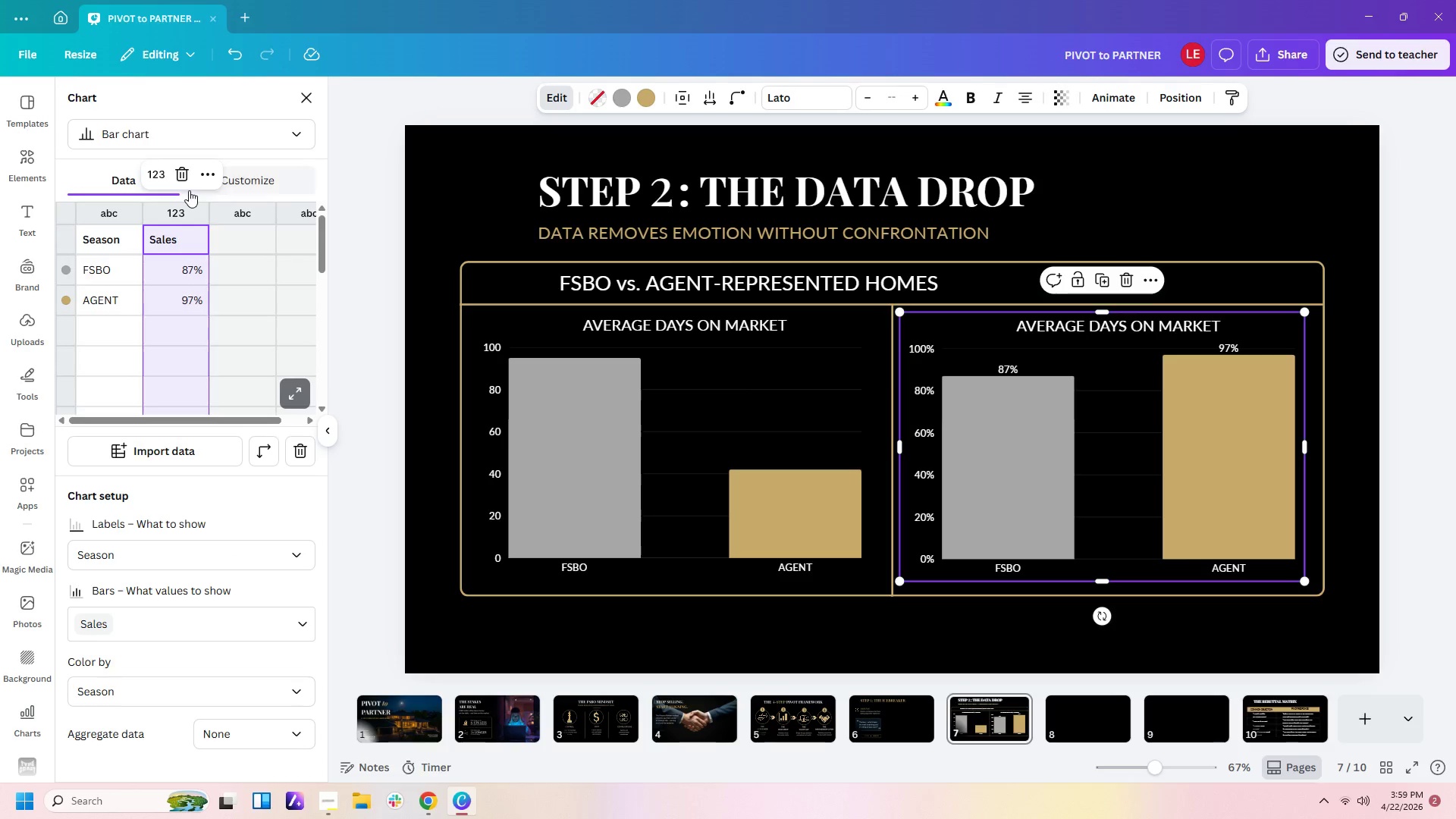 
left_click([207, 168])
 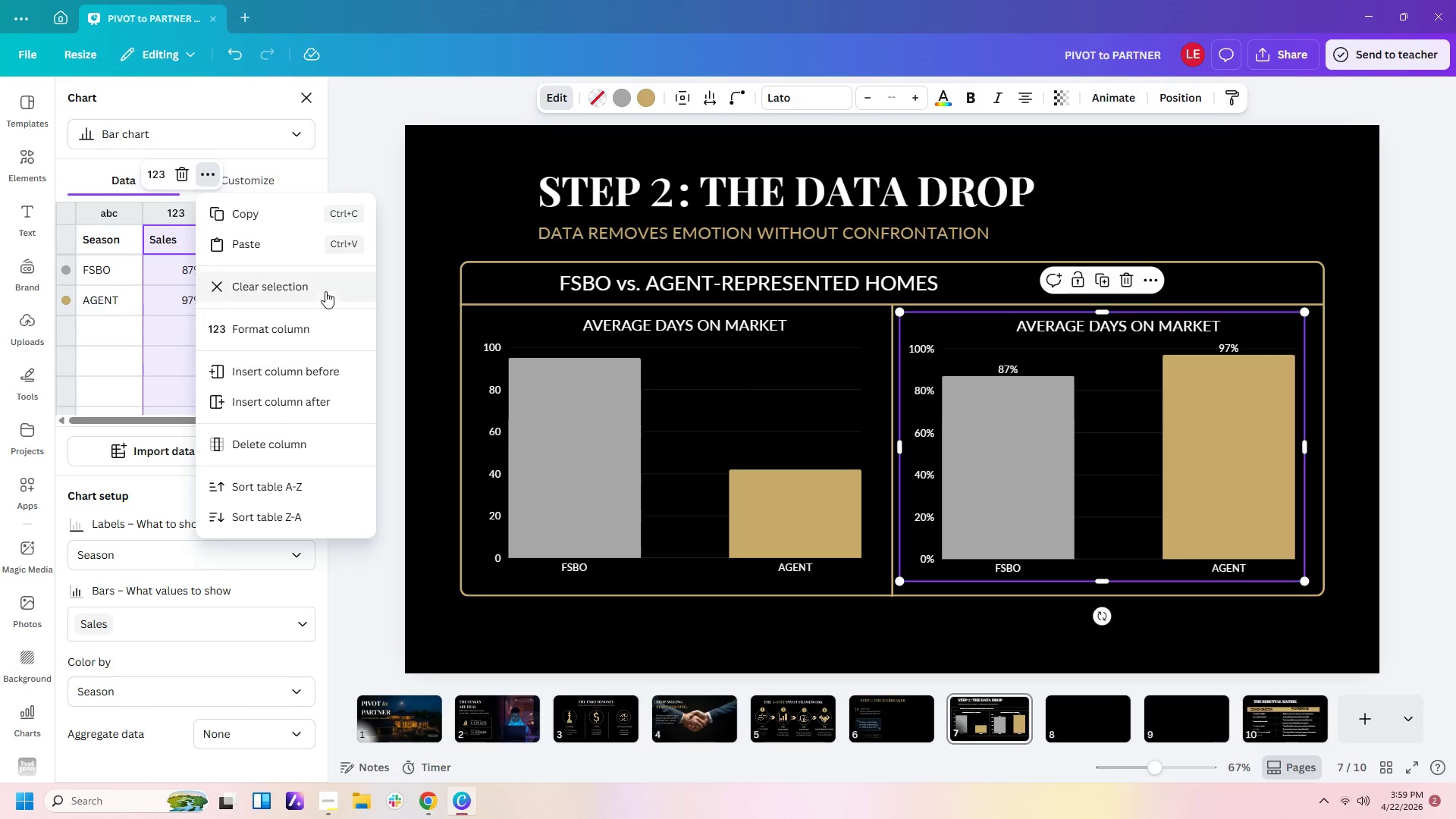 
wait(5.94)
 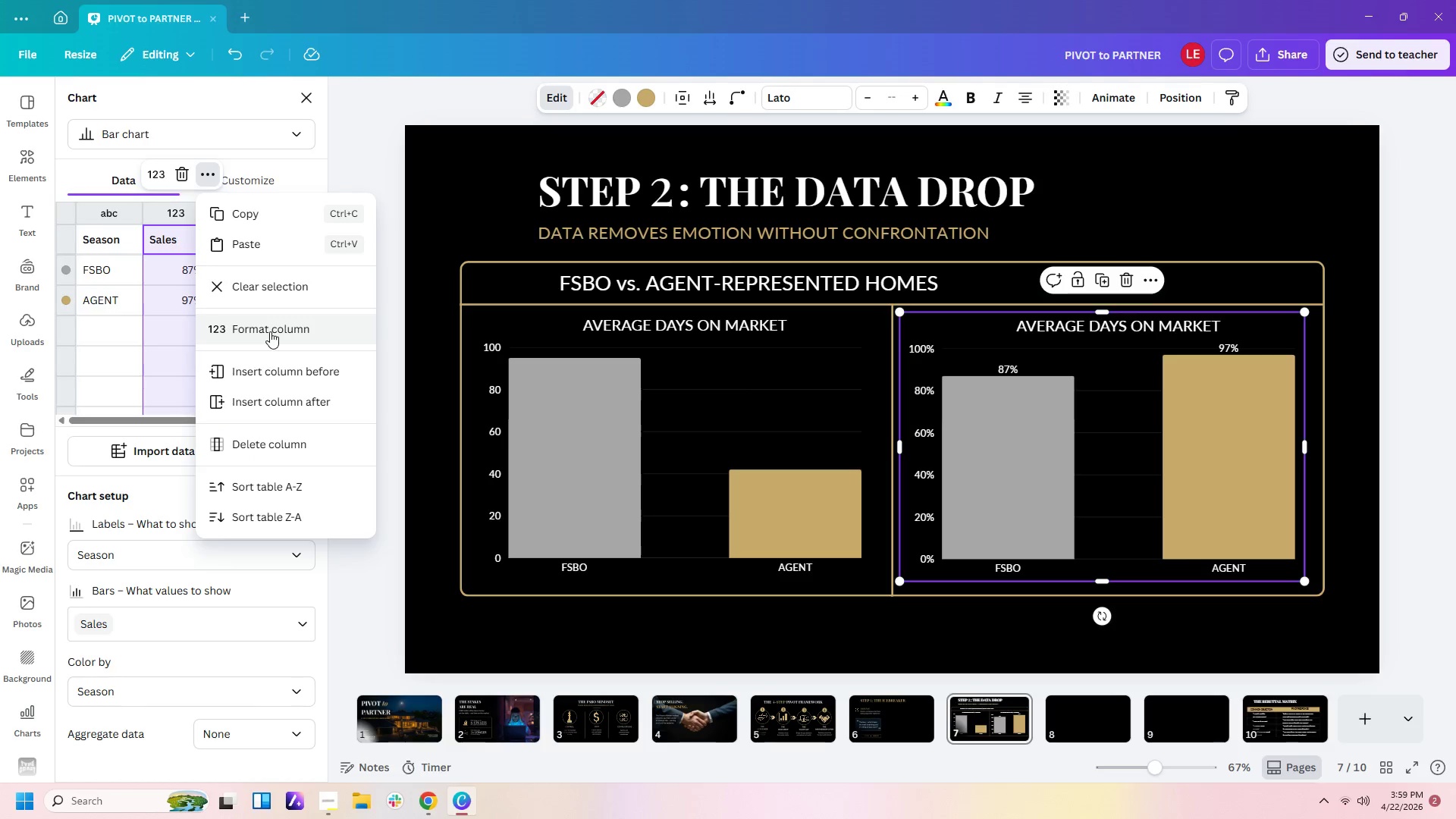 
left_click([318, 333])
 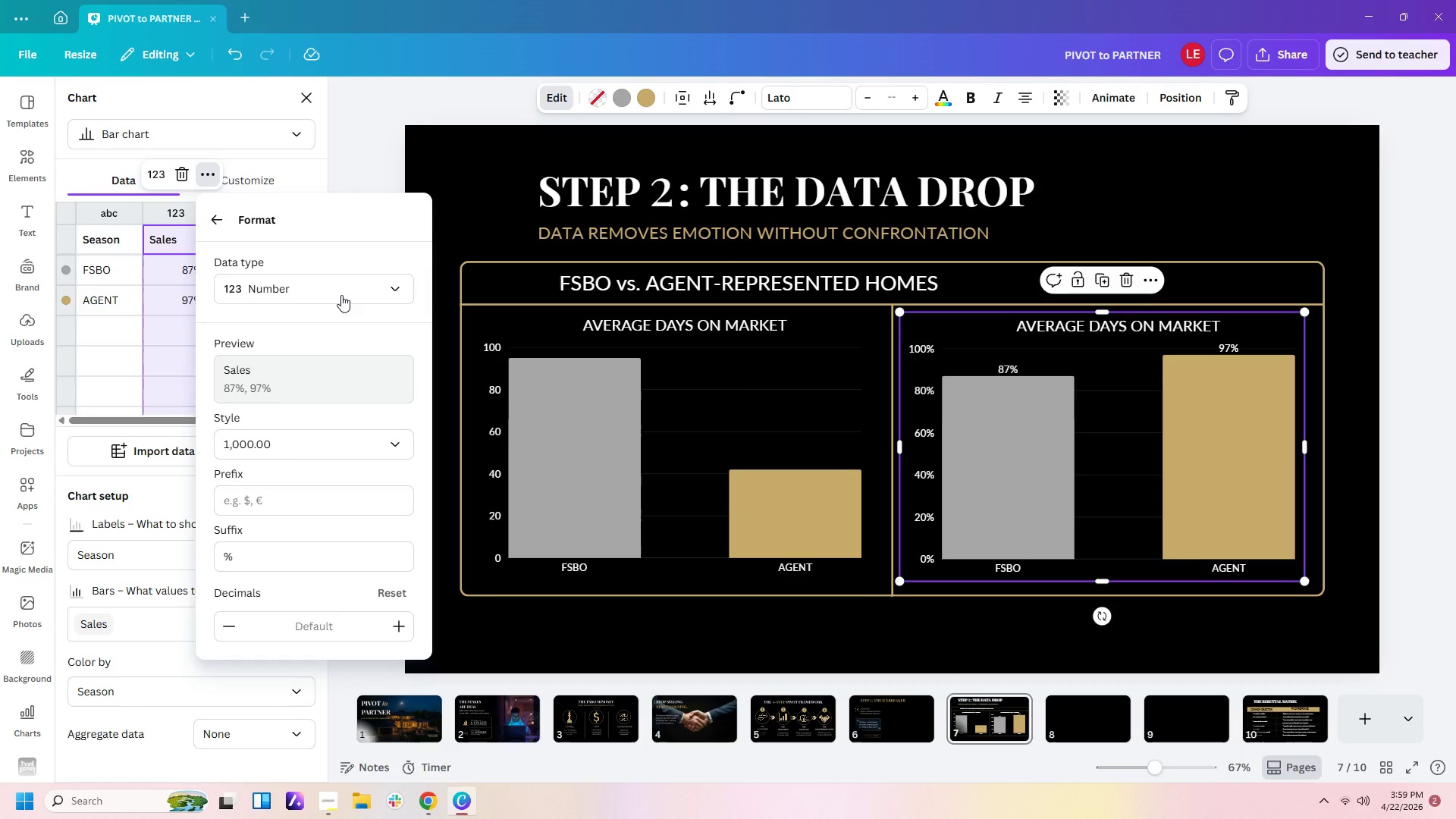 
left_click([346, 282])
 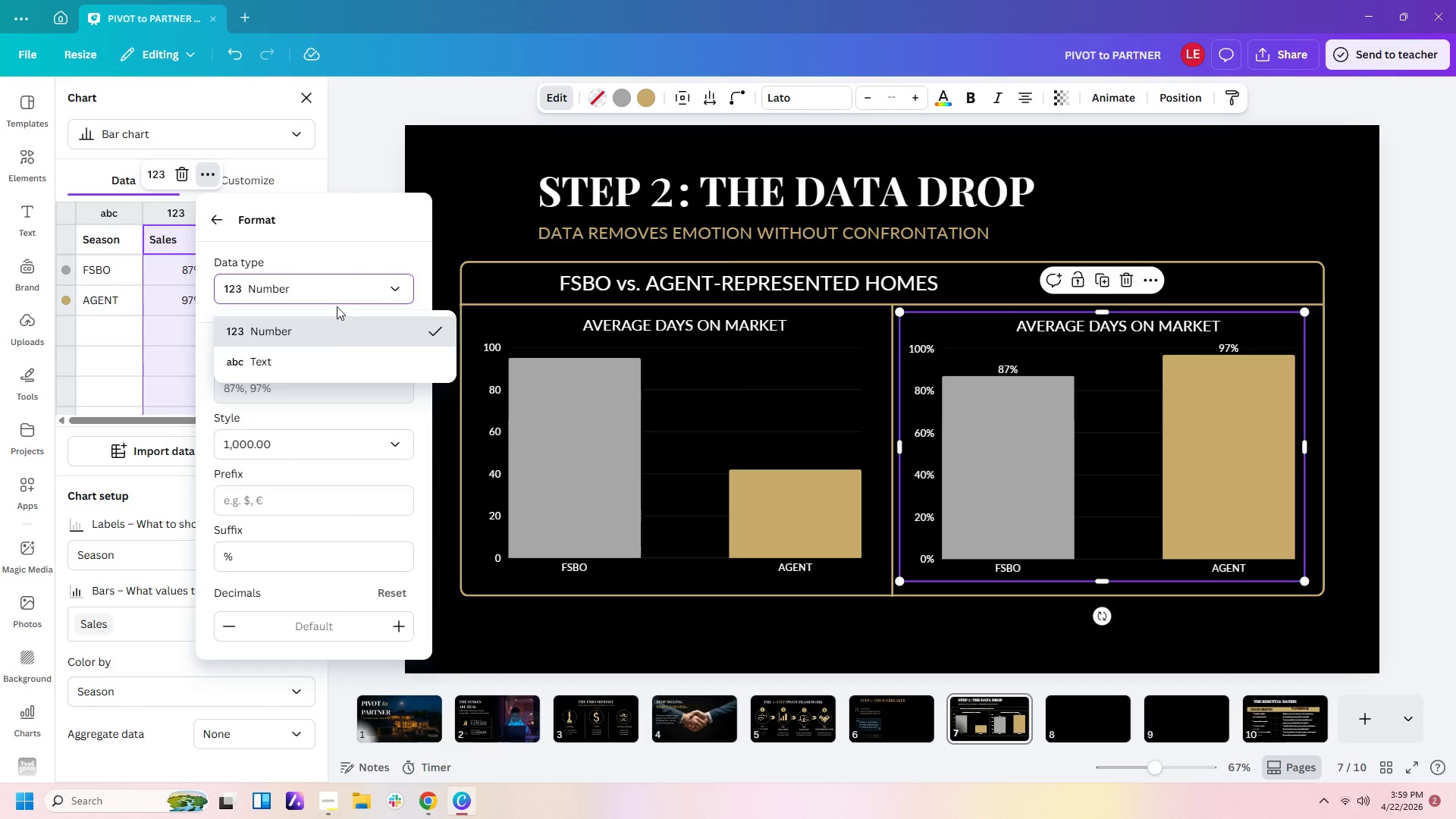 
left_click([333, 322])
 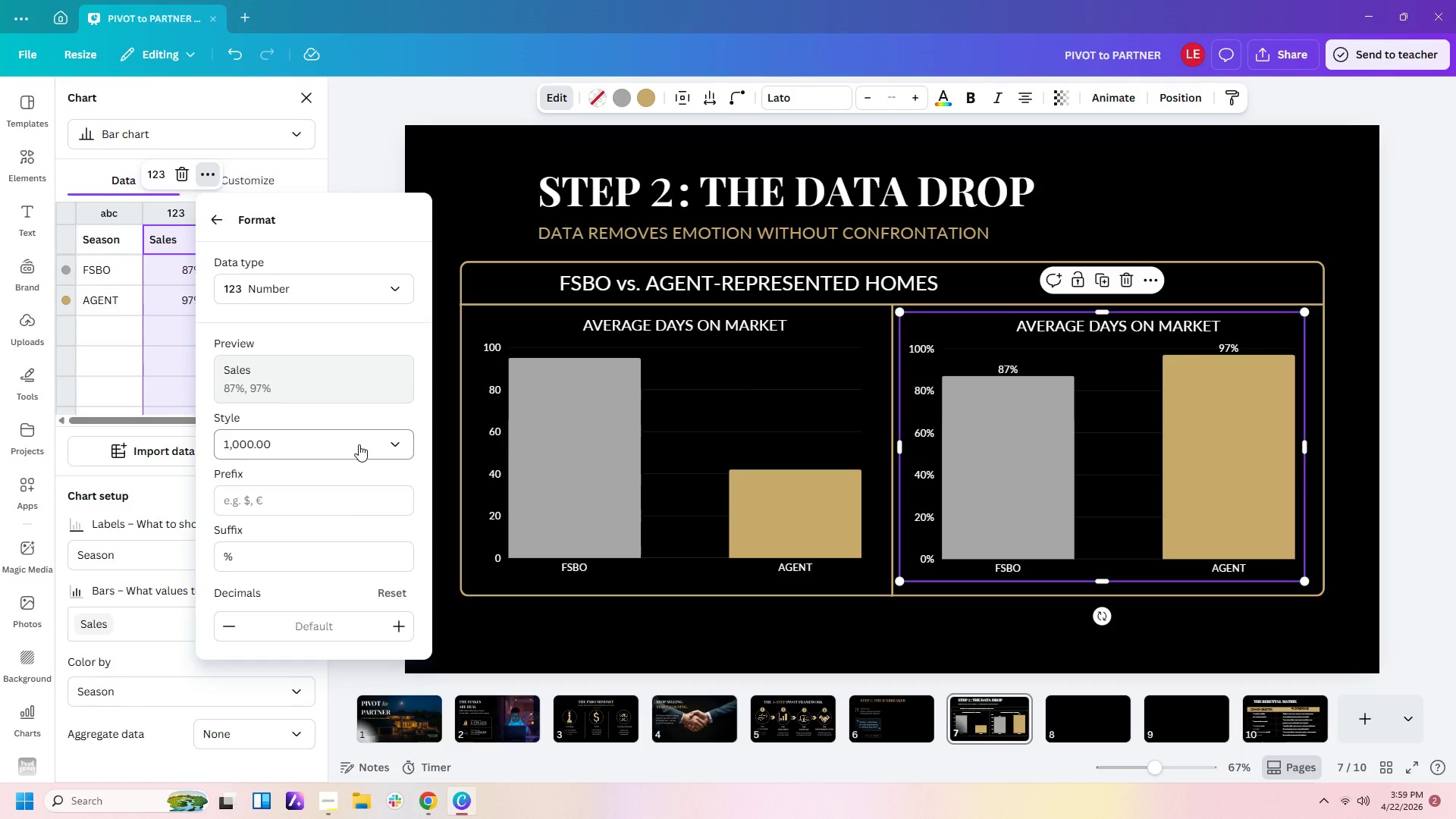 
left_click([359, 444])
 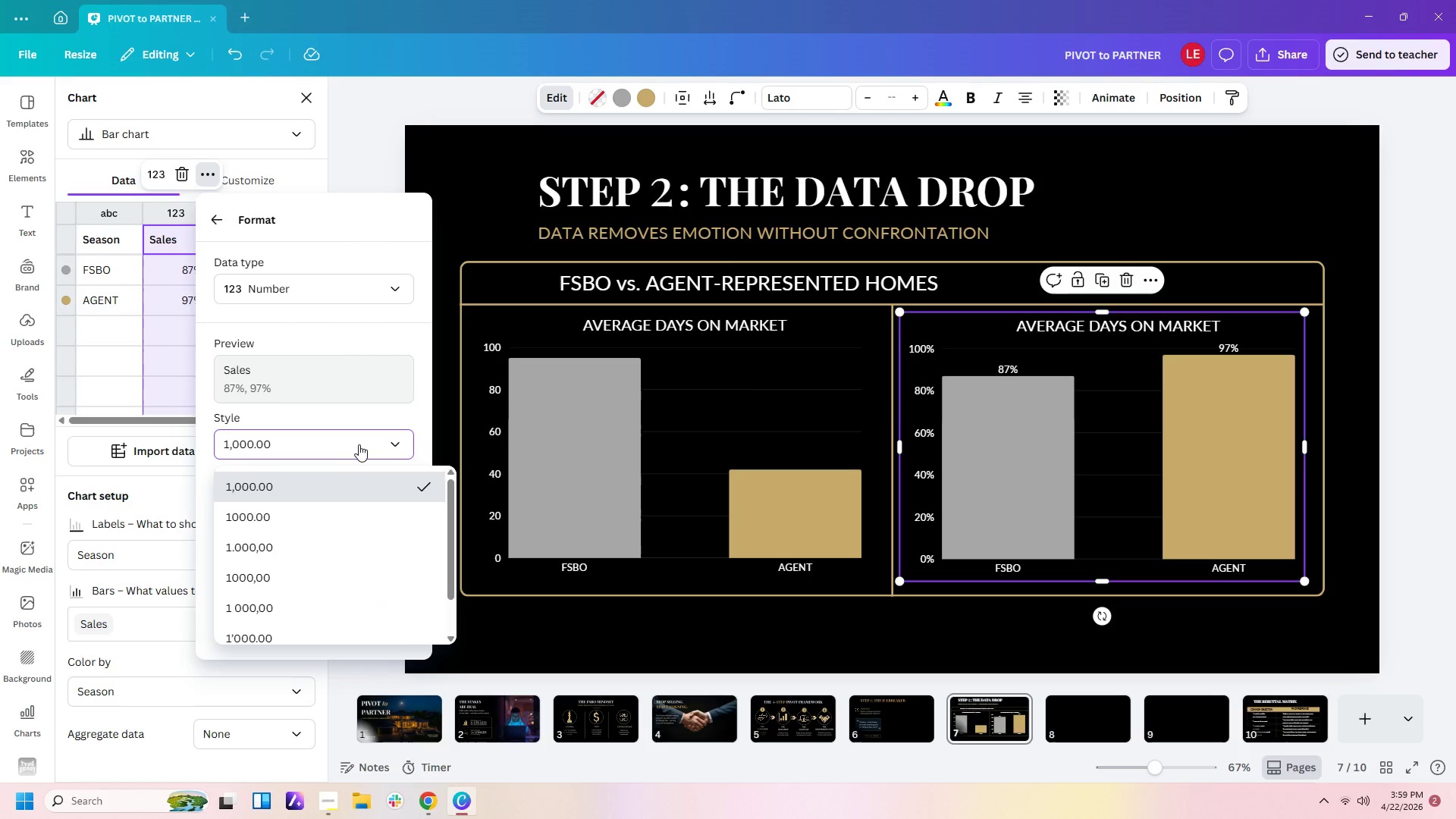 
left_click([391, 399])
 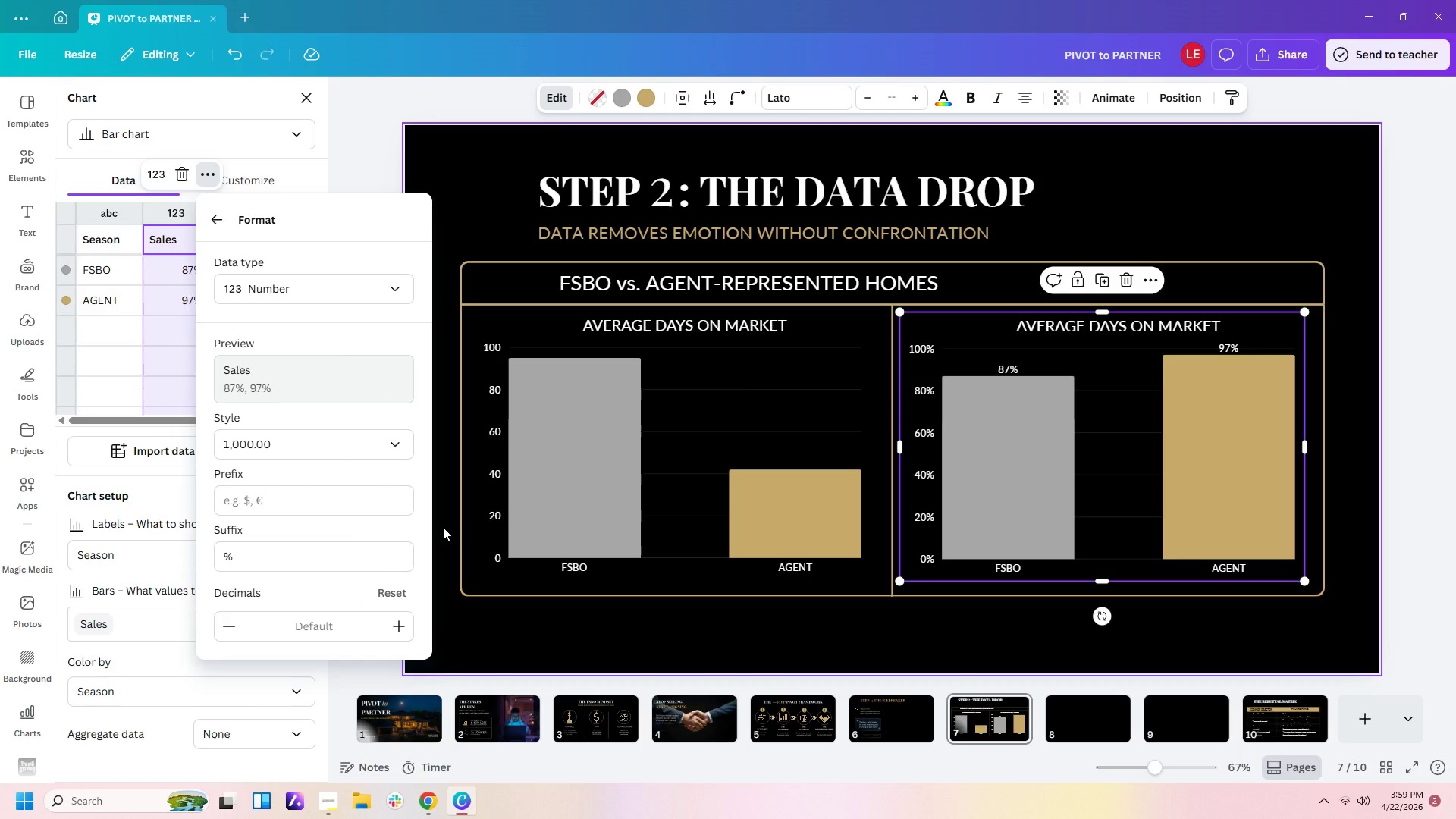 
wait(10.17)
 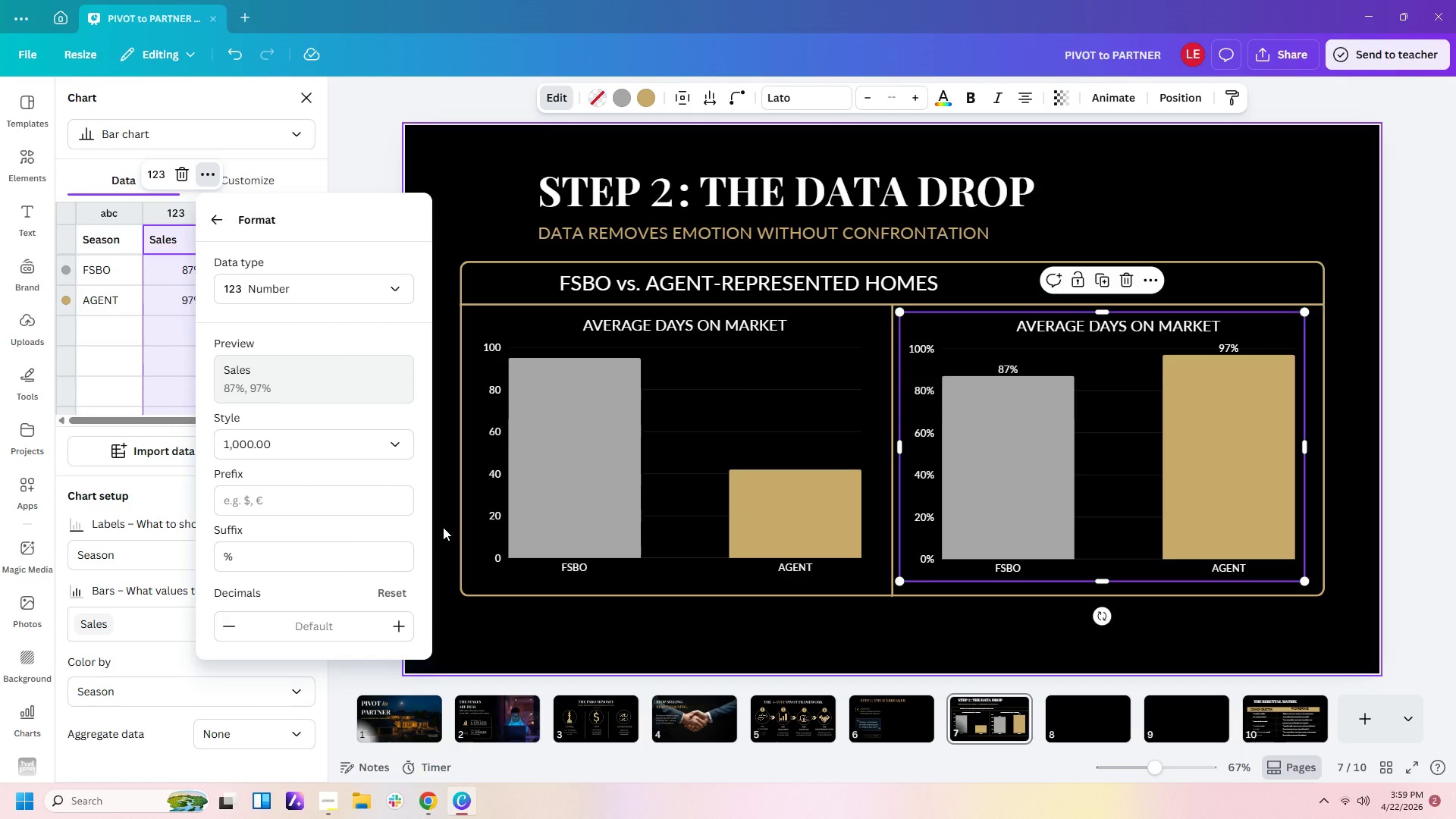 
left_click([1253, 224])
 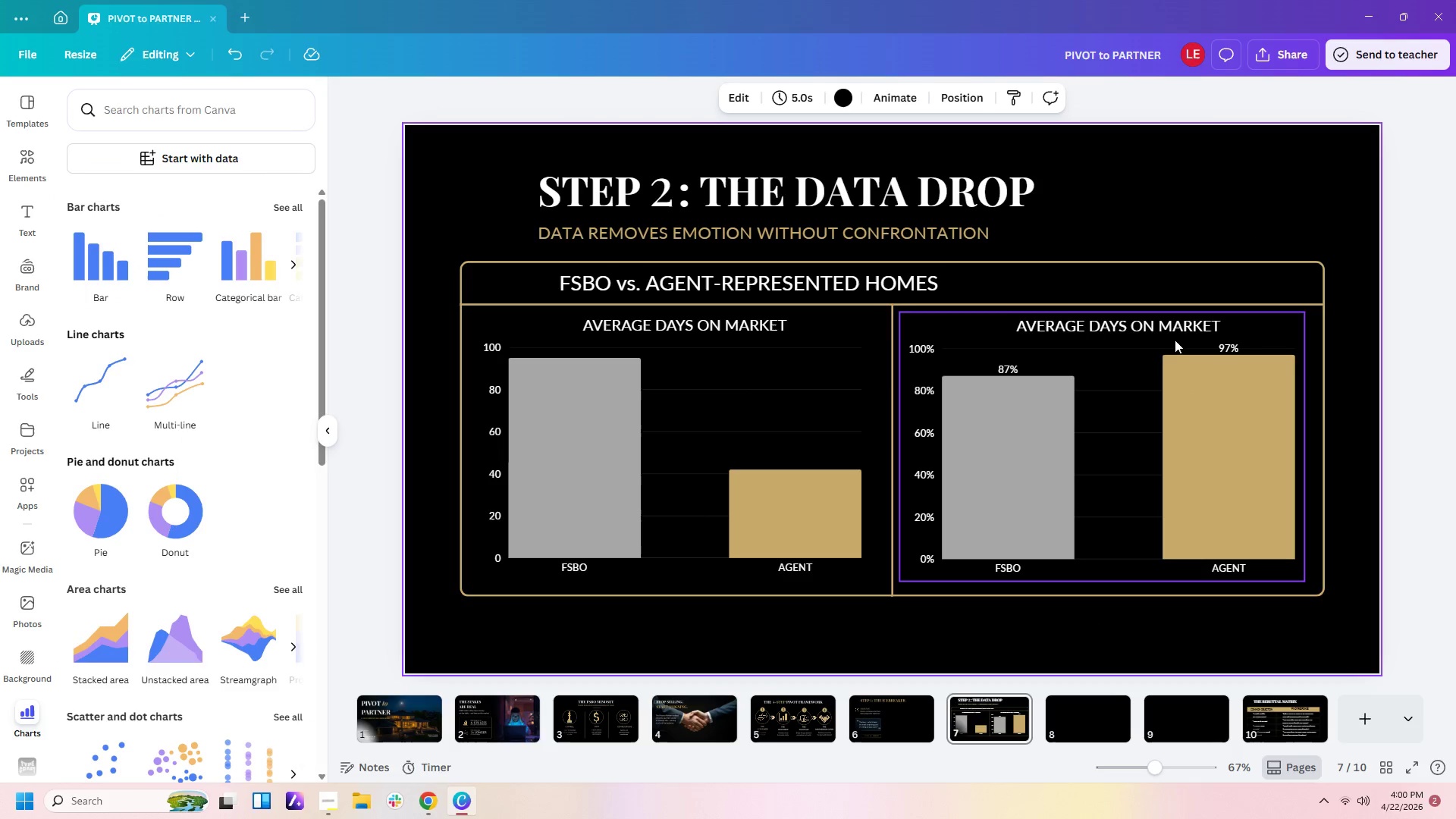 
left_click([885, 238])
 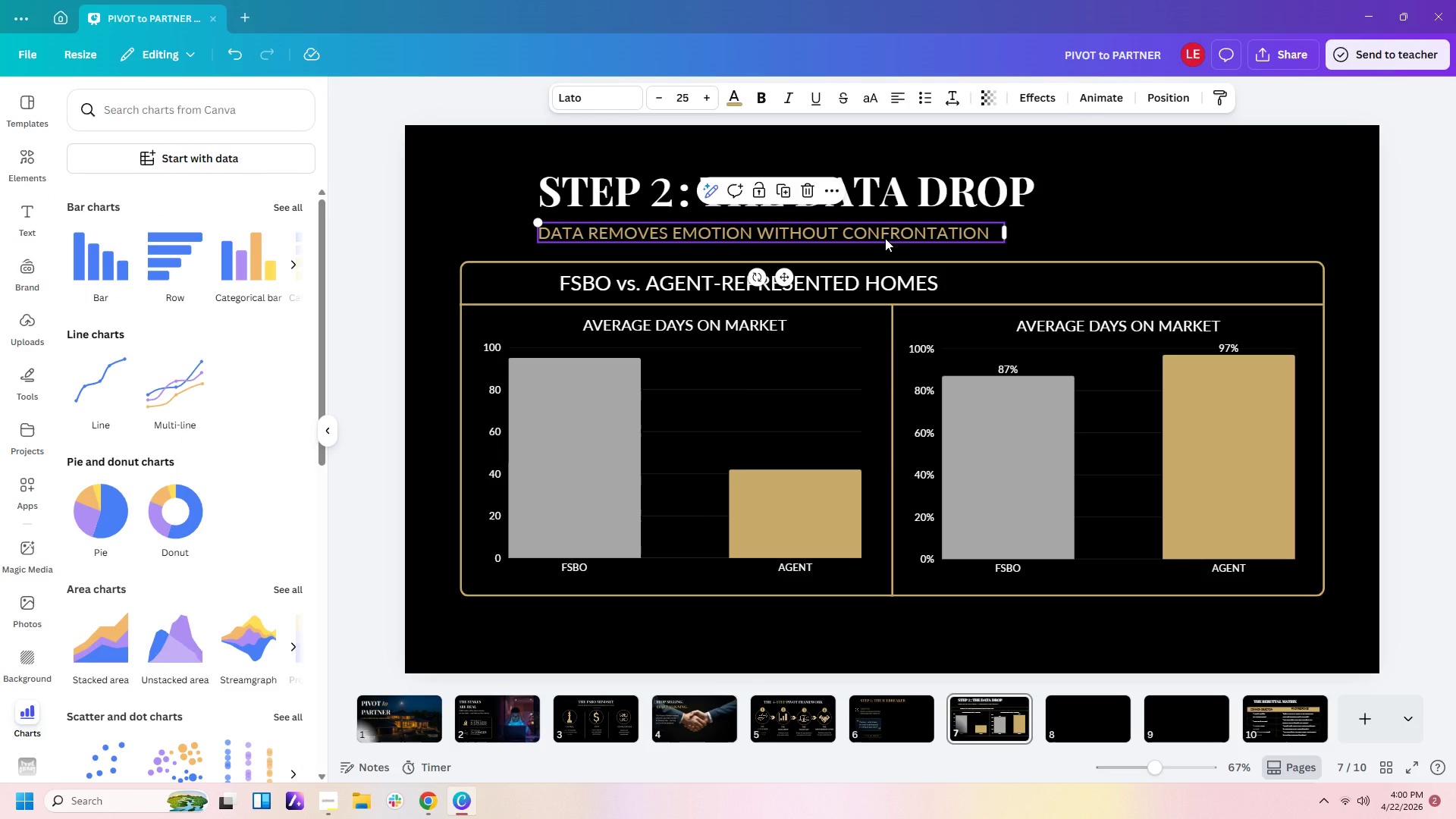 
key(Control+C)
 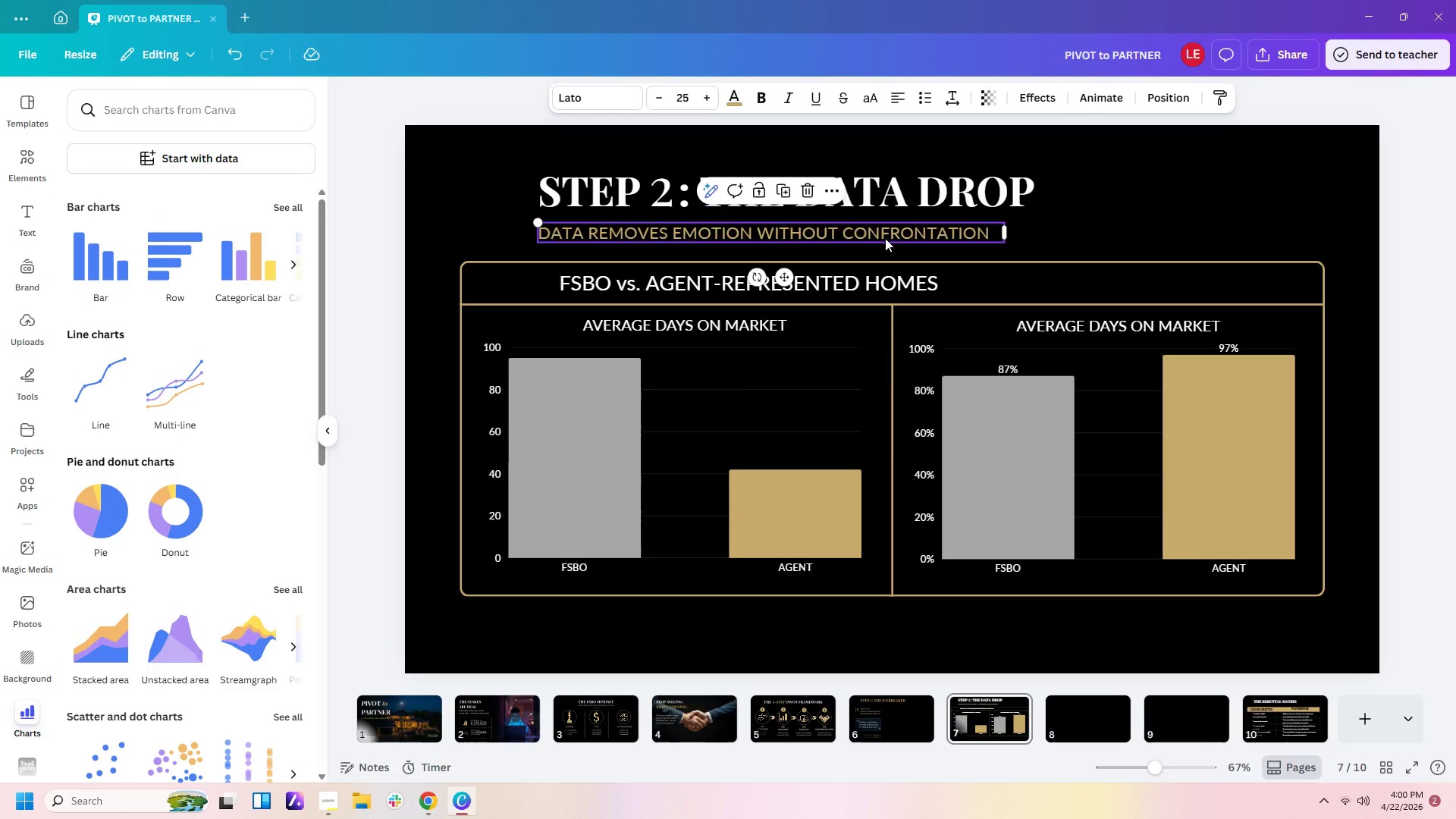 
key(Control+V)
 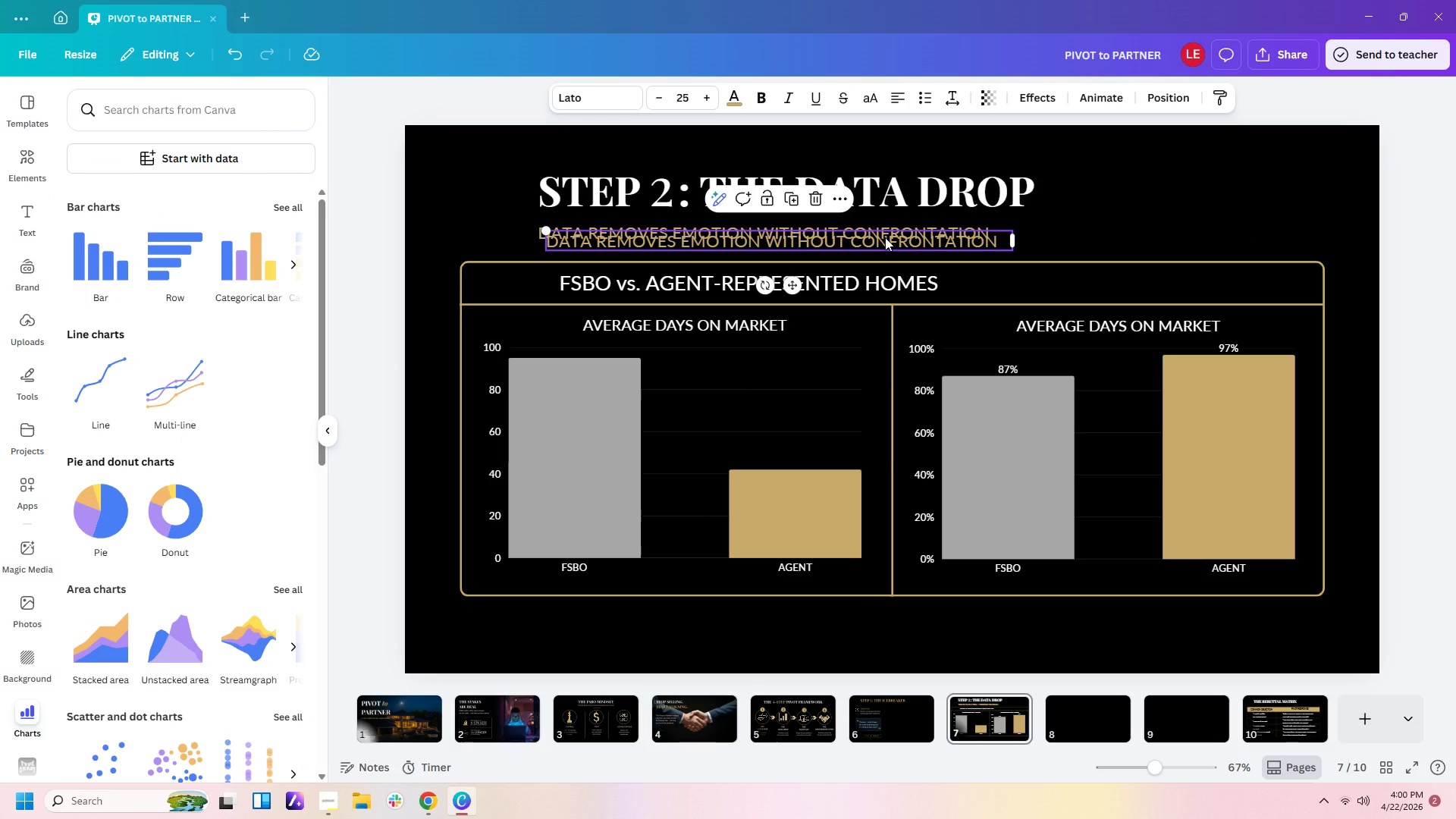 
left_click_drag(start_coordinate=[885, 237], to_coordinate=[921, 620])
 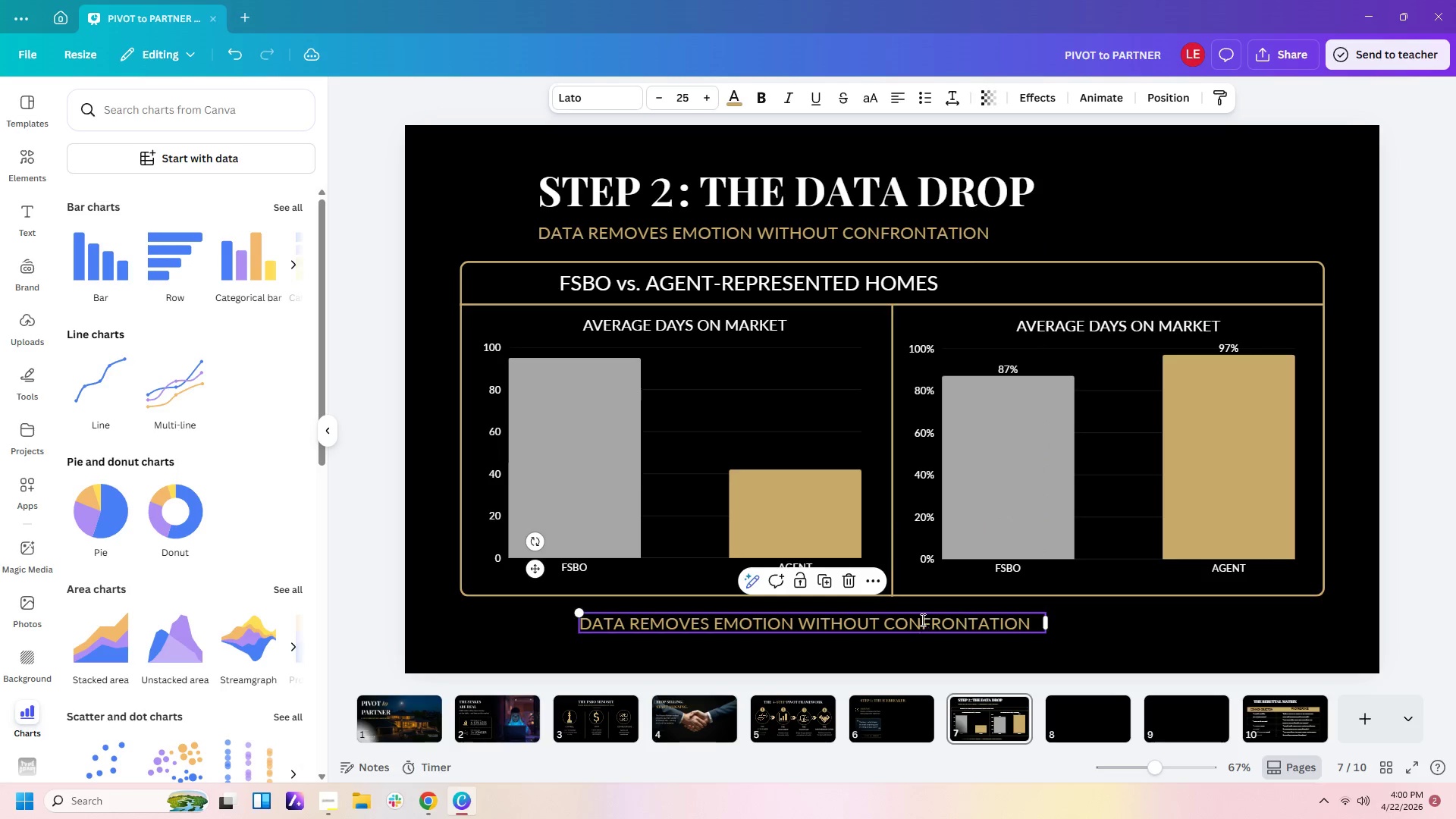 
double_click([921, 620])
 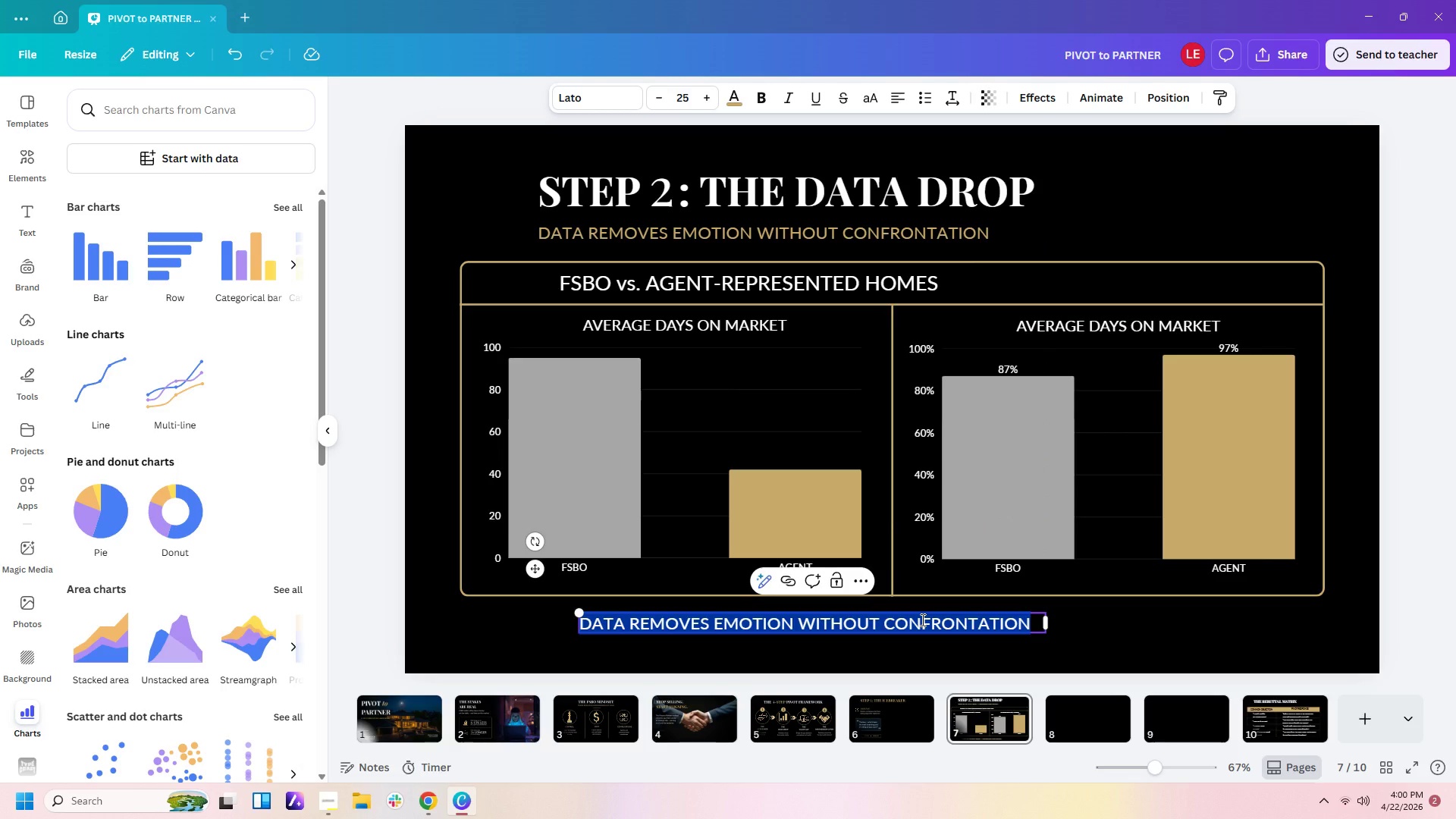 
type(THE RIGHT STRATEGY COES)
key(Backspace)
key(Backspace)
key(Backspace)
key(Backspace)
type(C)
key(Backspace)
type(DOESN'T COST MORE -- IT RETURNS MORE.)
 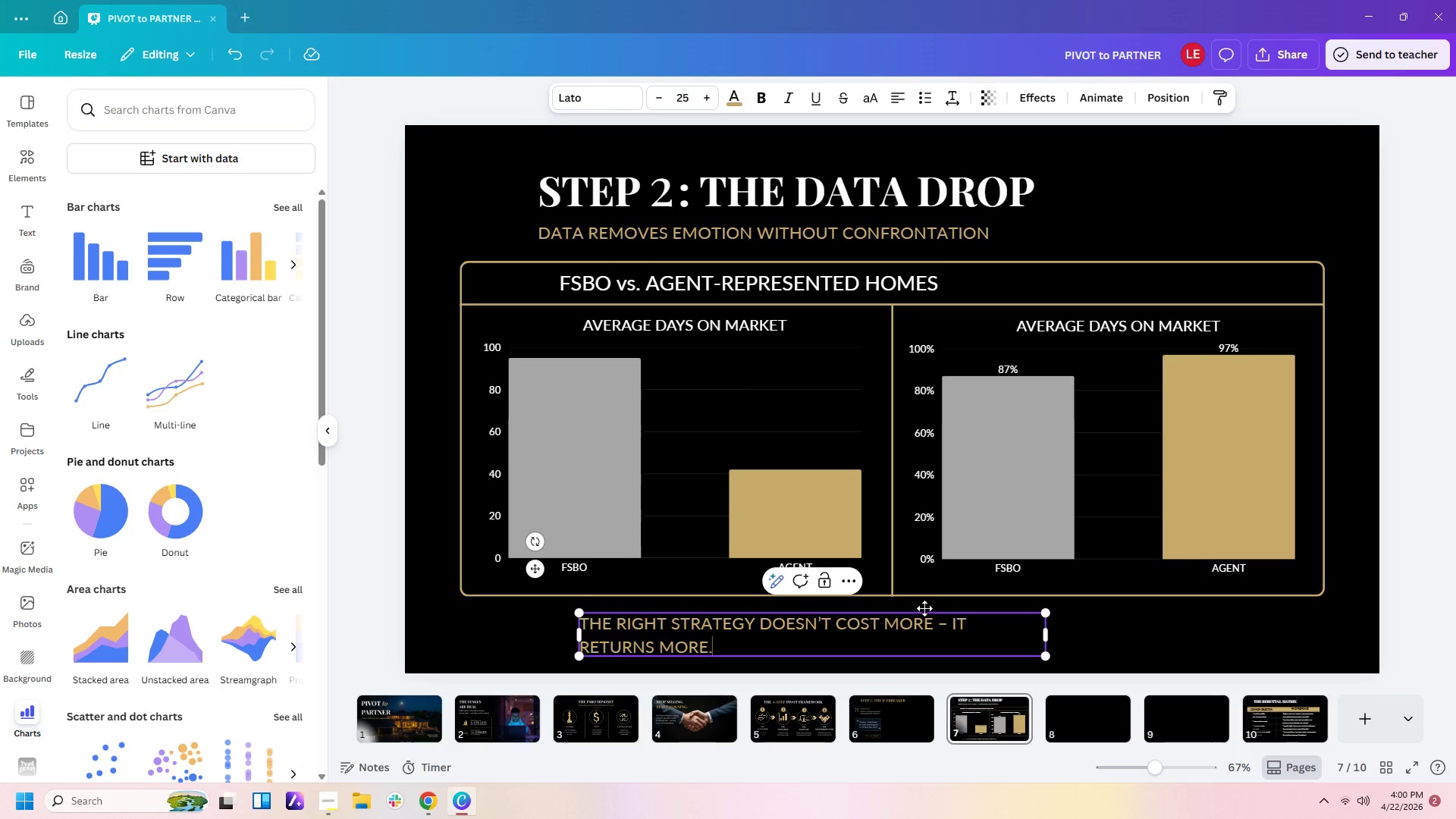 
wait(6.31)
 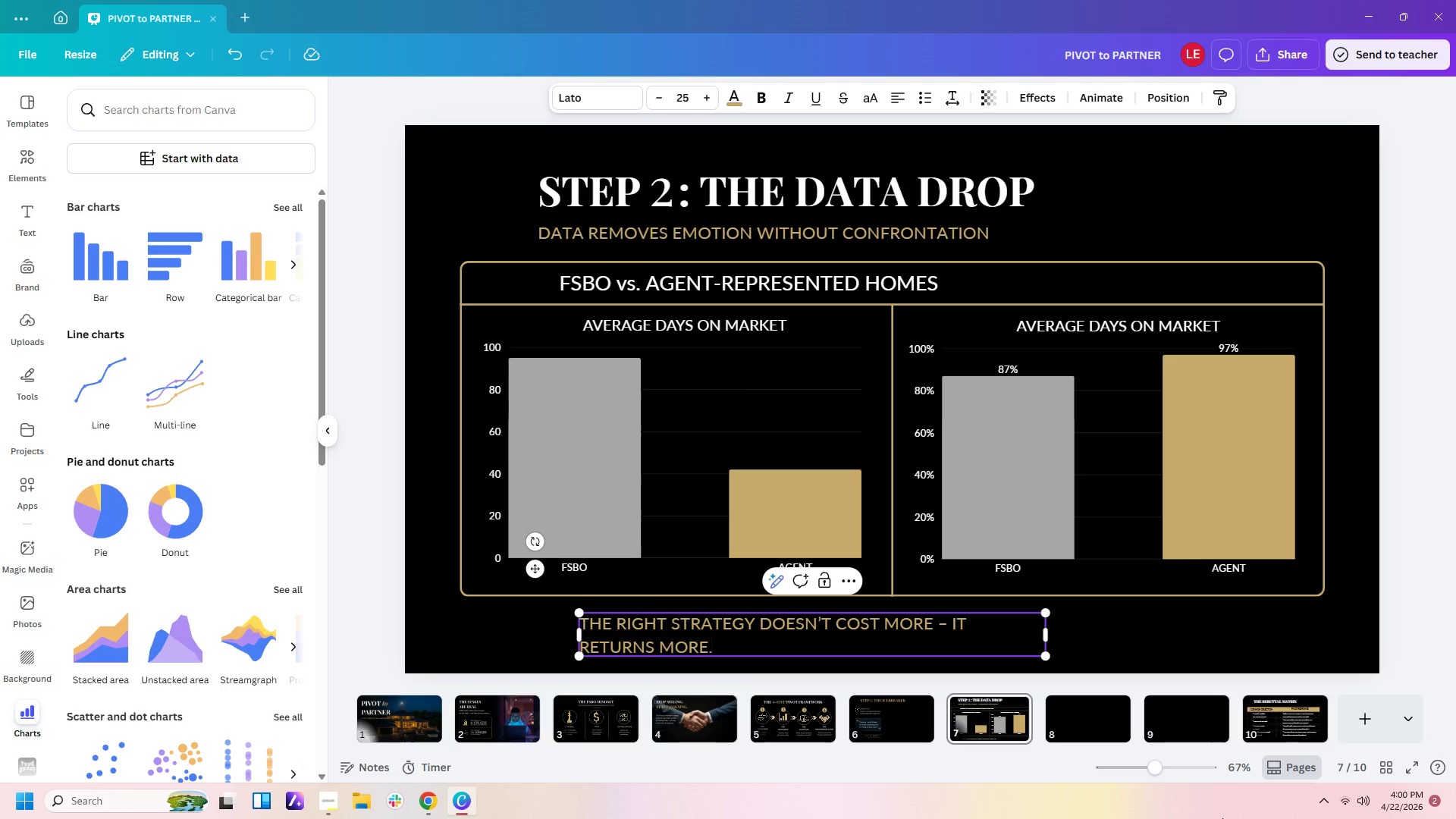 
left_click_drag(start_coordinate=[1048, 637], to_coordinate=[1143, 646])
 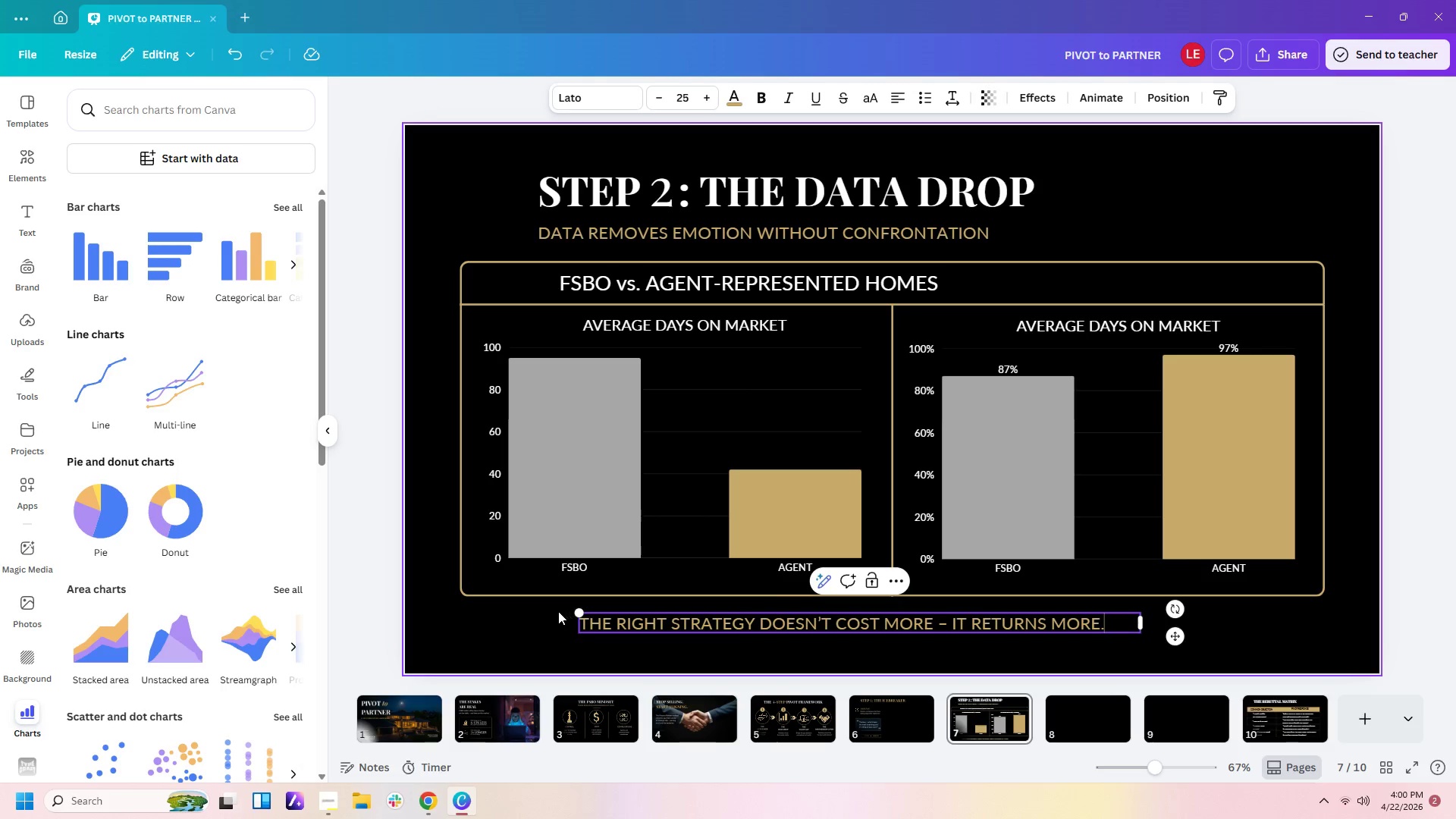 
left_click([552, 611])
 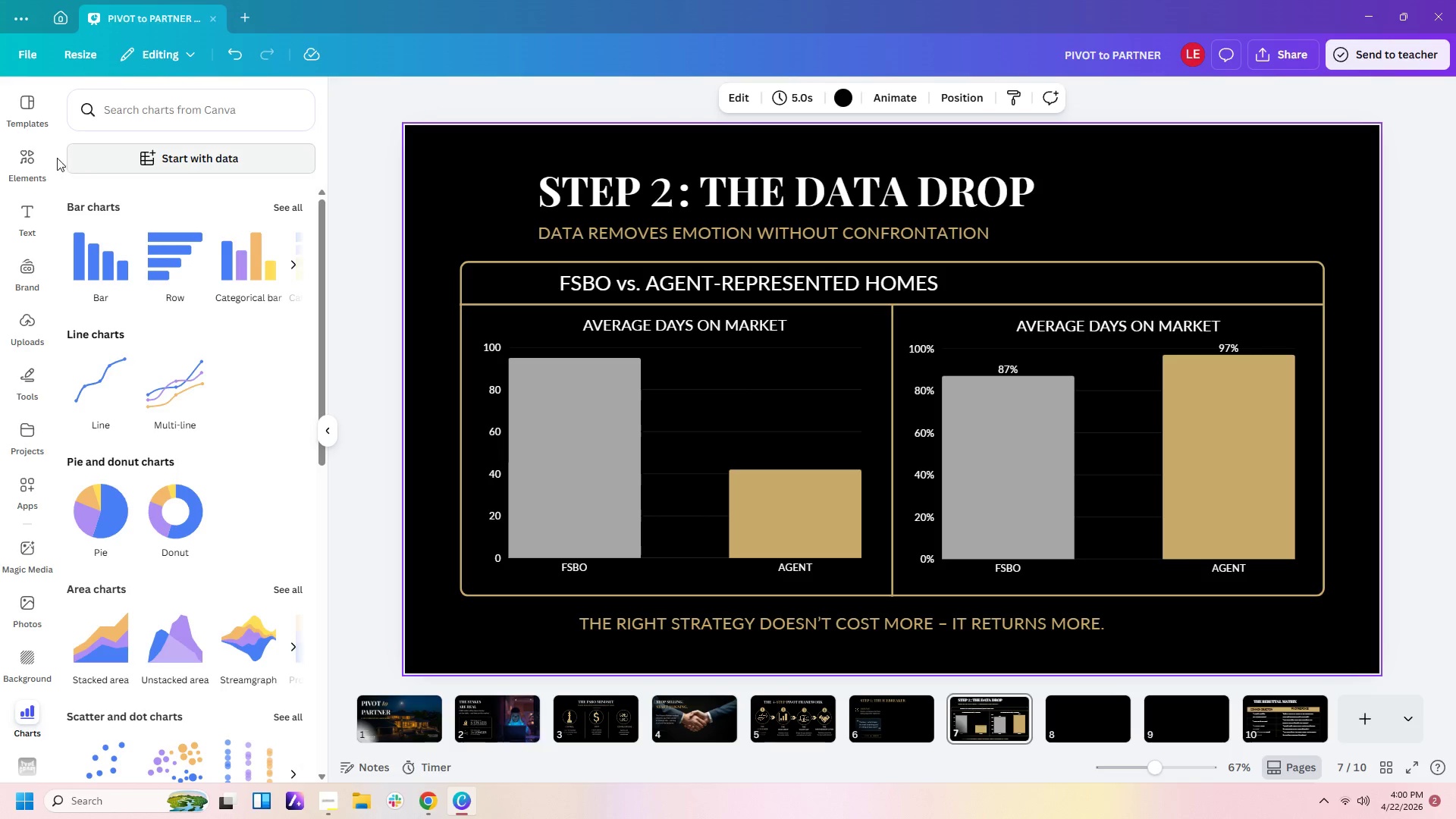 
left_click([36, 155])
 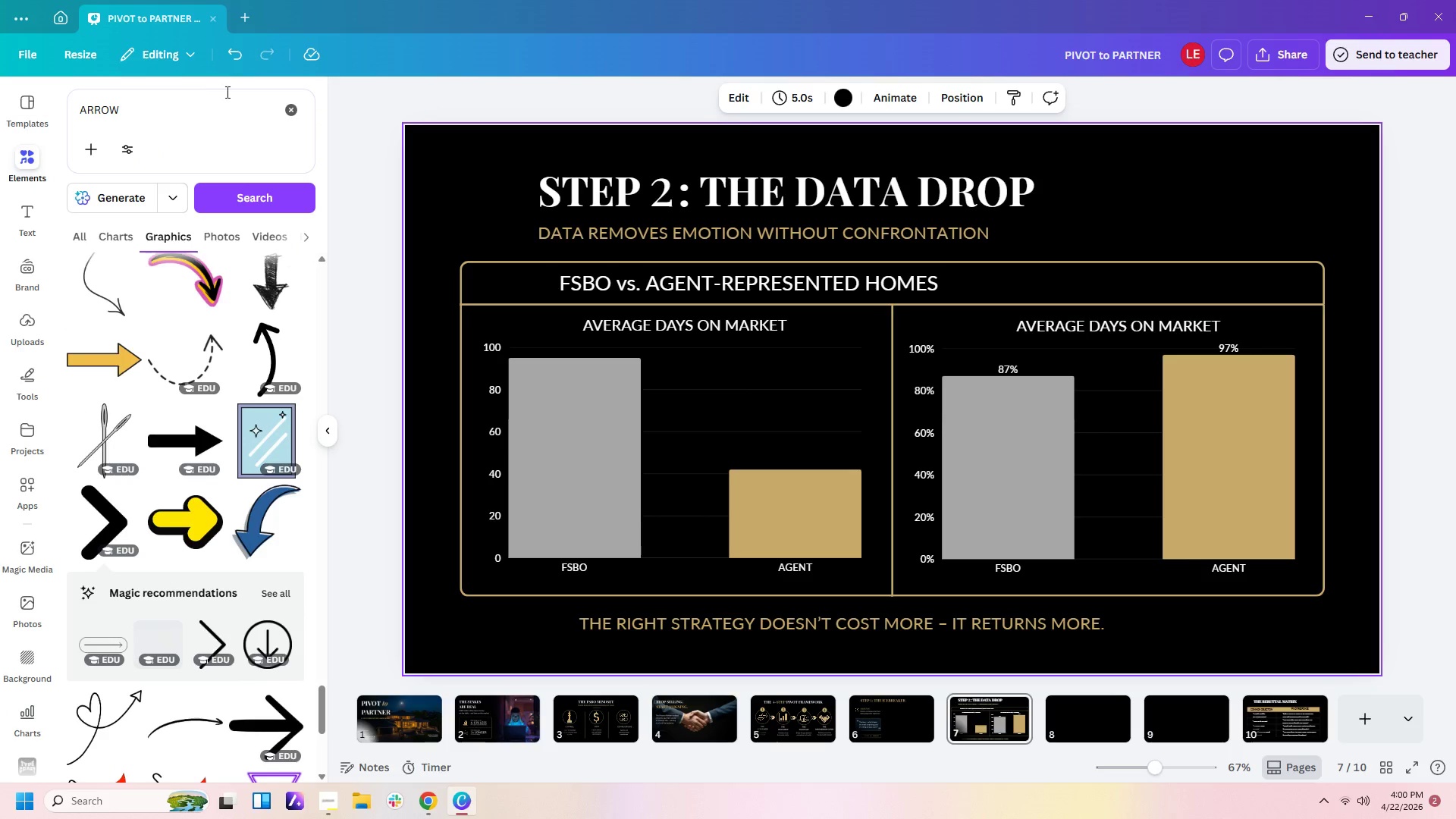 
left_click_drag(start_coordinate=[202, 112], to_coordinate=[0, 66])
 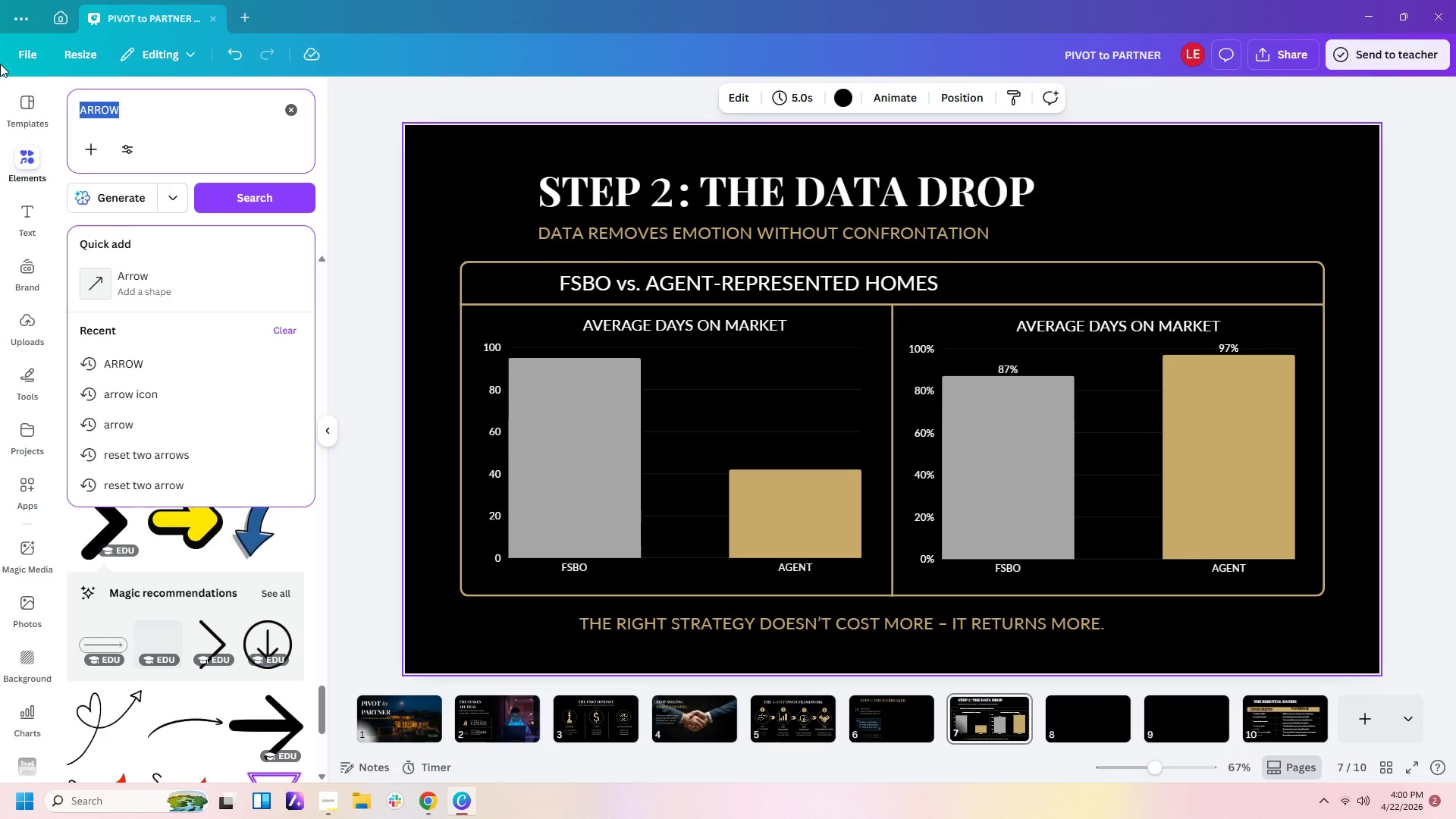 
type(BULB ICON)
 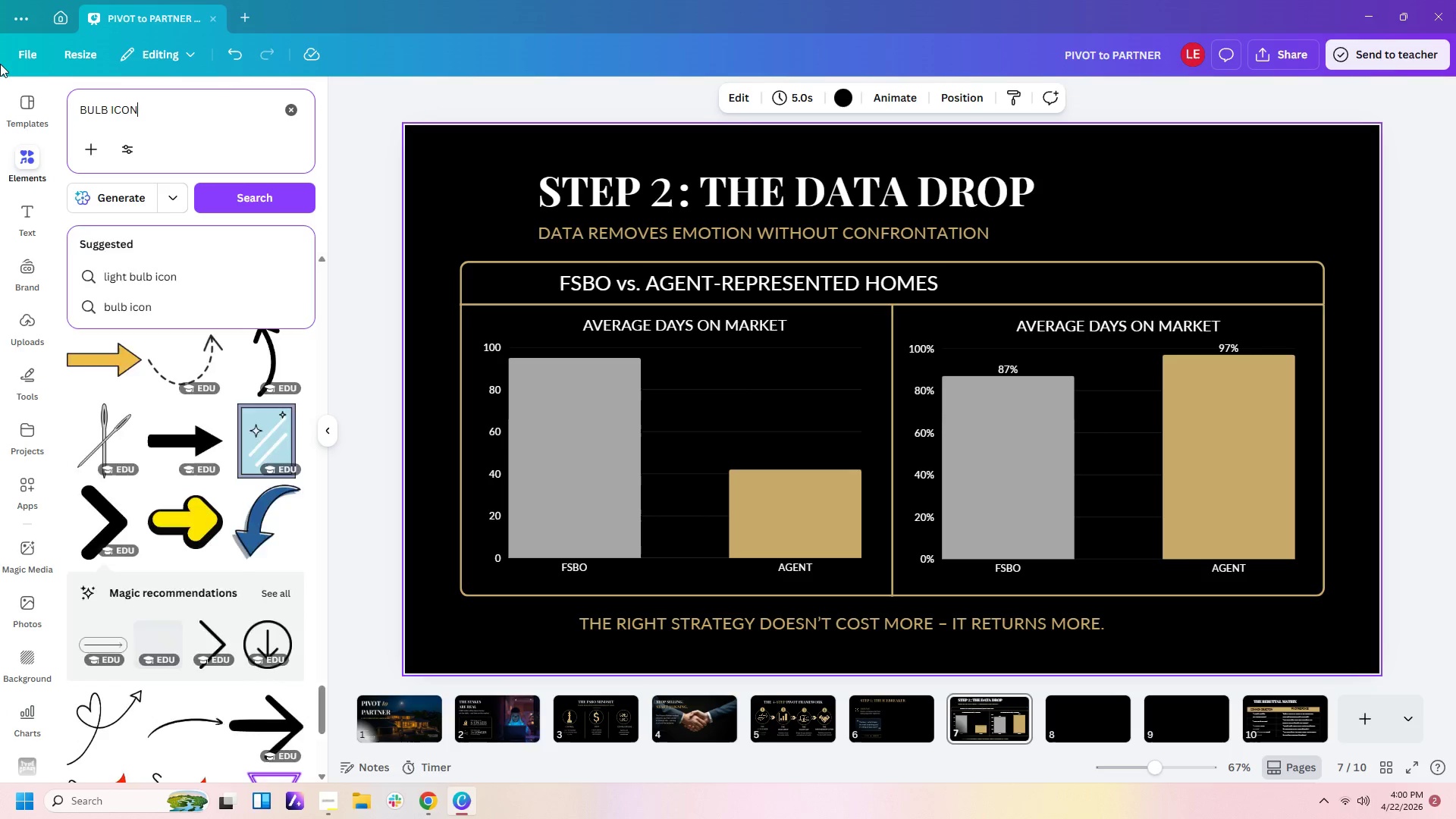 
key(Enter)
 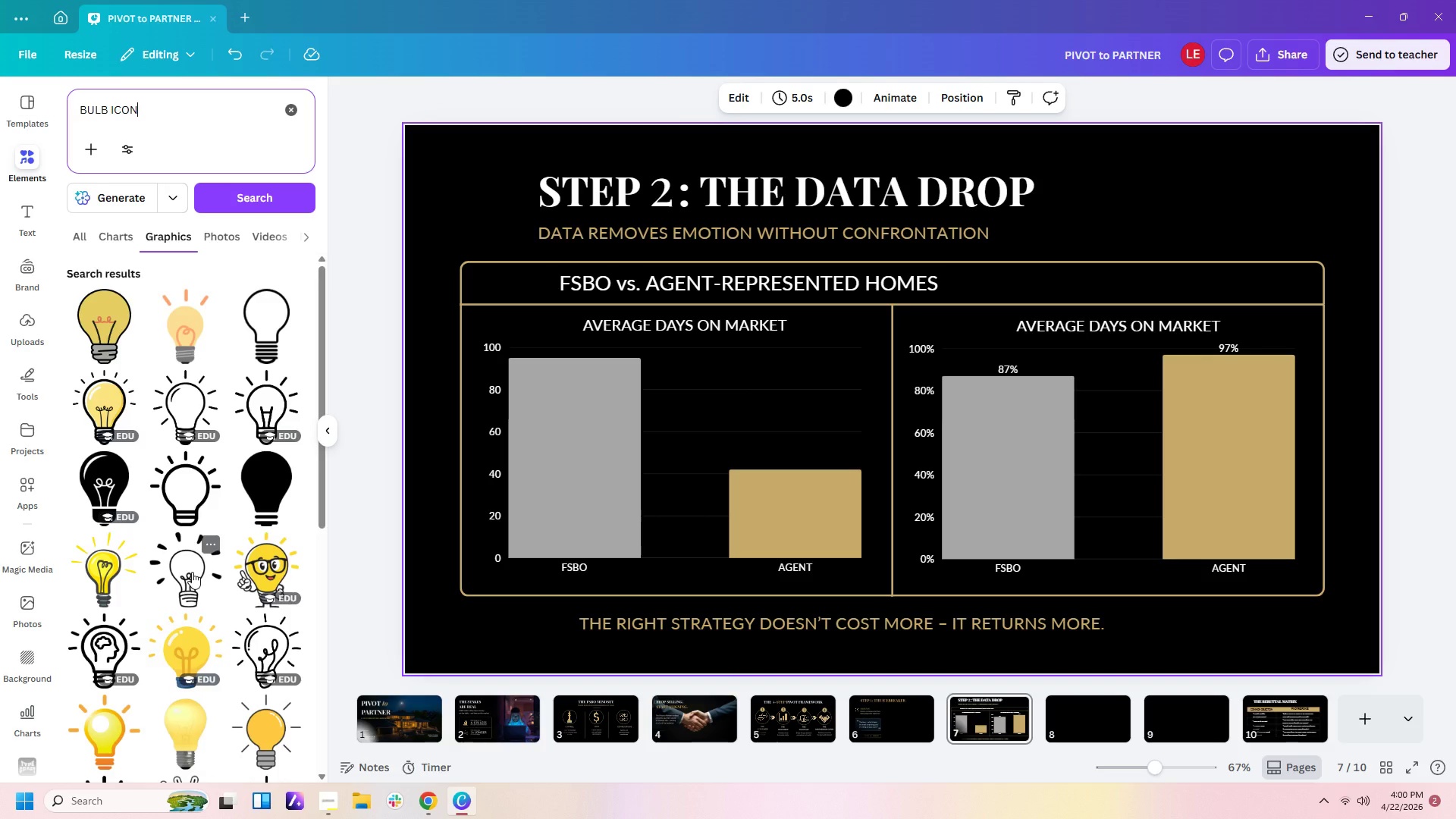 
wait(7.2)
 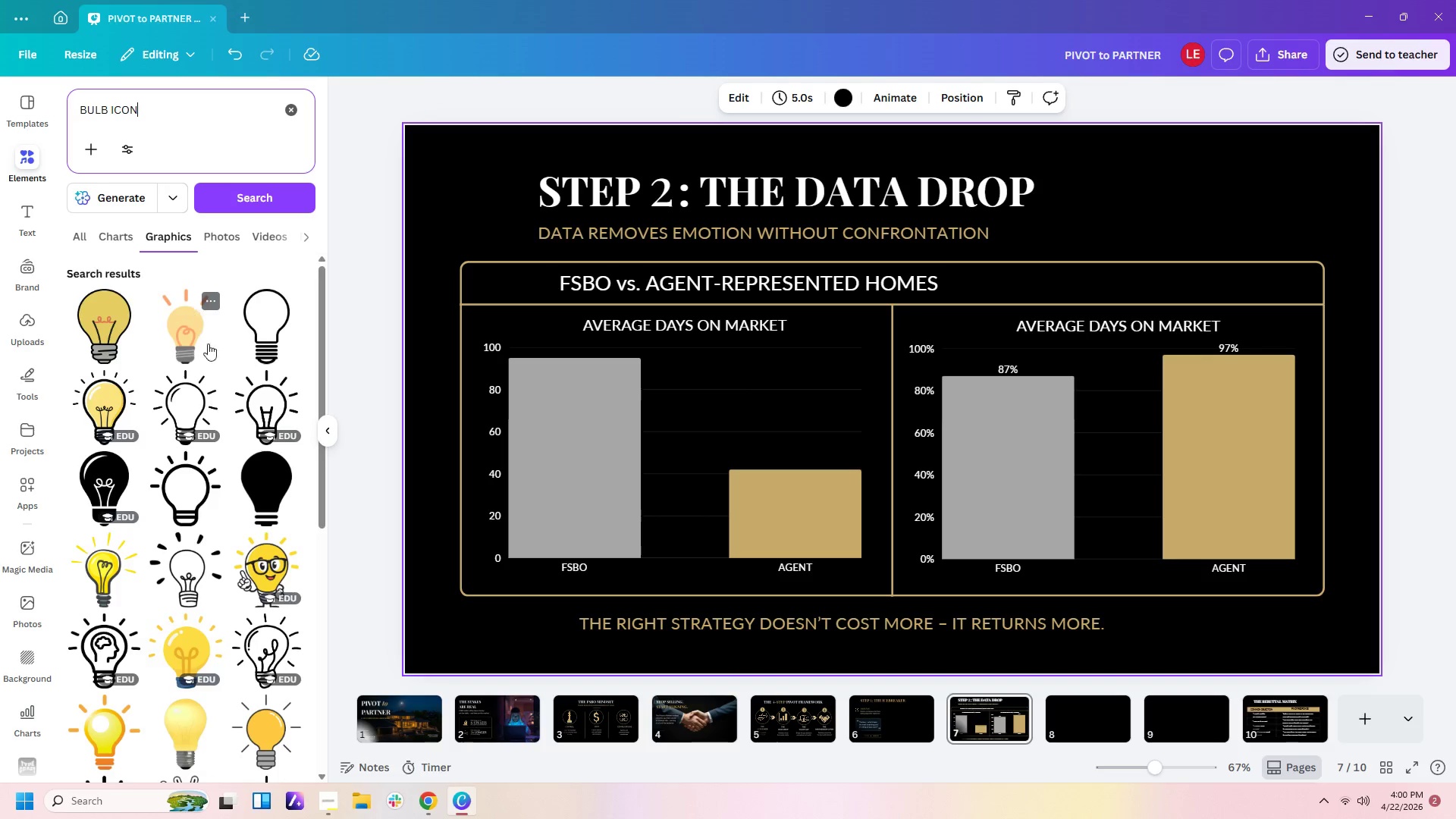 
scroll: coordinate [178, 513], scroll_direction: down, amount: 3.0
 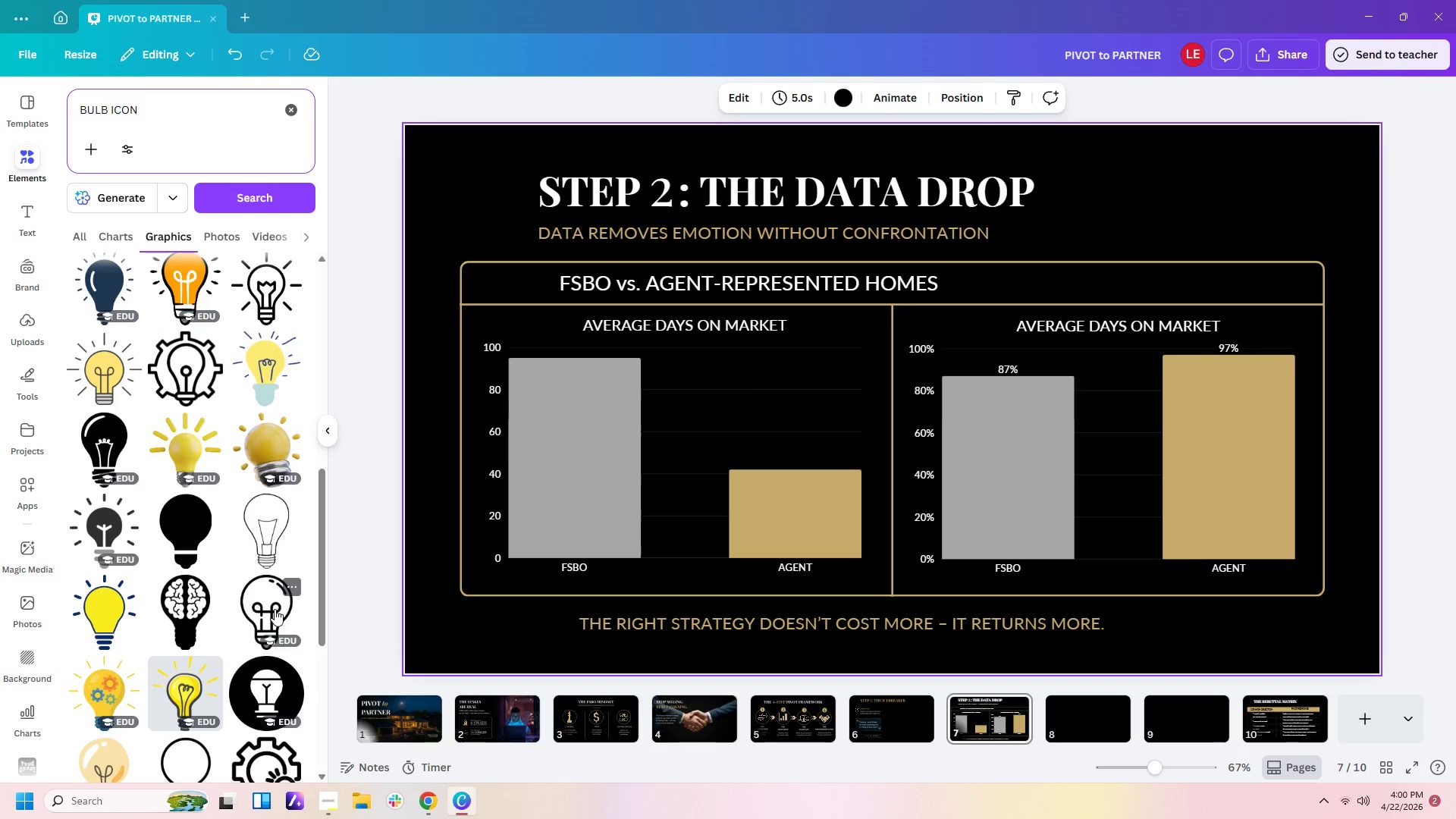 
left_click([275, 609])
 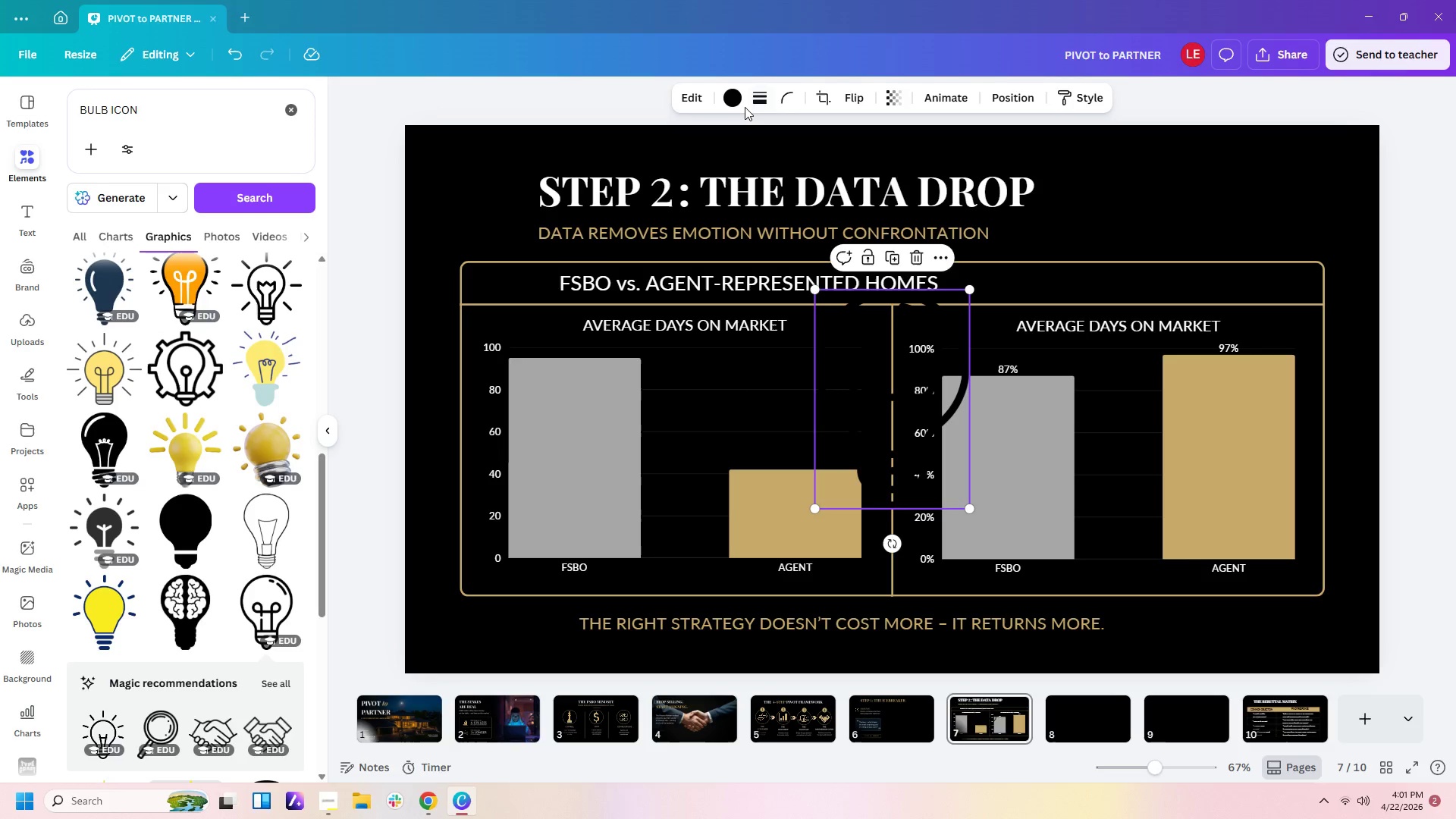 
left_click([736, 106])
 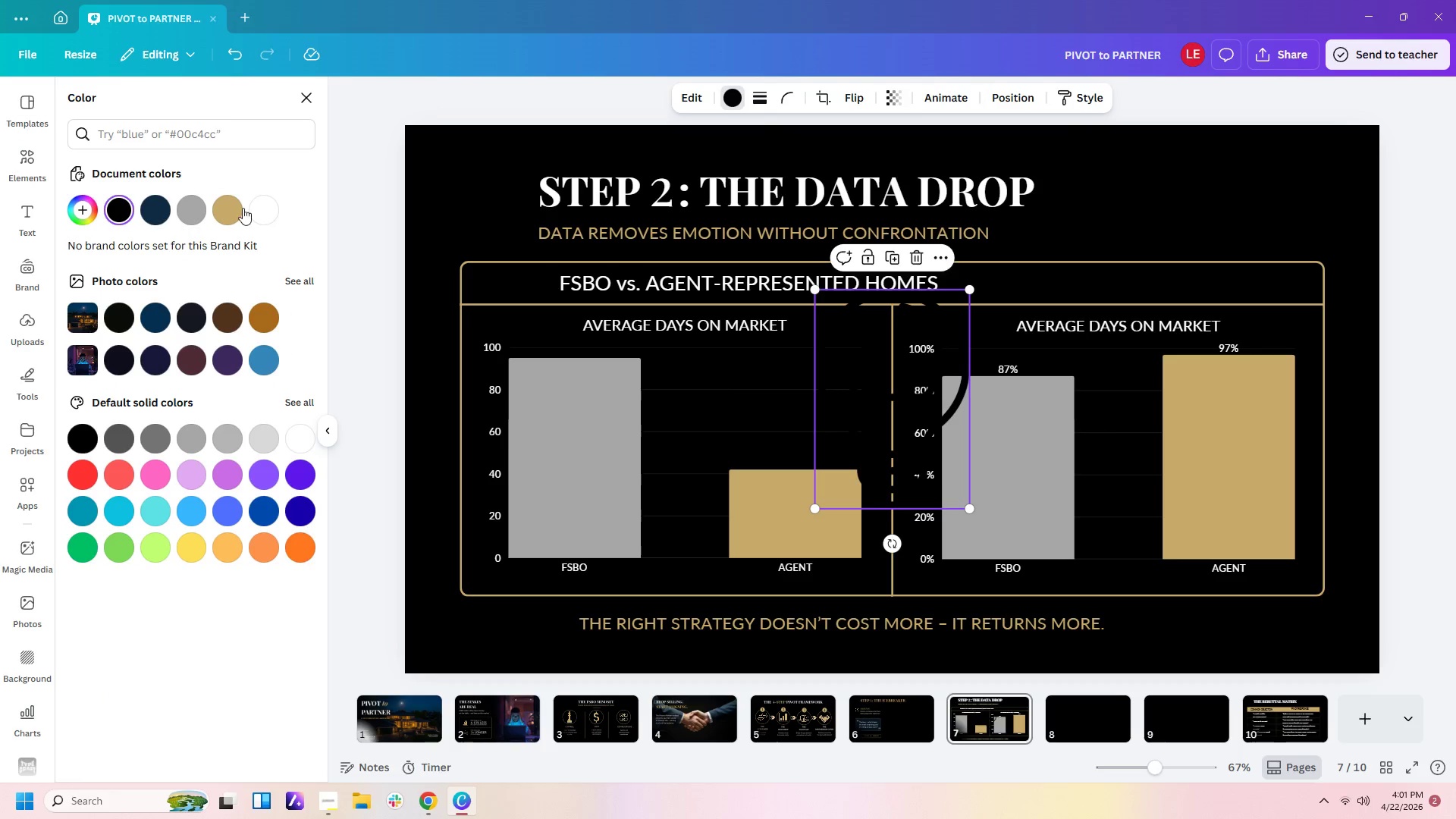 
left_click([221, 208])
 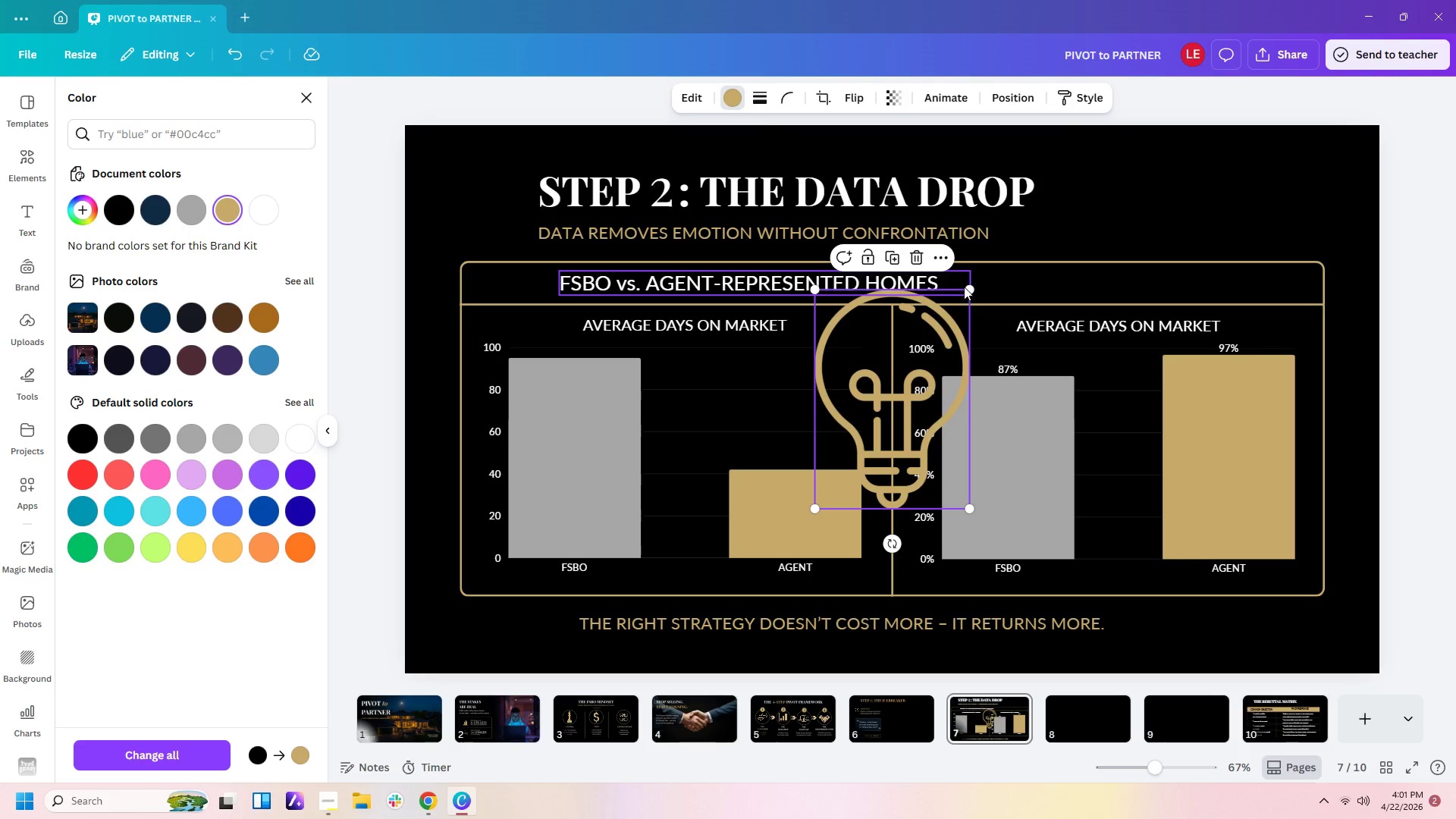 
left_click_drag(start_coordinate=[971, 289], to_coordinate=[806, 429])
 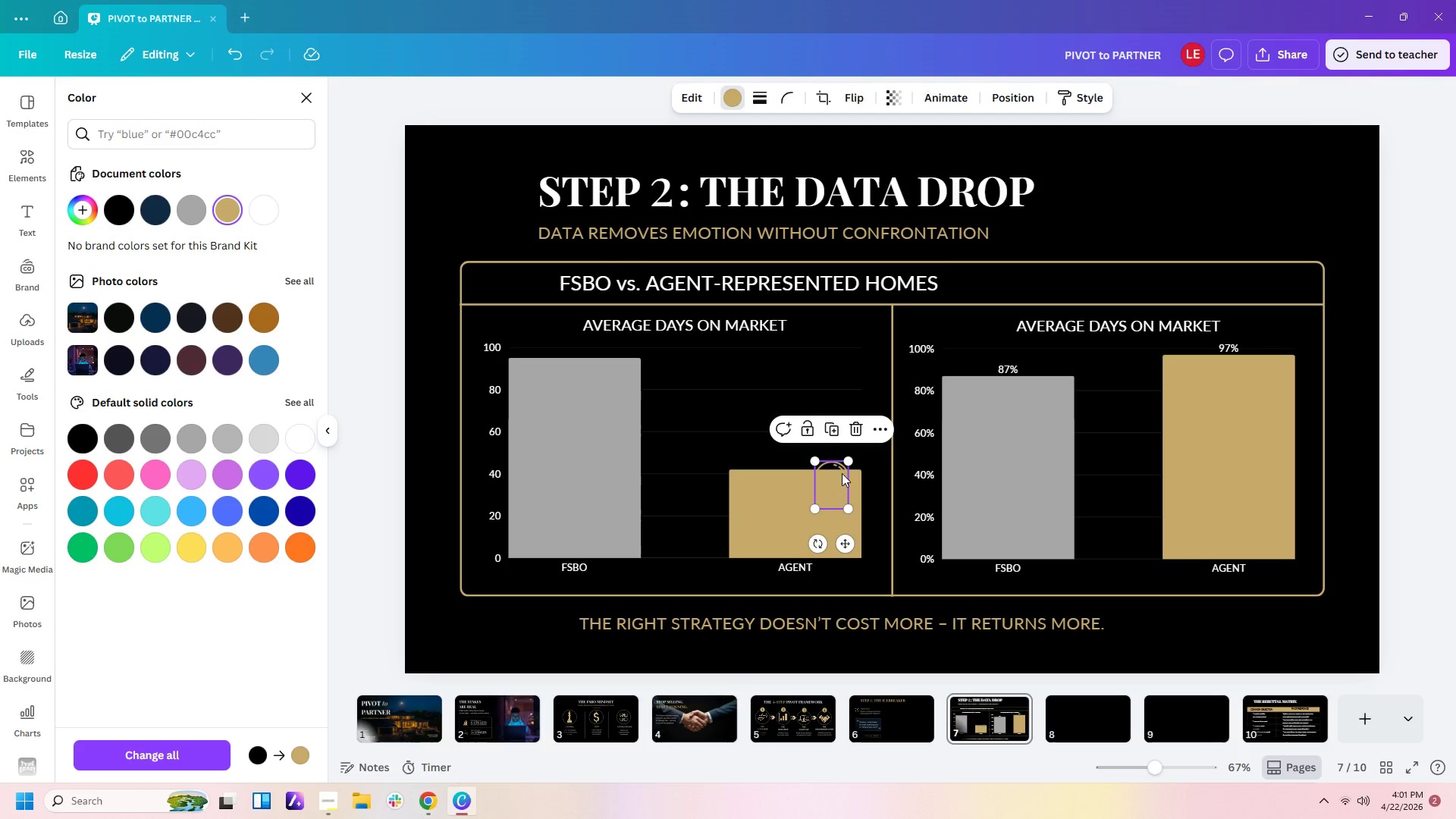 
left_click_drag(start_coordinate=[839, 476], to_coordinate=[559, 628])
 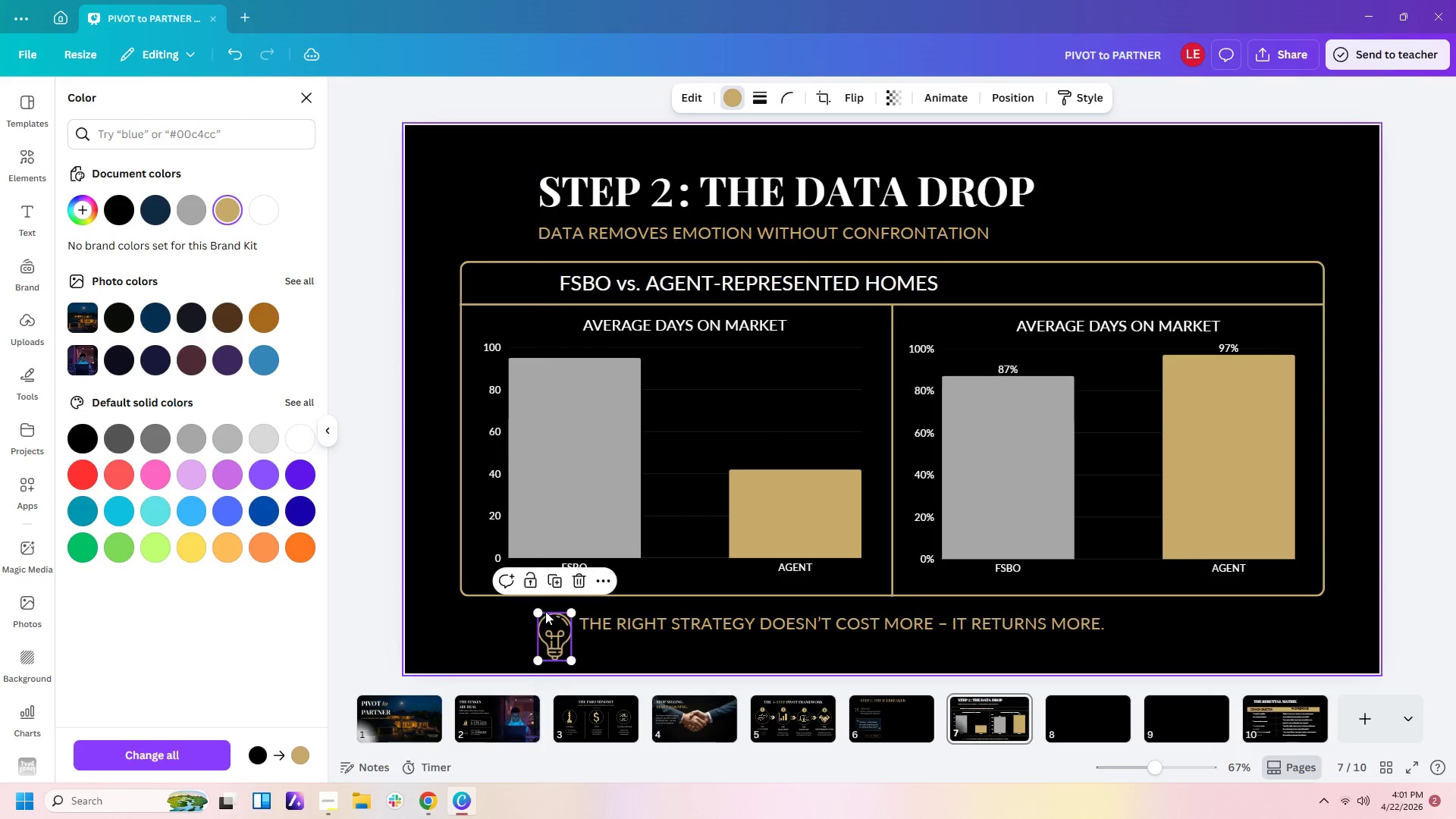 
left_click([545, 611])
 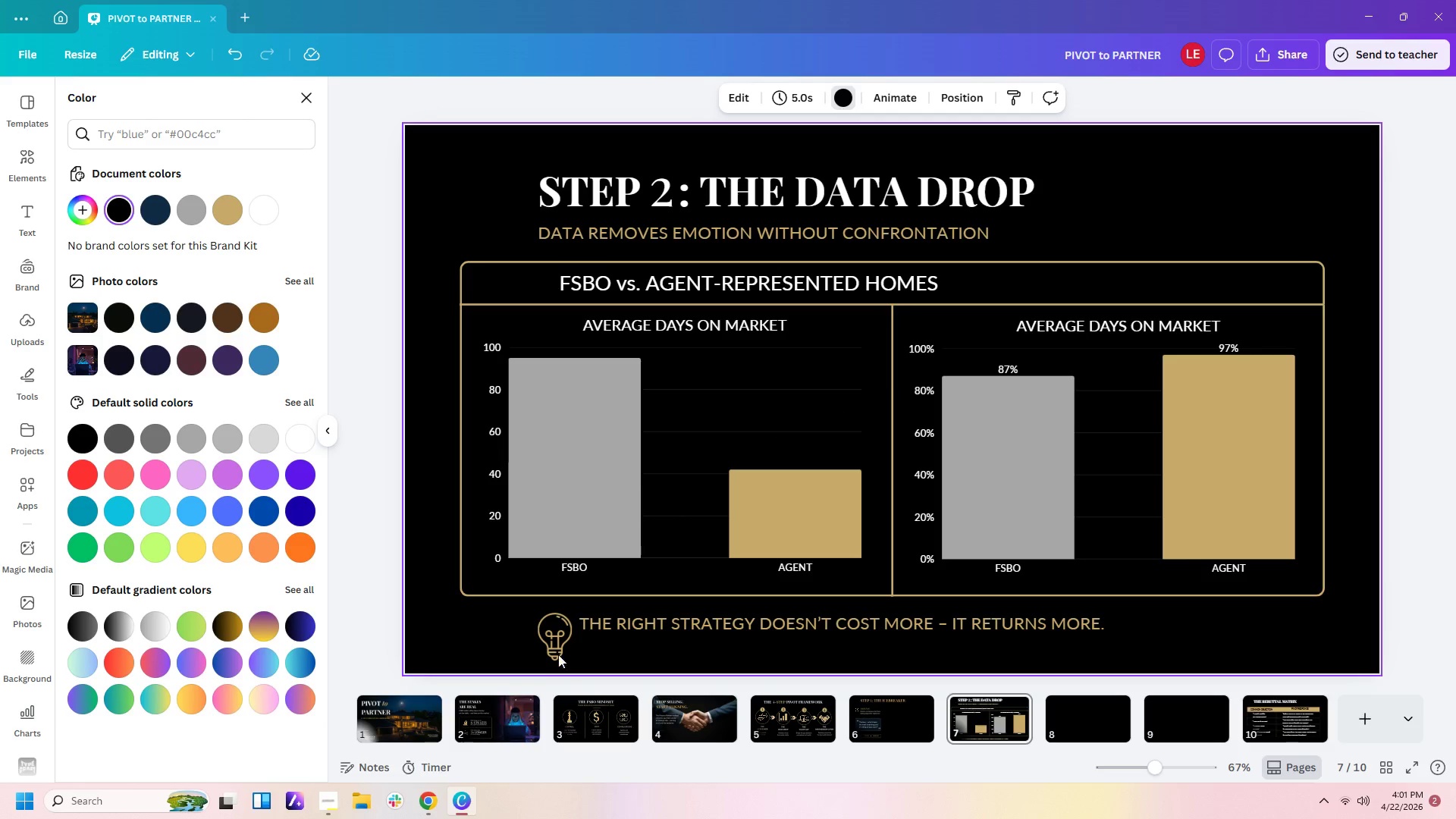 
left_click([554, 651])
 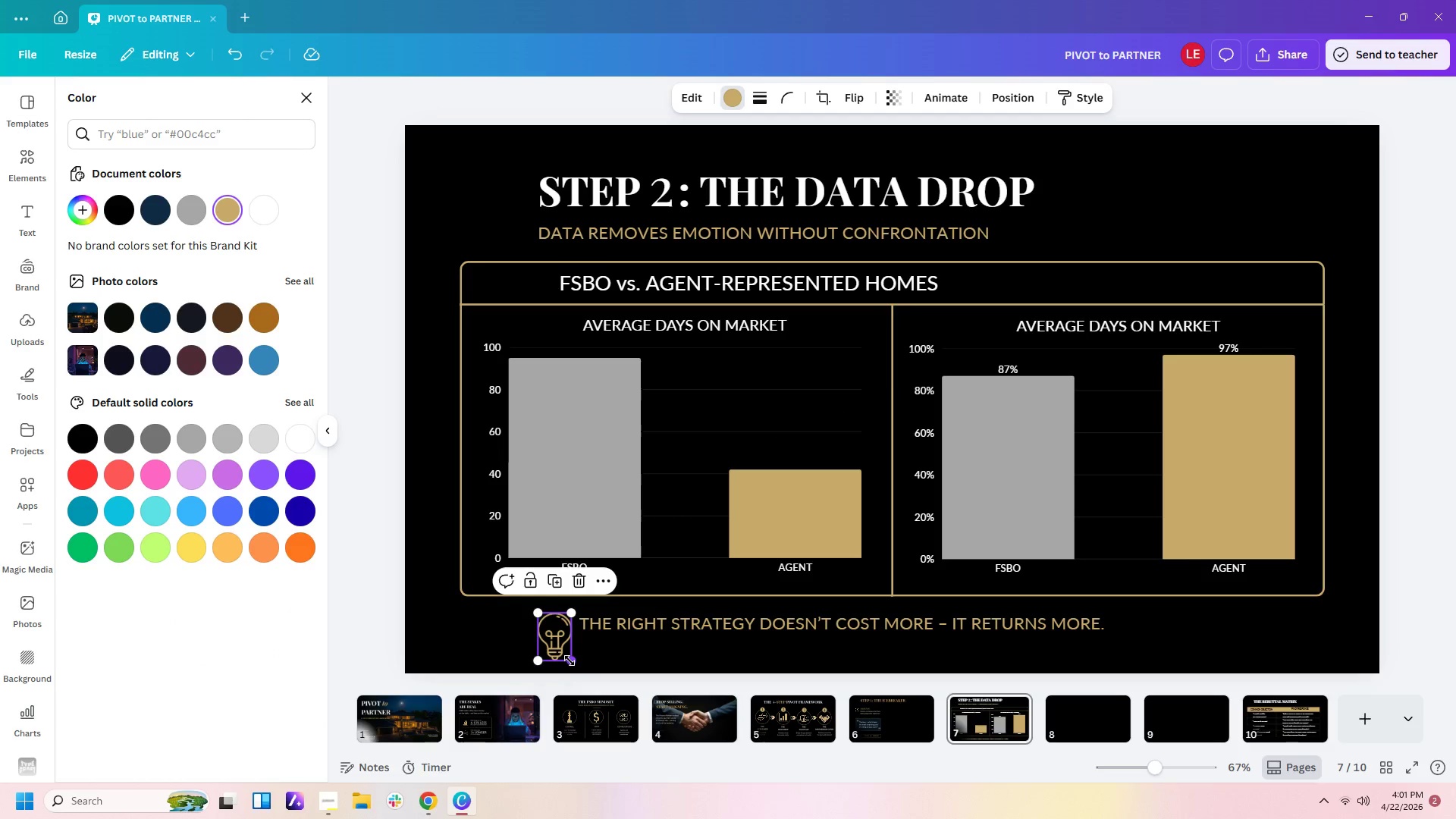 
left_click_drag(start_coordinate=[570, 661], to_coordinate=[563, 649])
 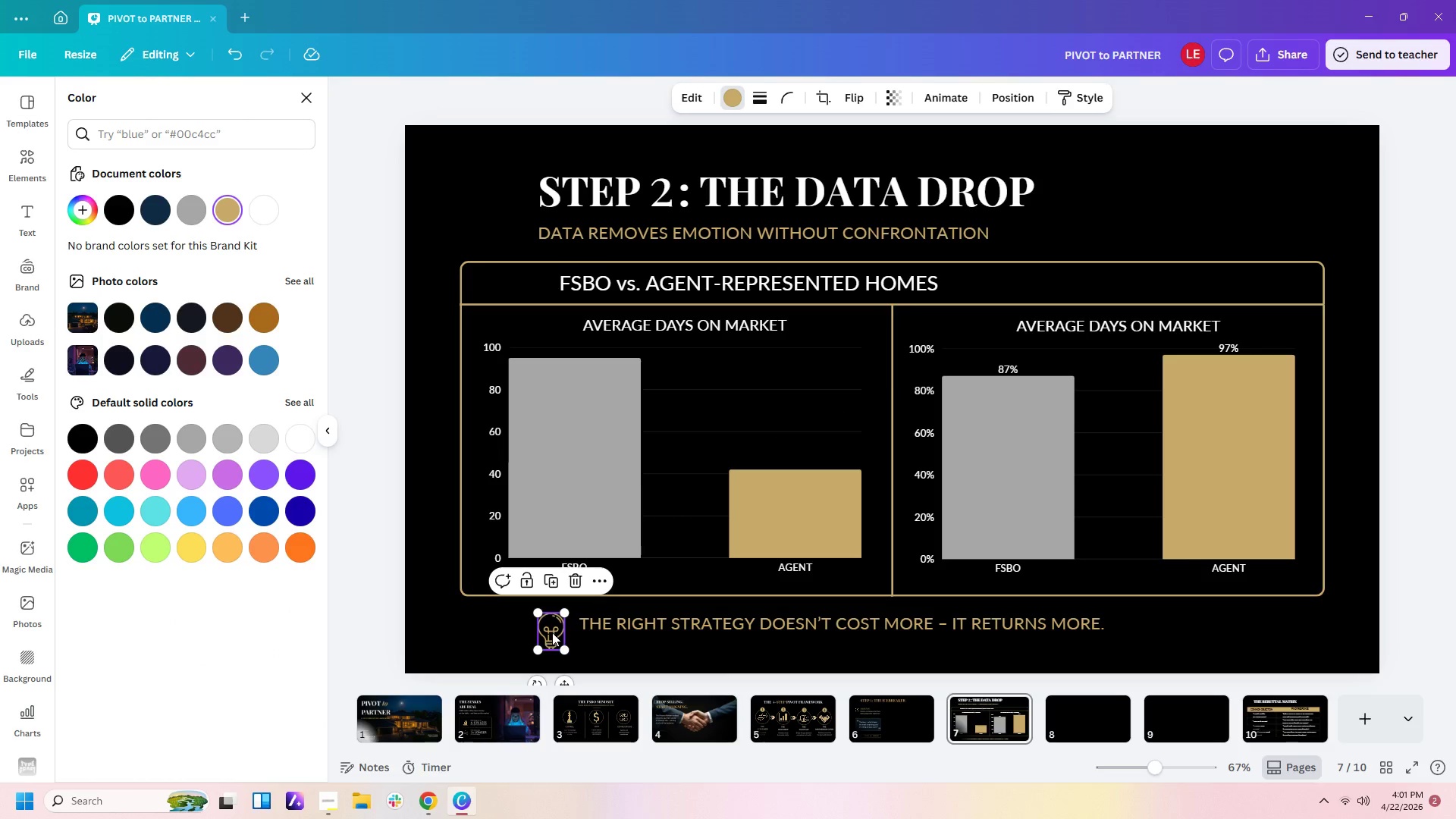 
left_click_drag(start_coordinate=[552, 632], to_coordinate=[557, 631])
 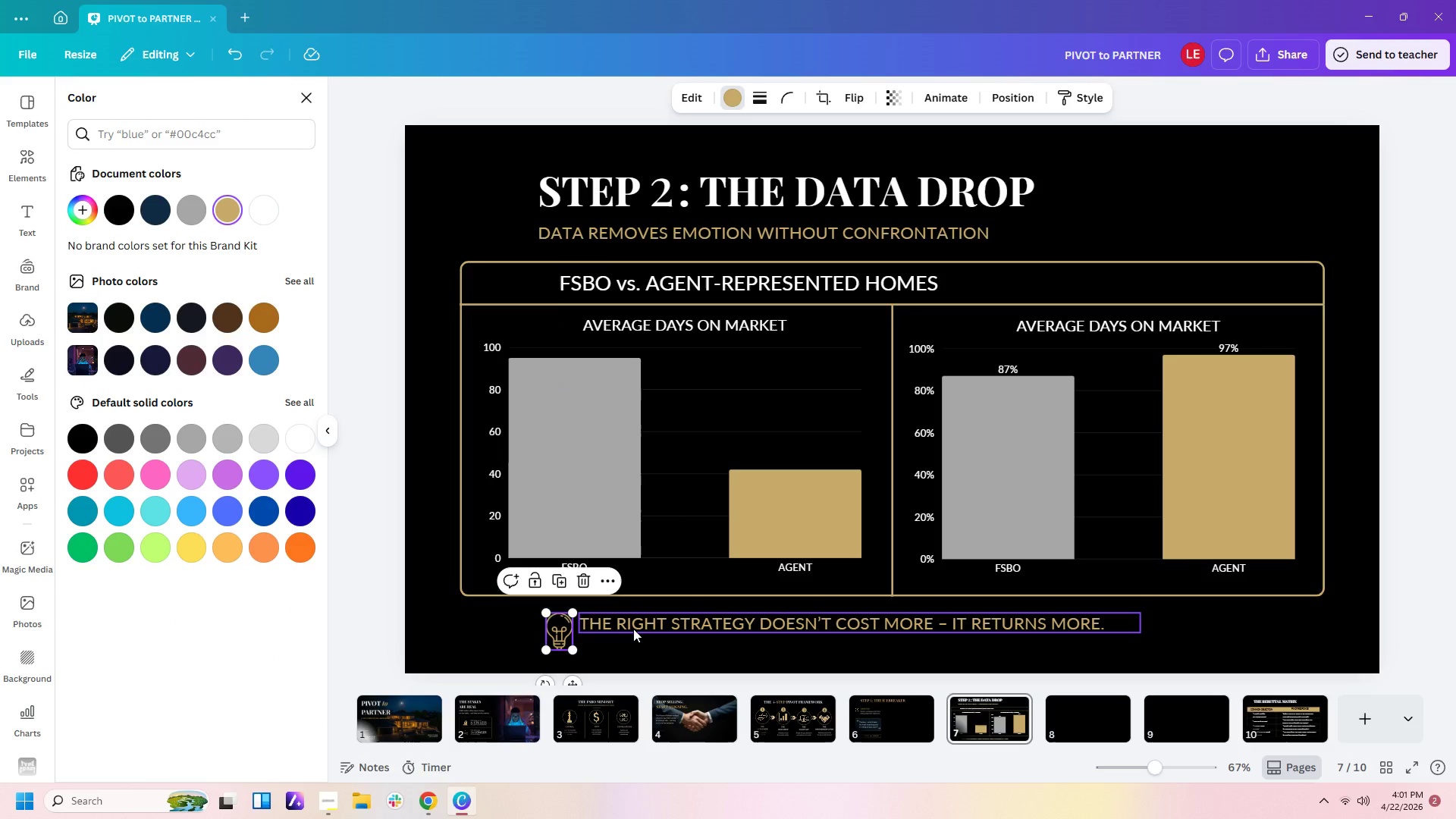 
left_click_drag(start_coordinate=[633, 629], to_coordinate=[652, 639])
 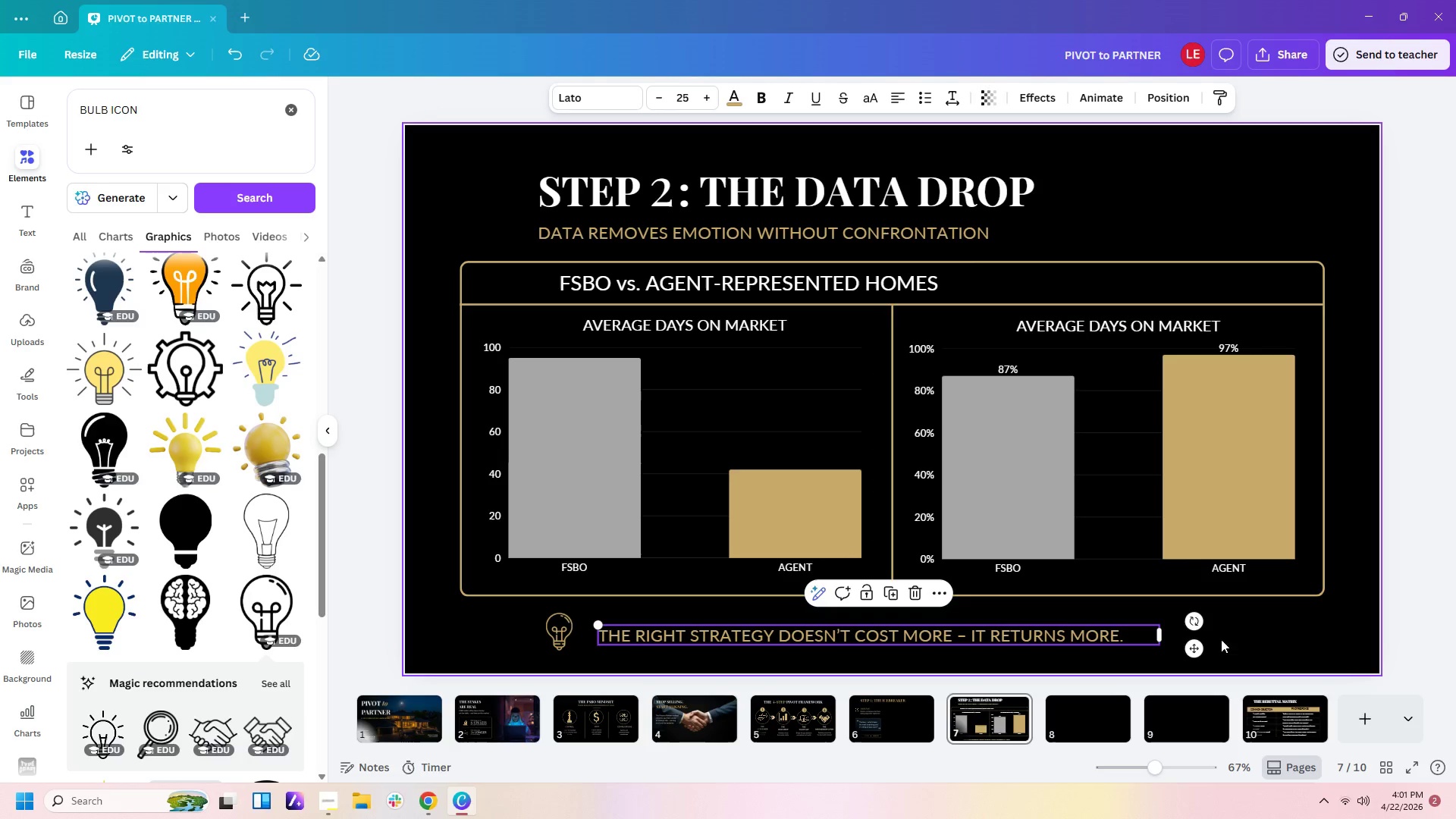 
left_click([1253, 639])
 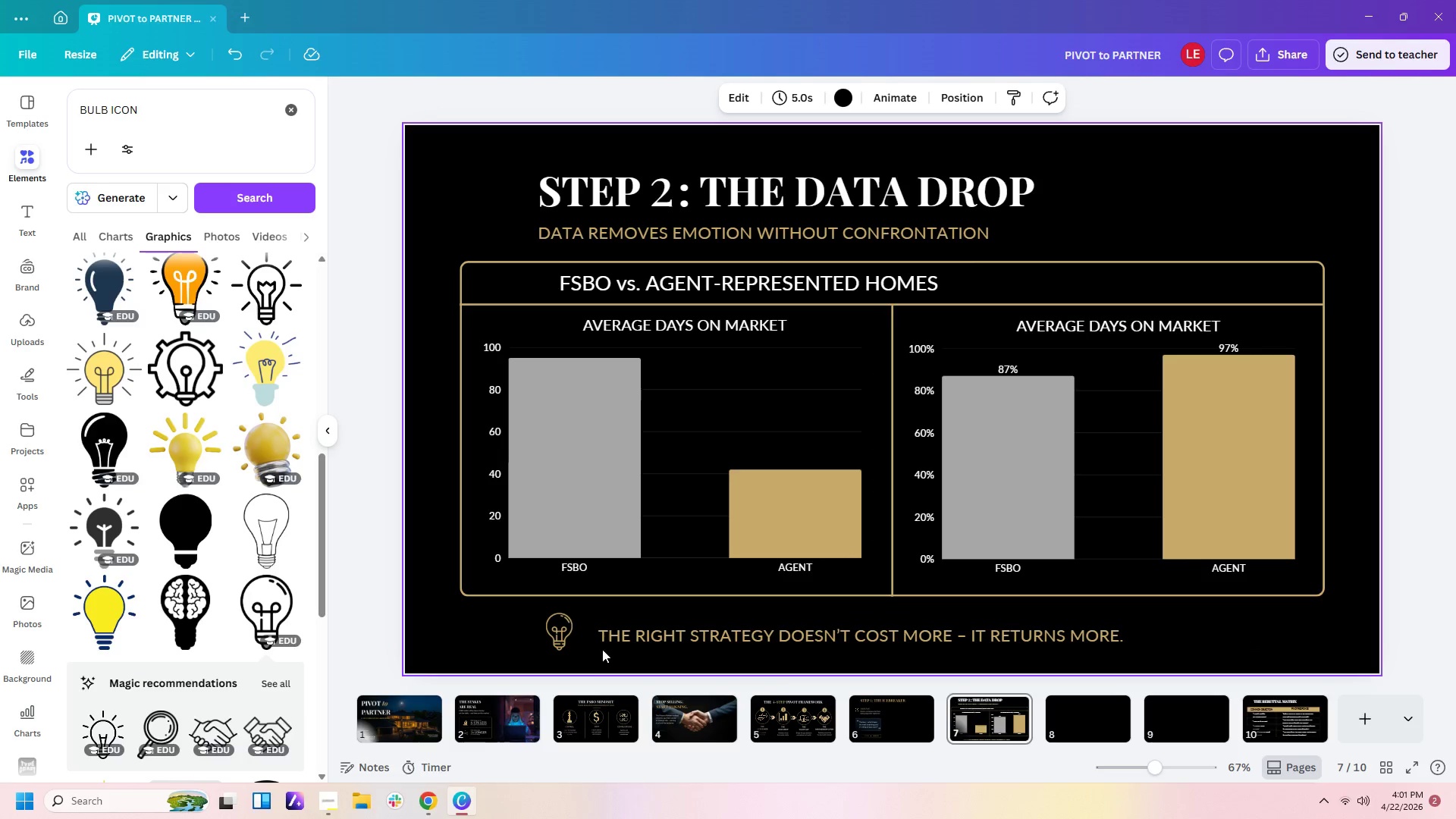 
left_click([564, 638])
 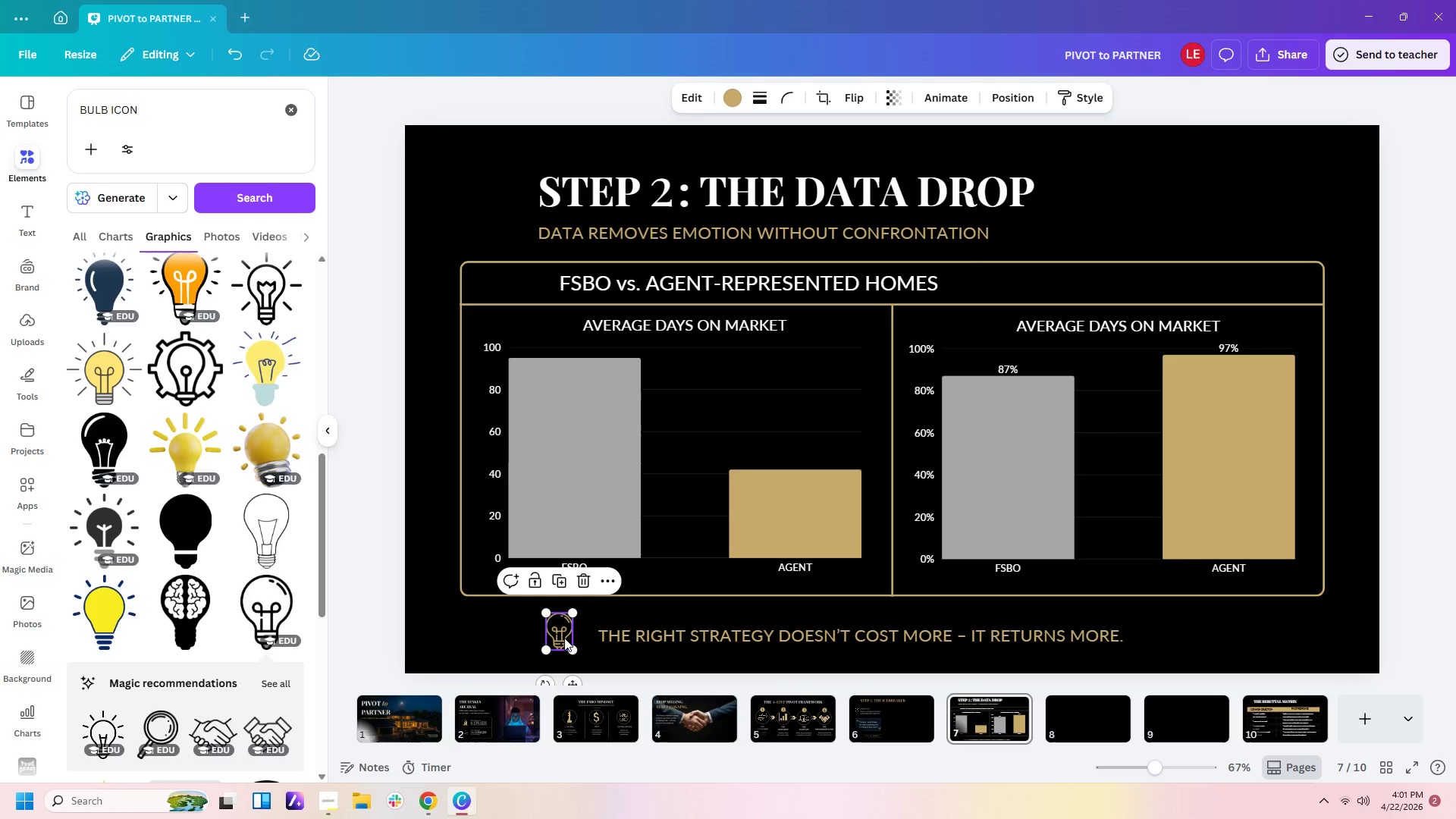 
left_click_drag(start_coordinate=[564, 638], to_coordinate=[575, 643])
 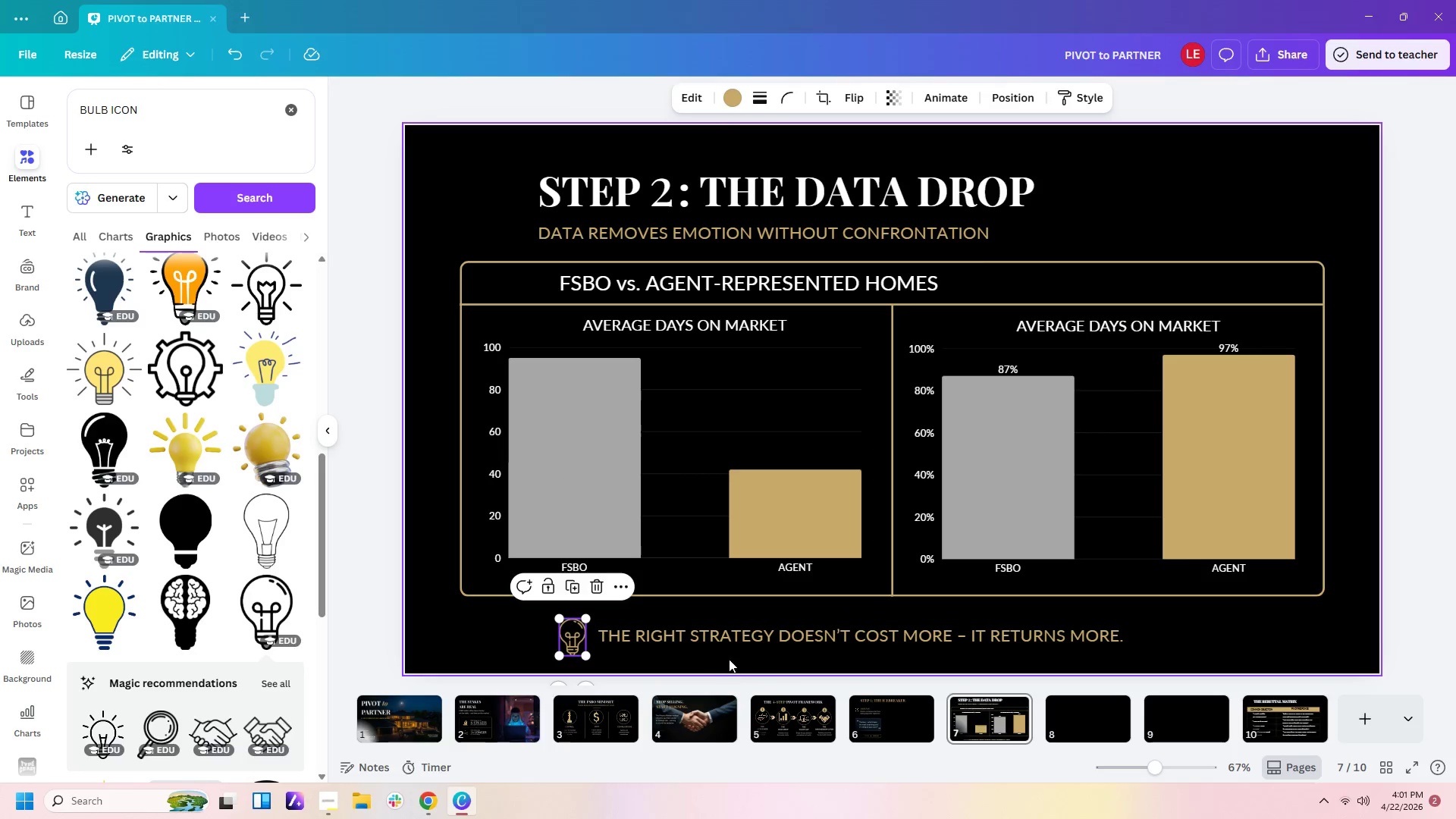 
left_click([729, 659])
 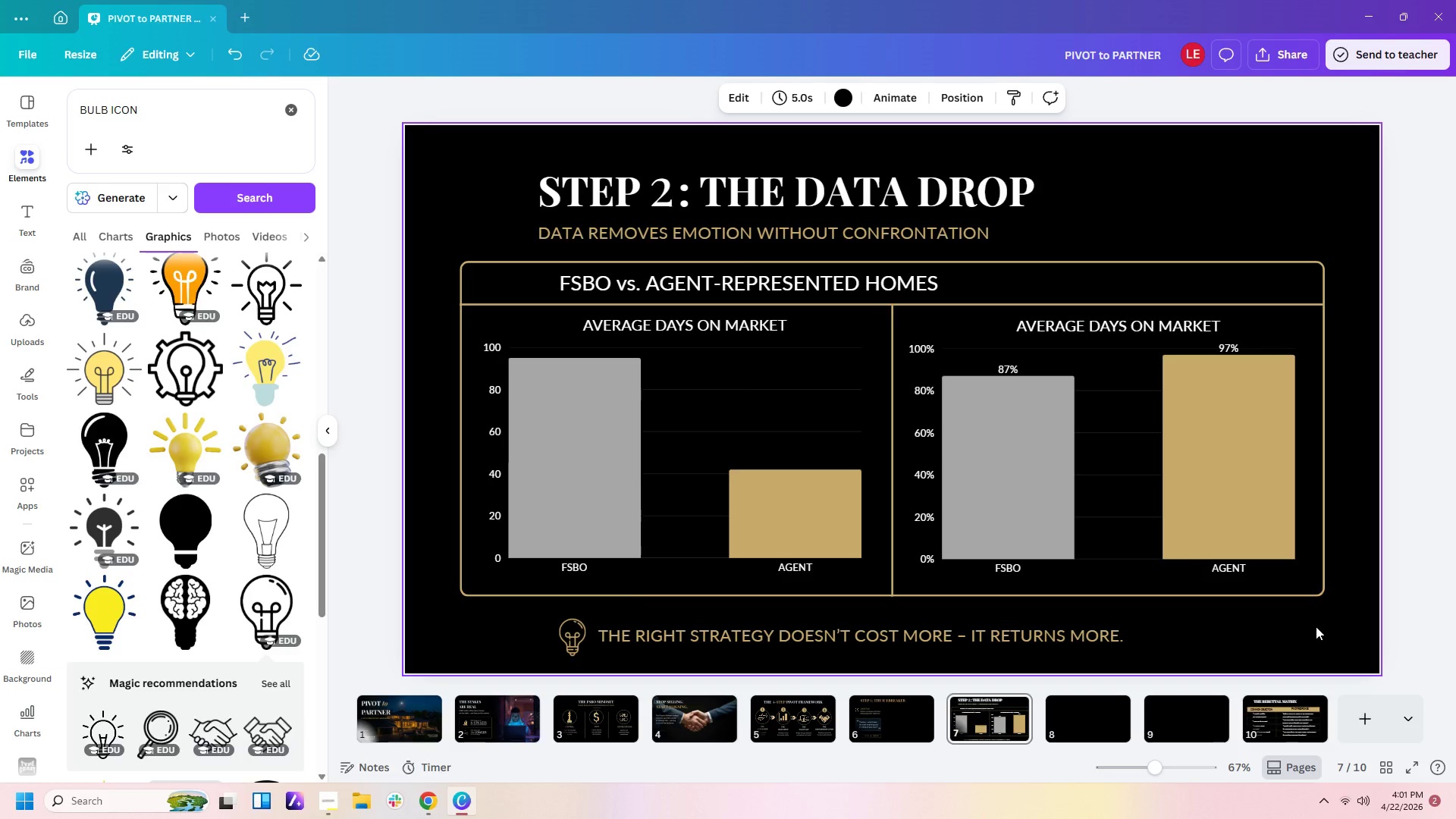 
wait(13.09)
 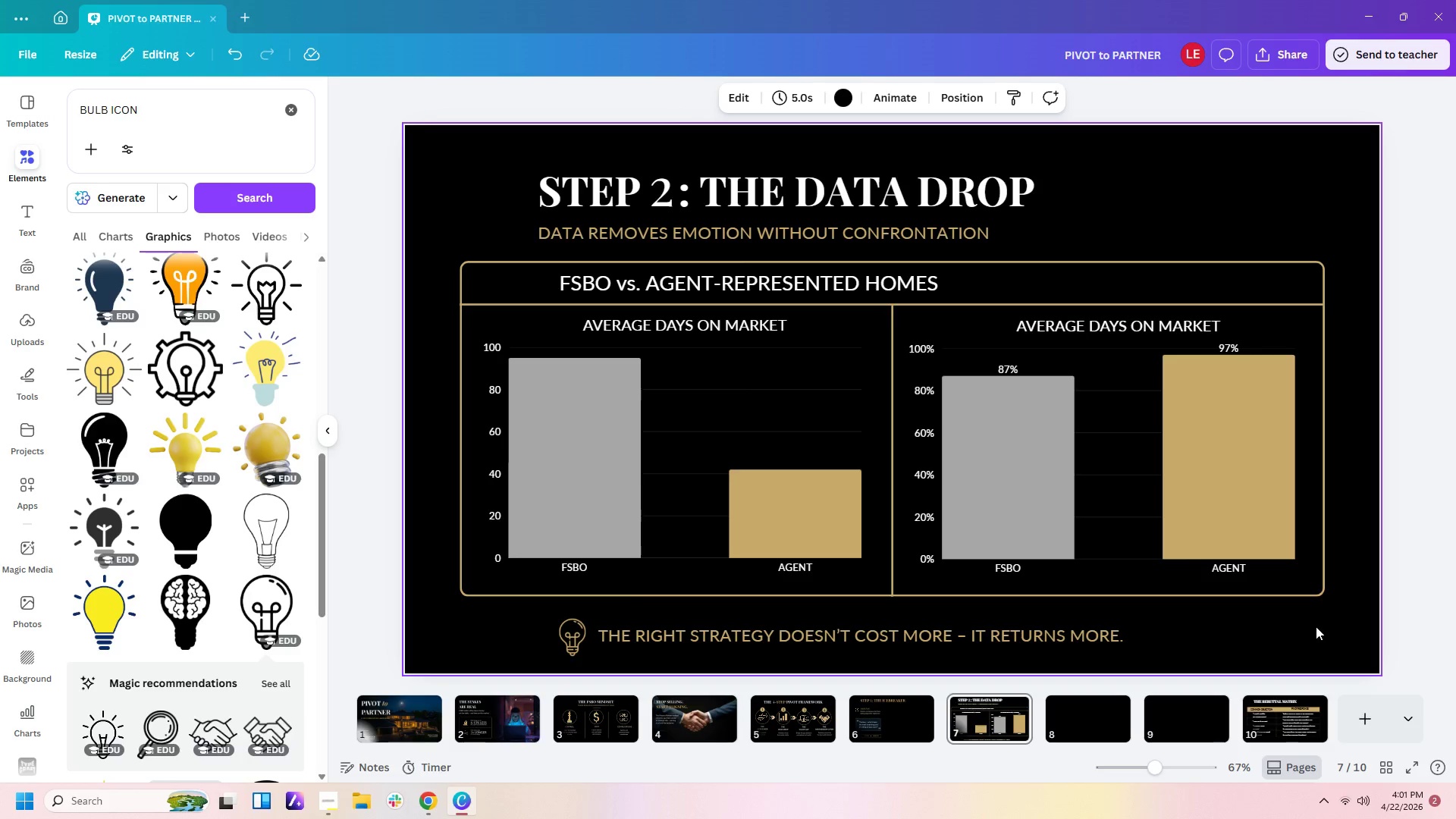 
left_click([955, 262])
 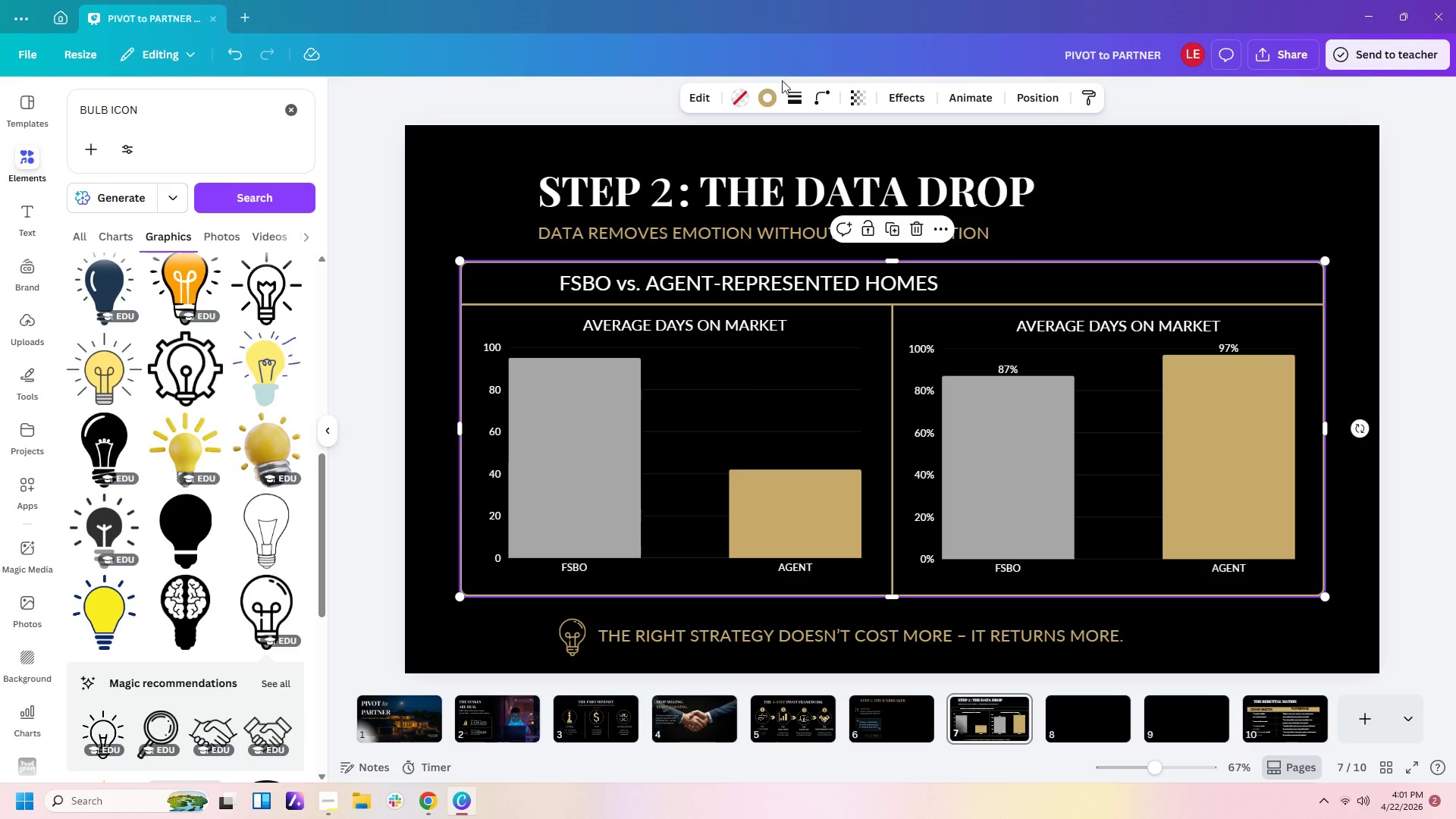 
left_click([797, 102])
 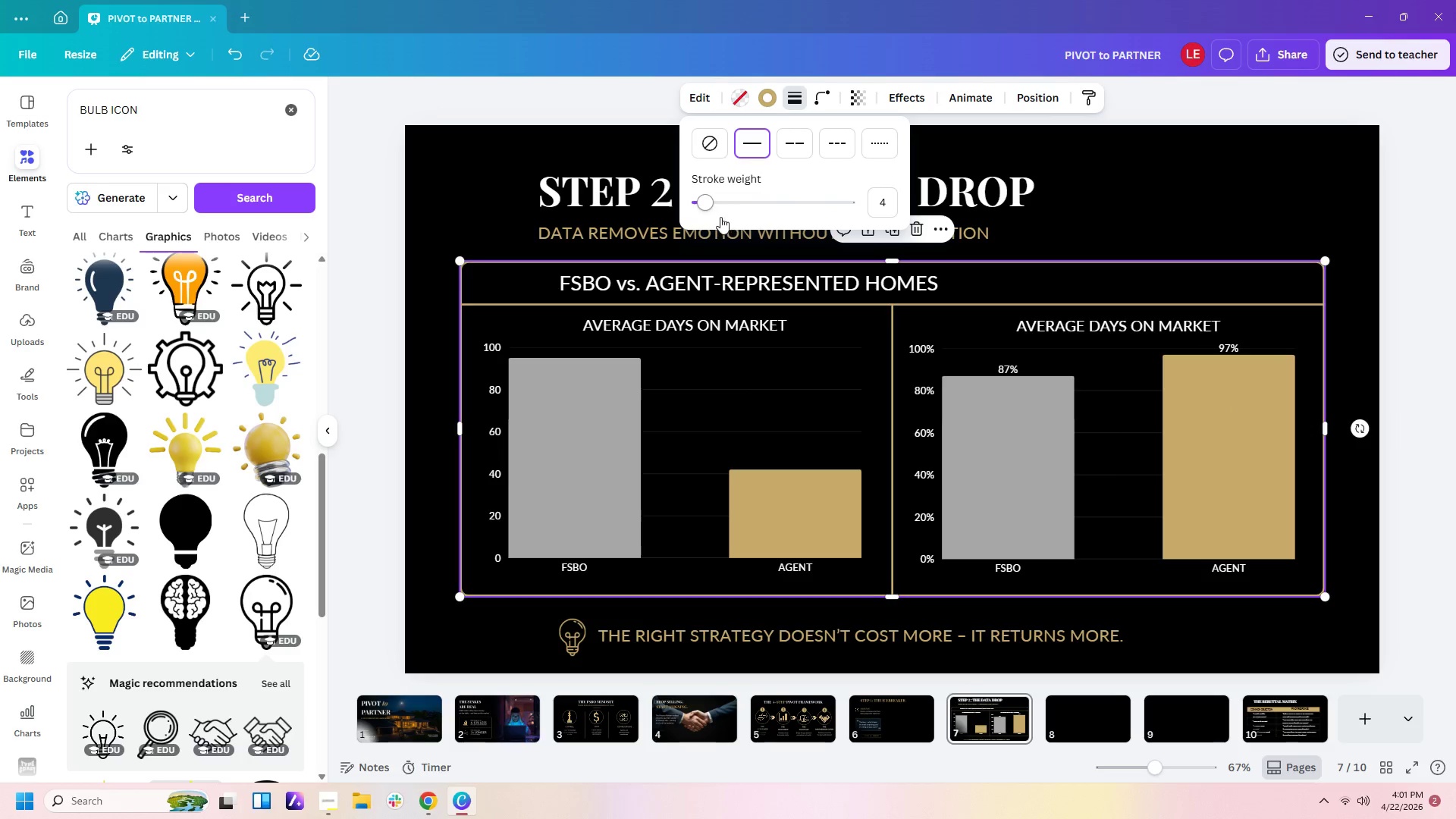 
left_click_drag(start_coordinate=[704, 204], to_coordinate=[701, 204])
 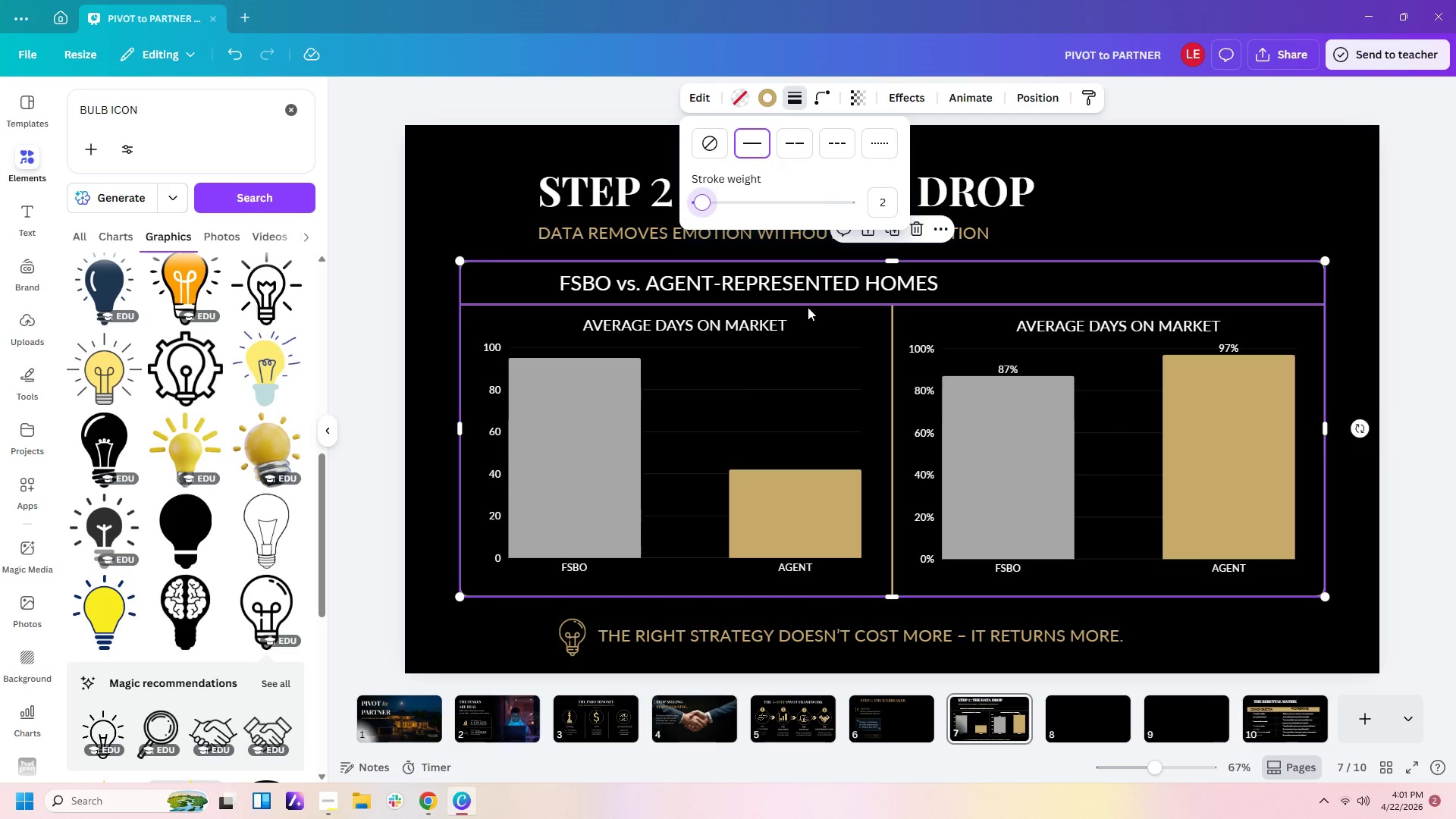 
left_click([808, 304])
 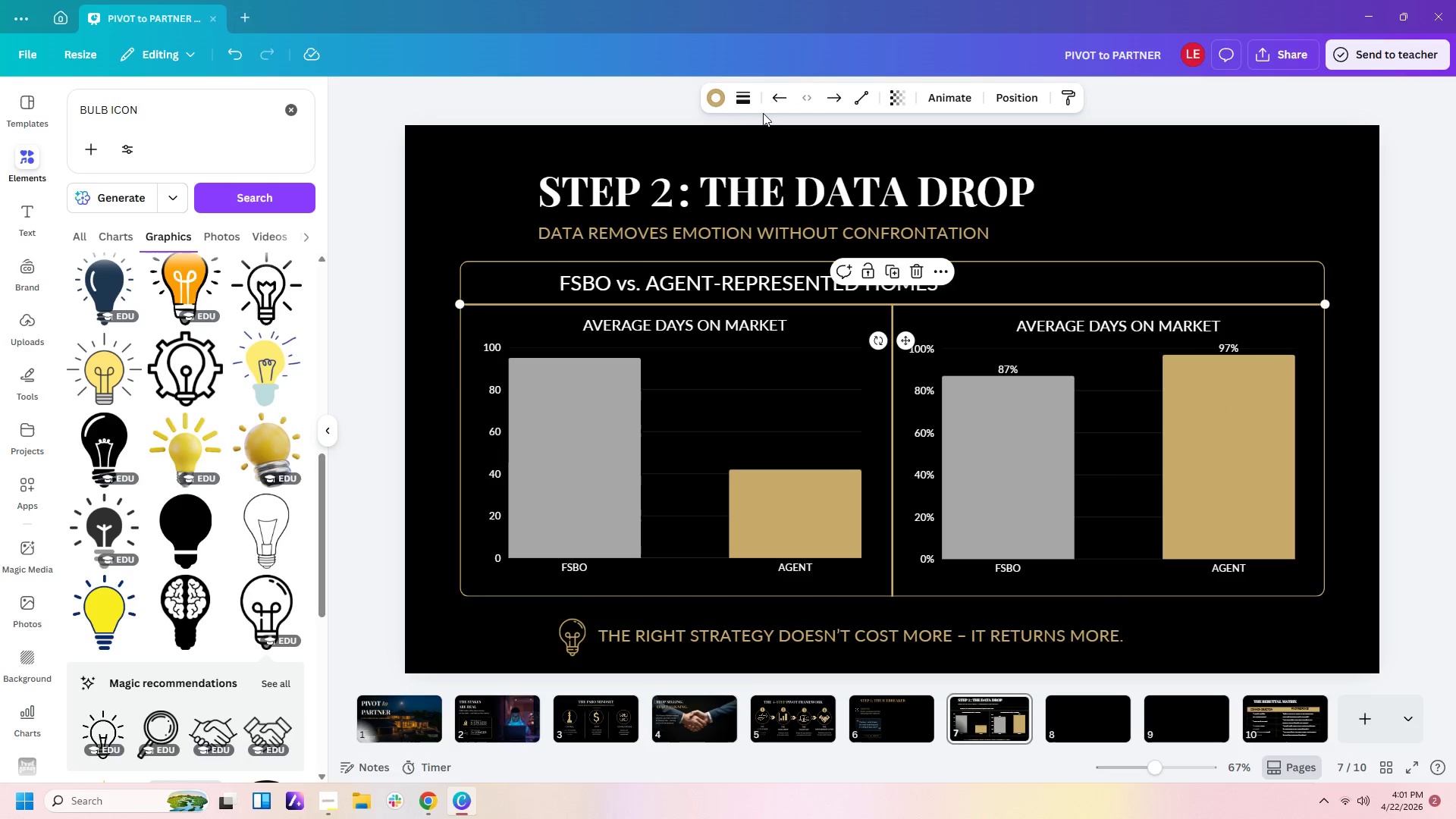 
left_click([745, 108])
 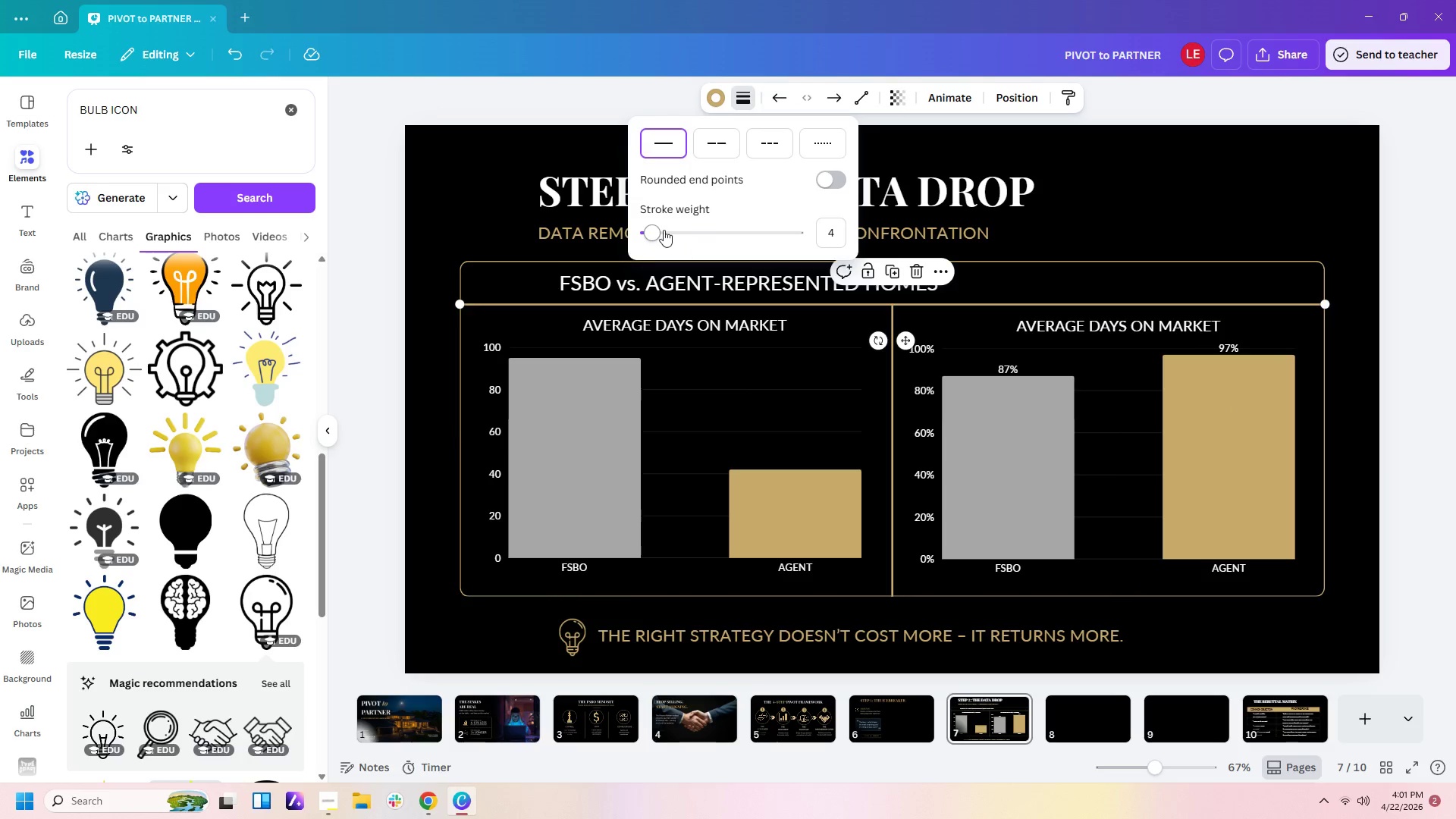 
left_click_drag(start_coordinate=[655, 229], to_coordinate=[648, 231])
 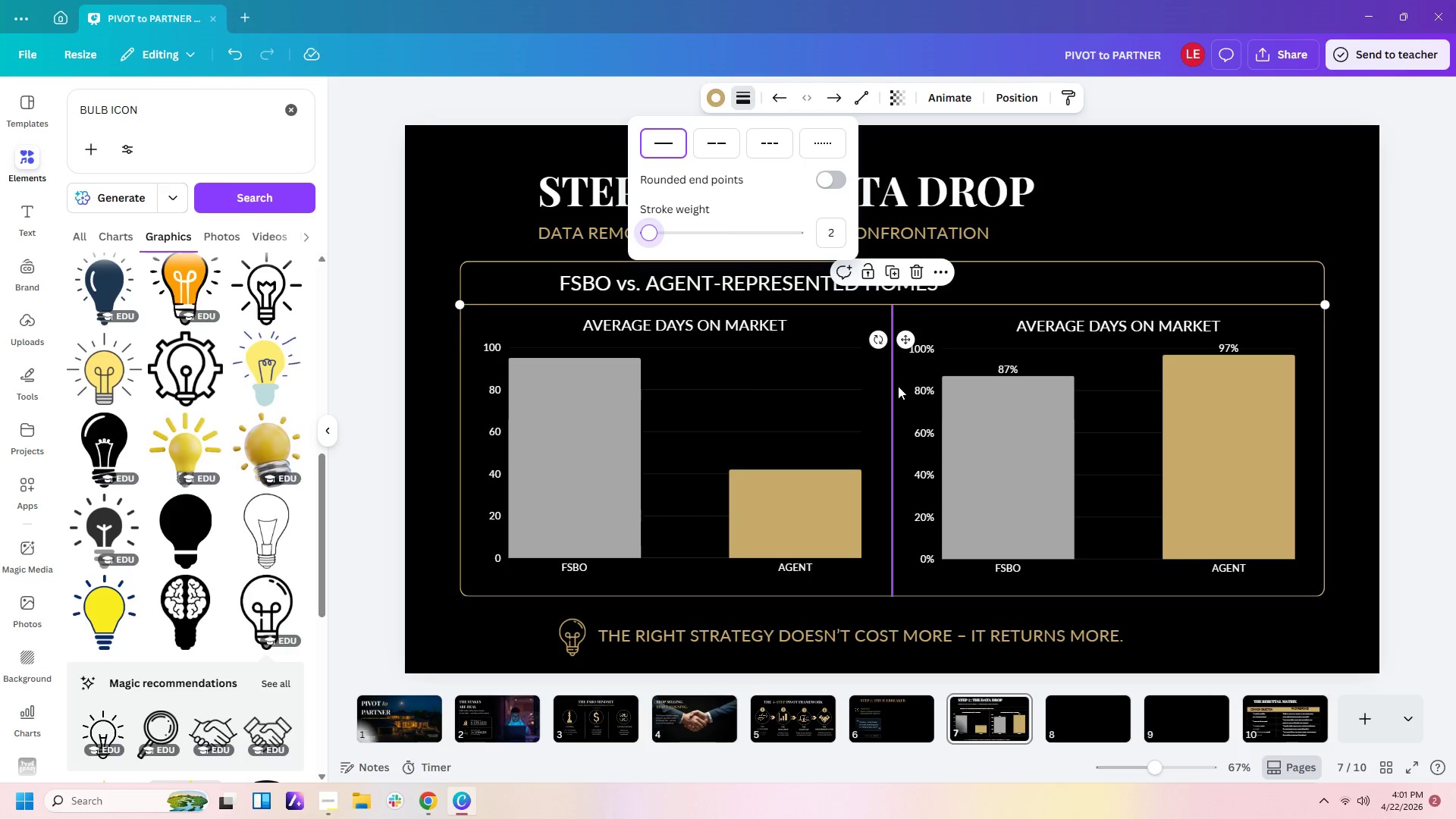 
left_click([894, 388])
 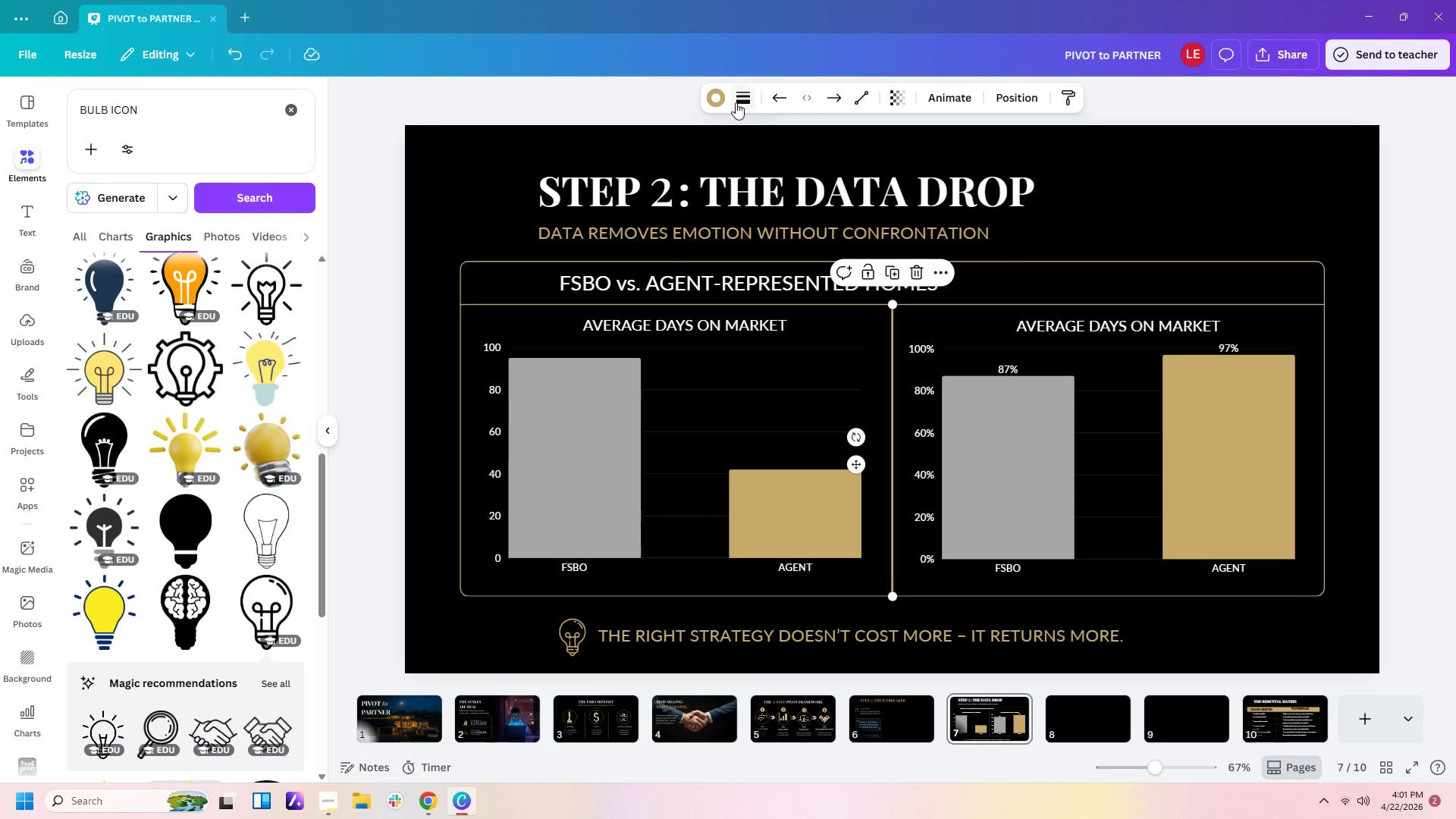 
left_click([731, 101])
 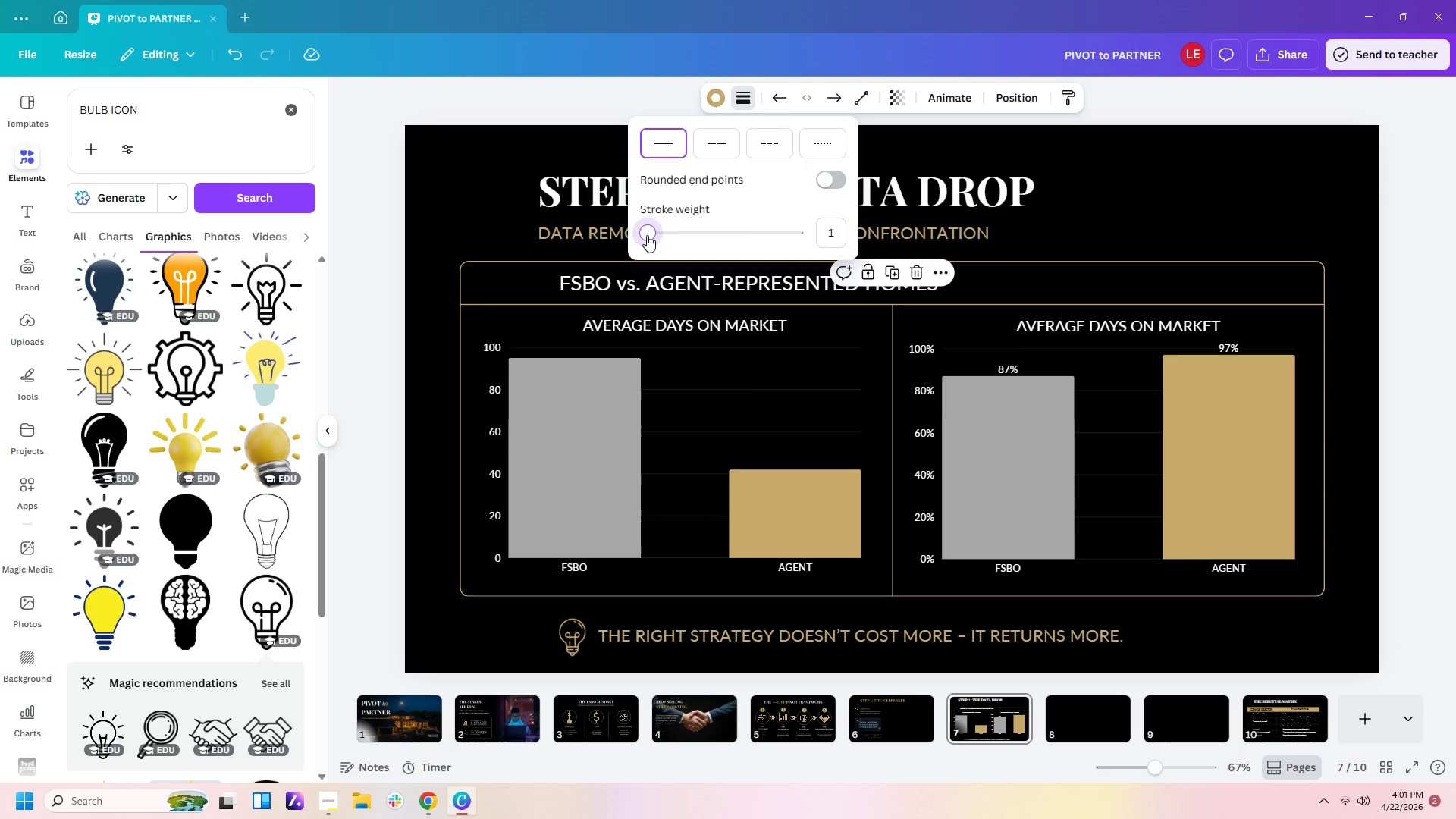 
wait(5.02)
 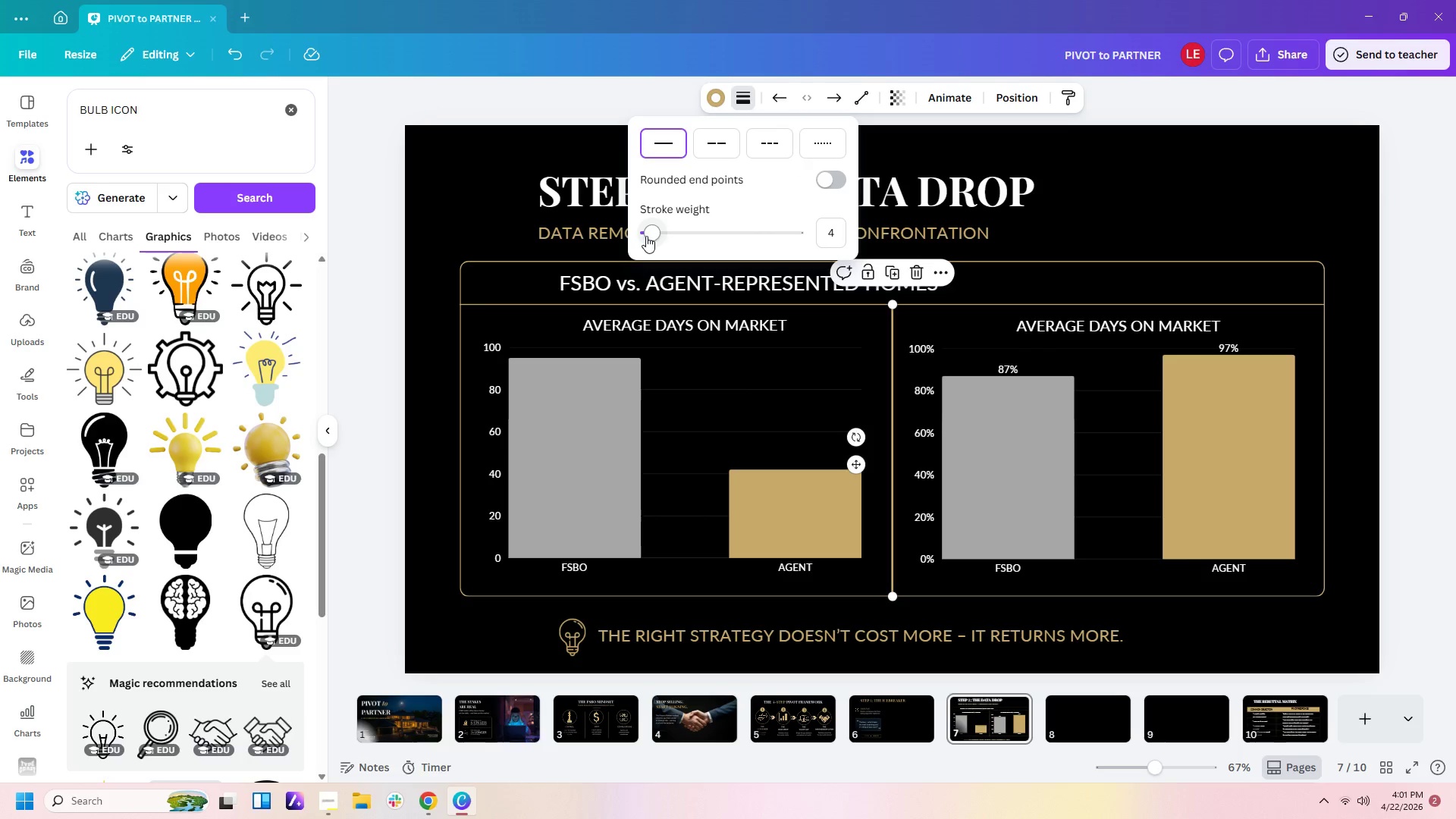 
left_click([1117, 203])
 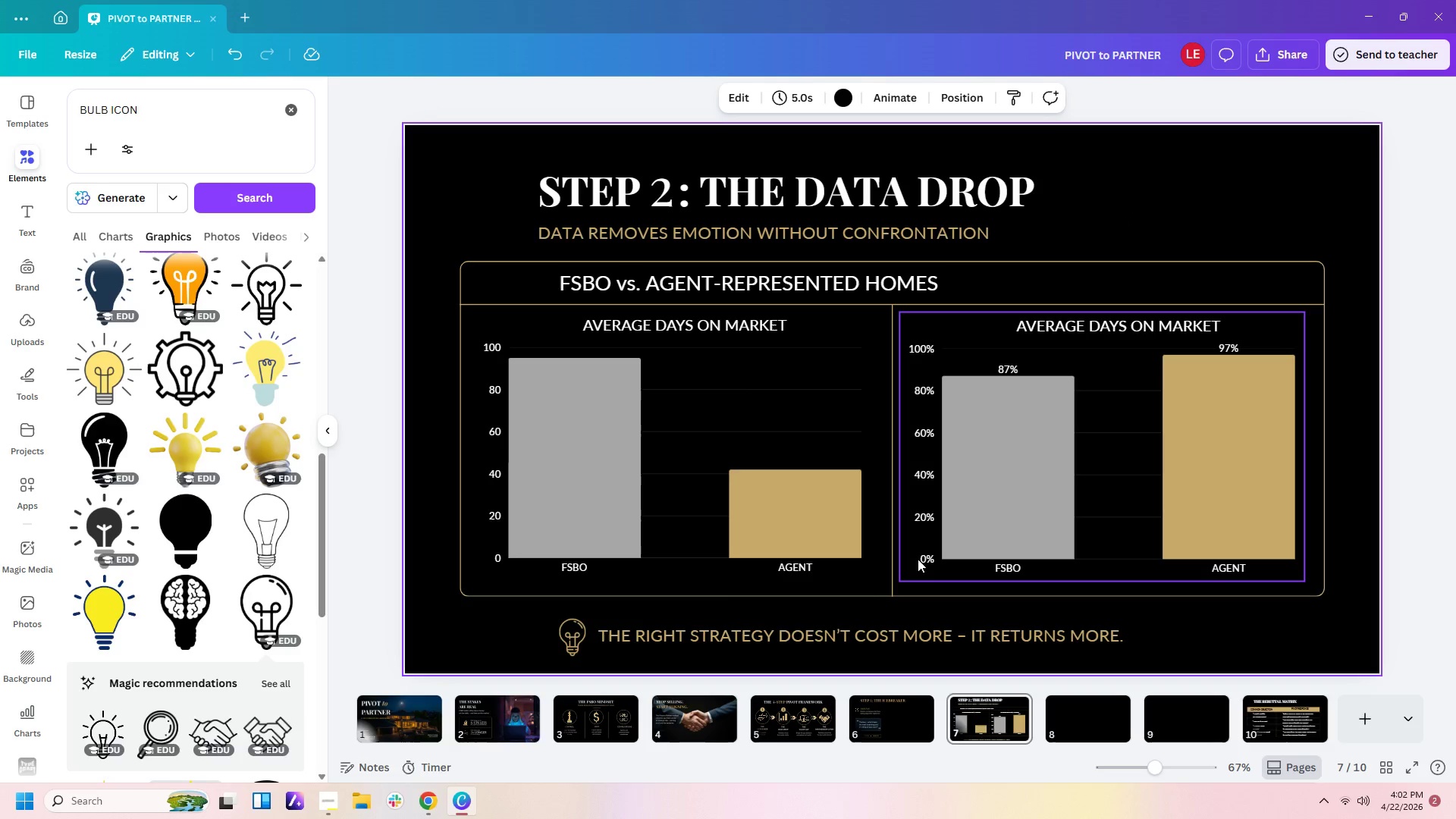 
wait(18.92)
 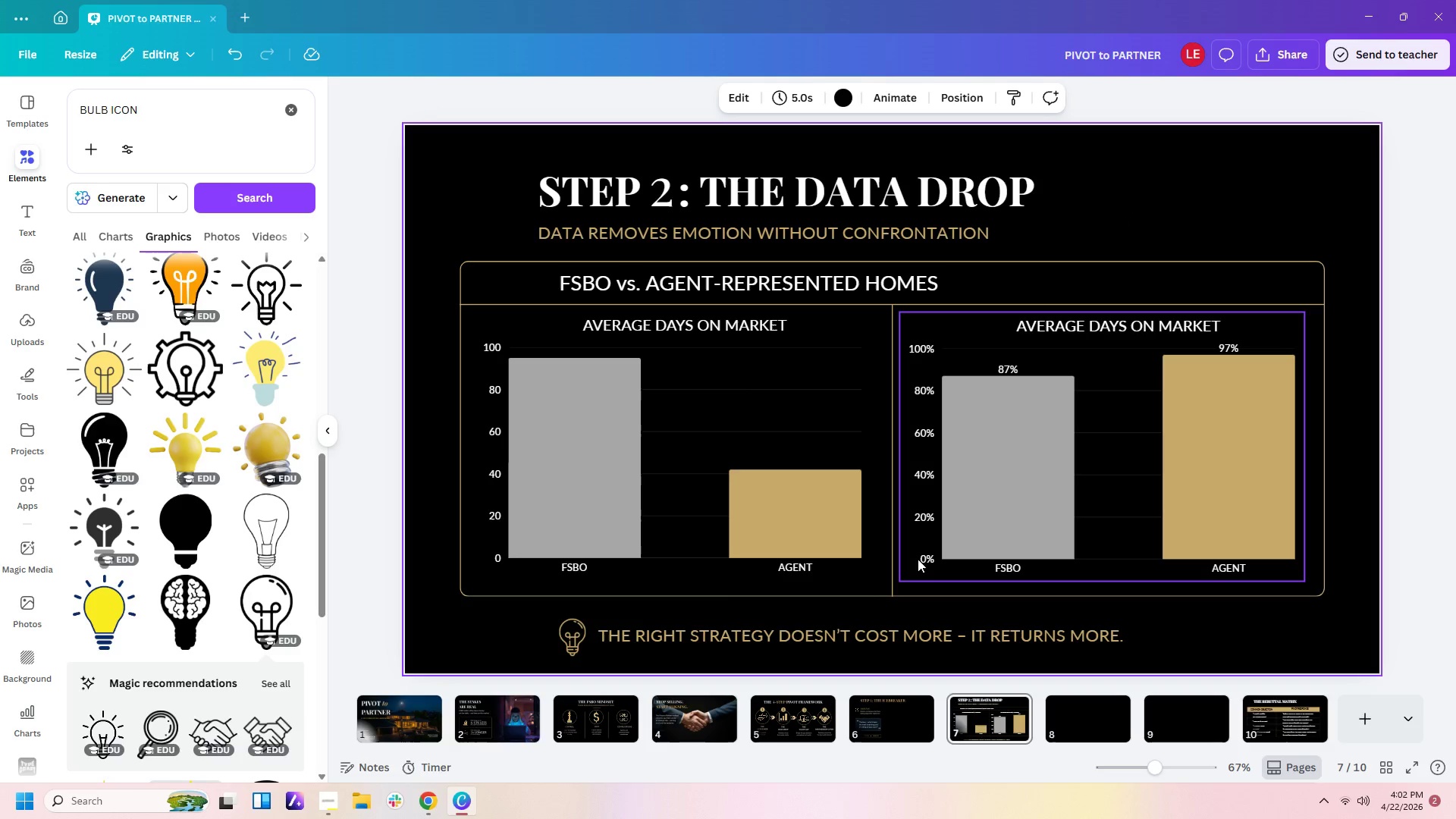 
double_click([924, 518])
 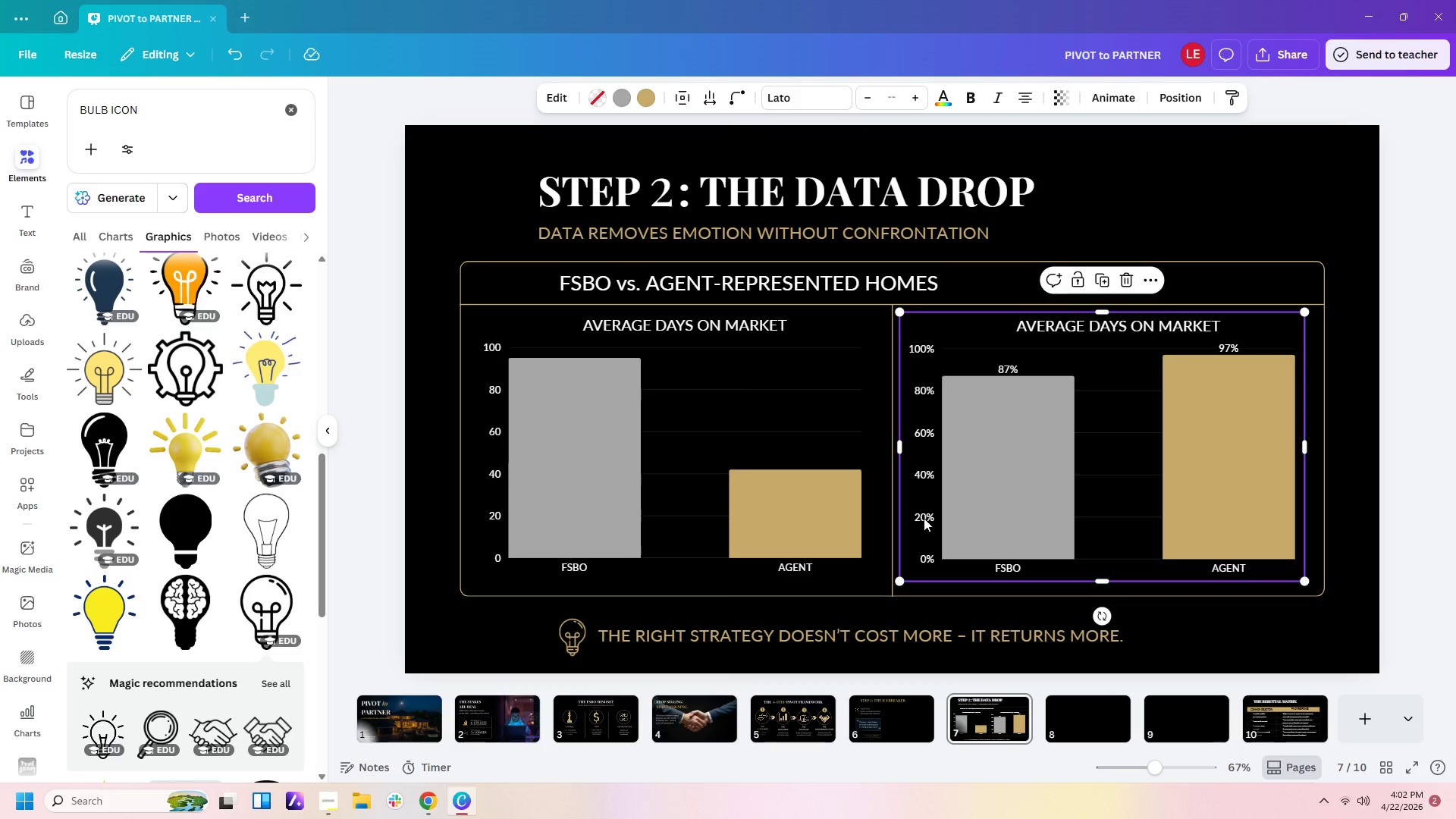 
triple_click([924, 518])
 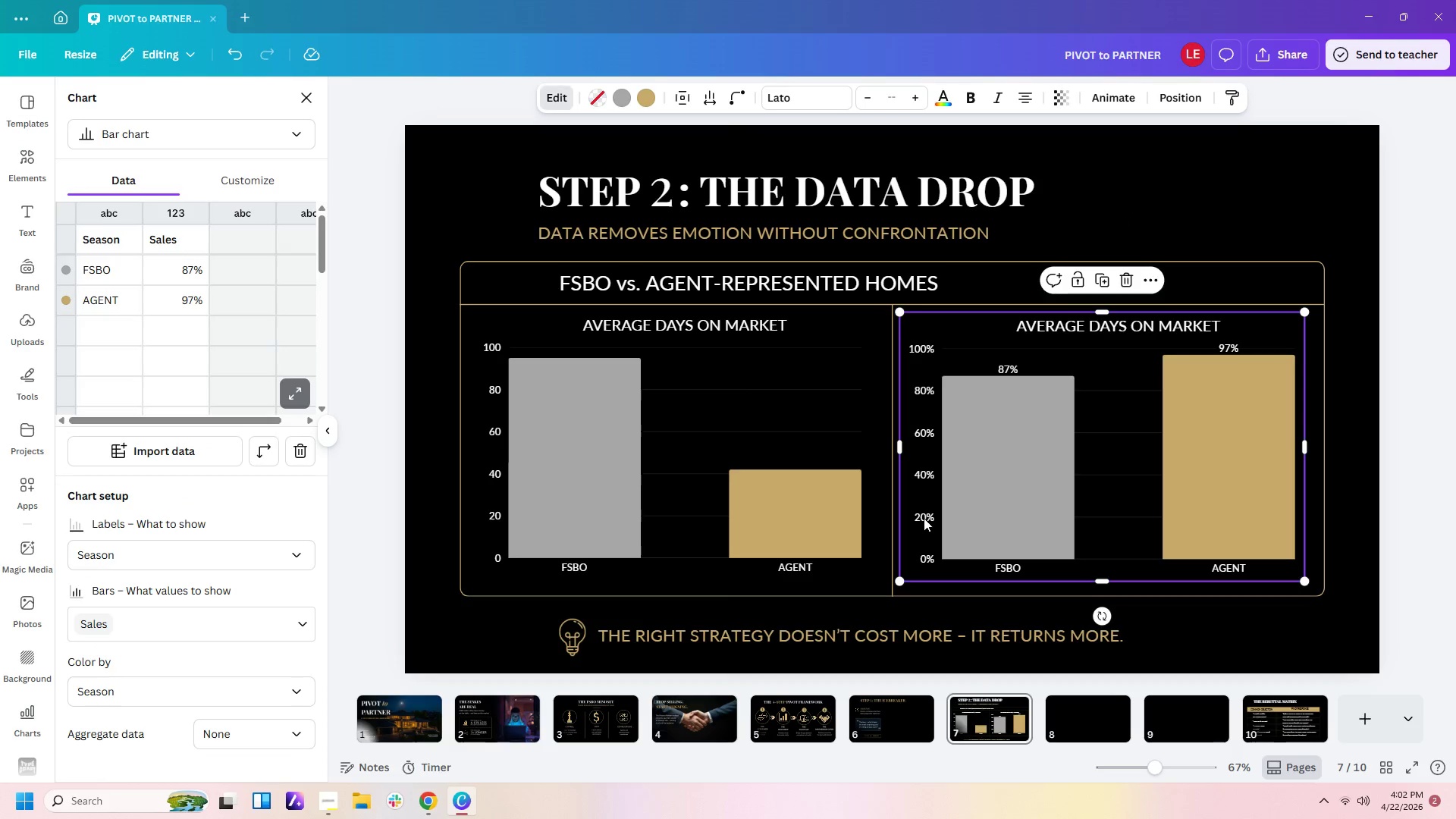 
triple_click([924, 518])
 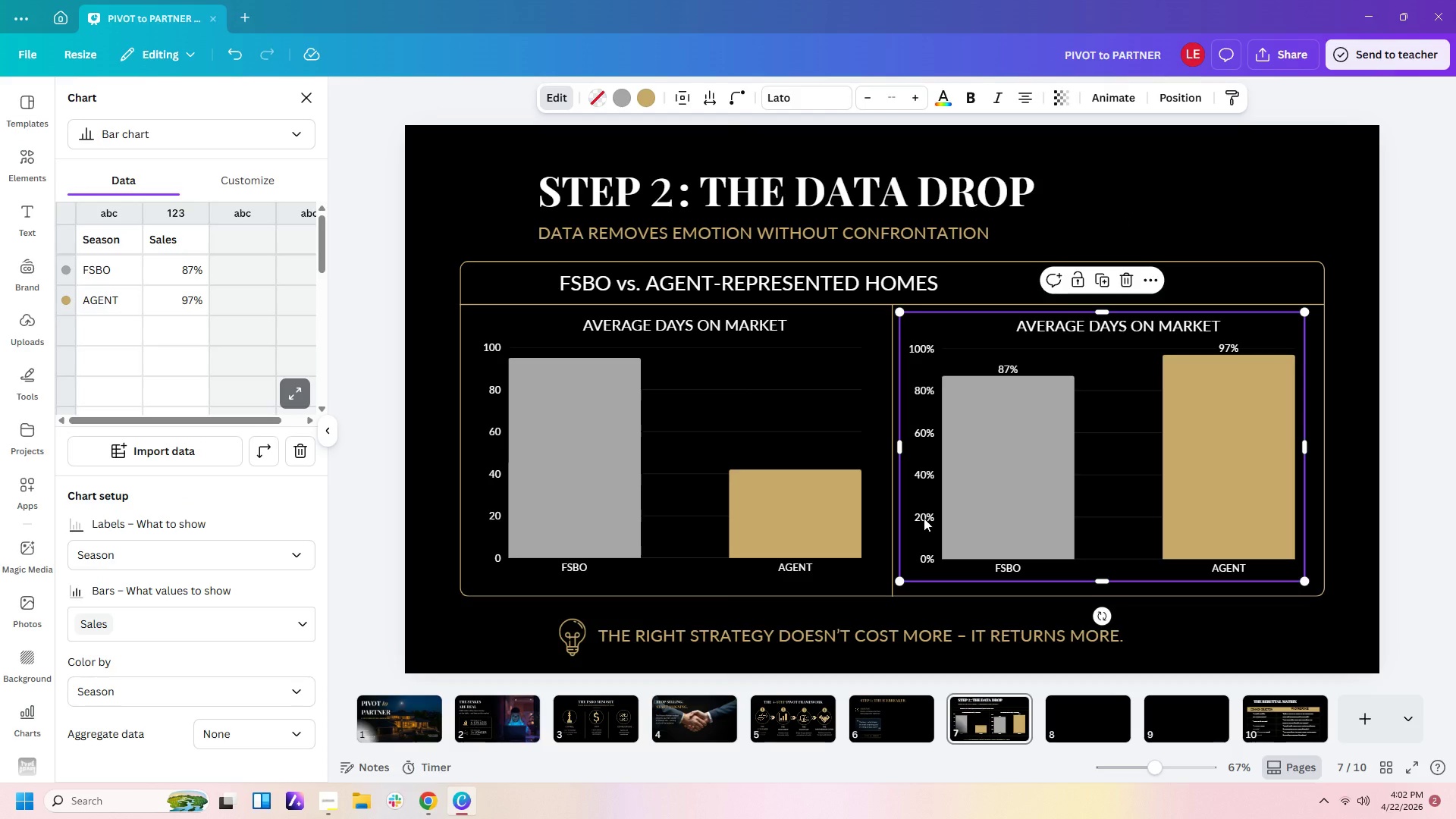 
double_click([924, 518])
 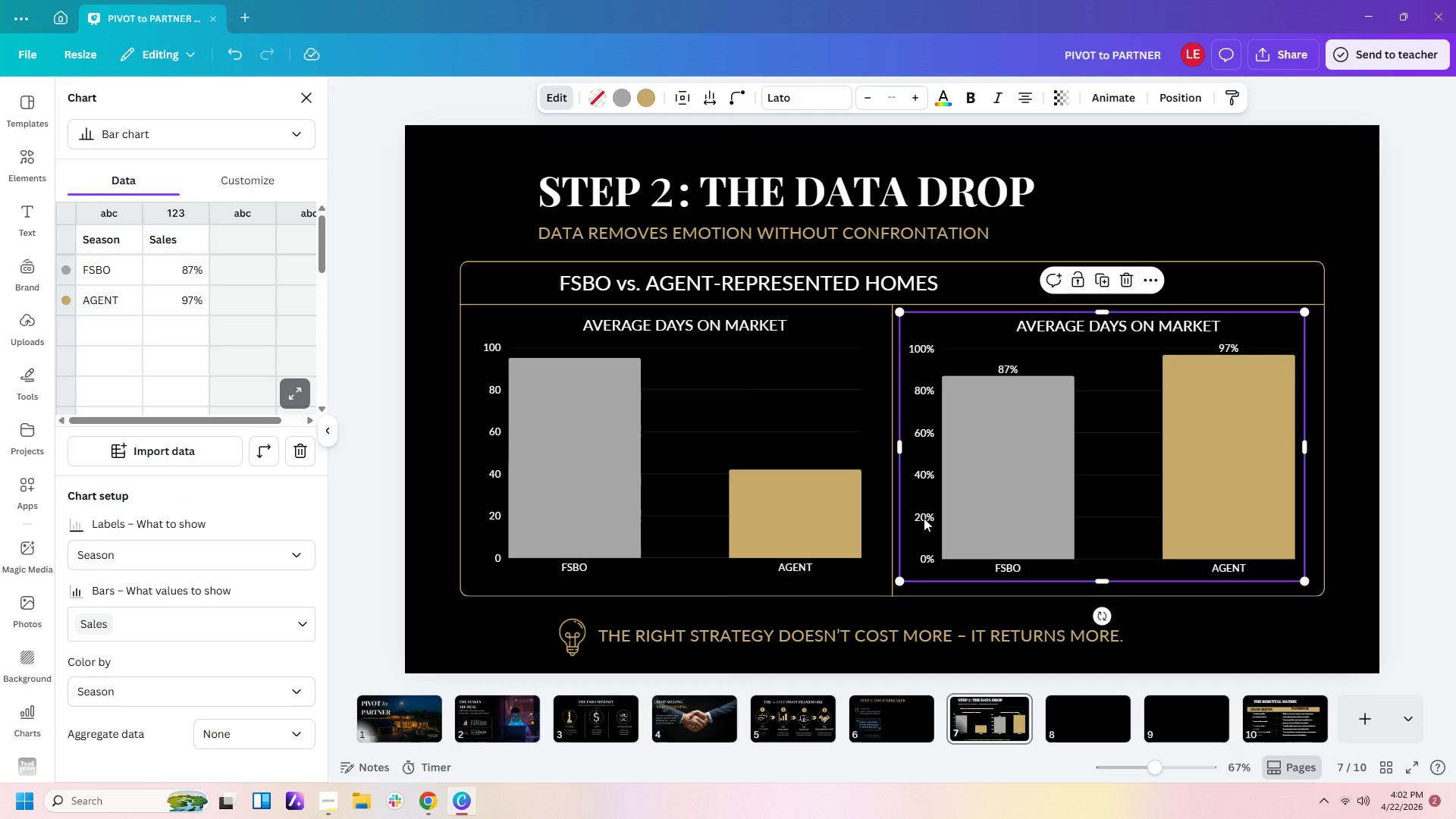 
triple_click([924, 518])
 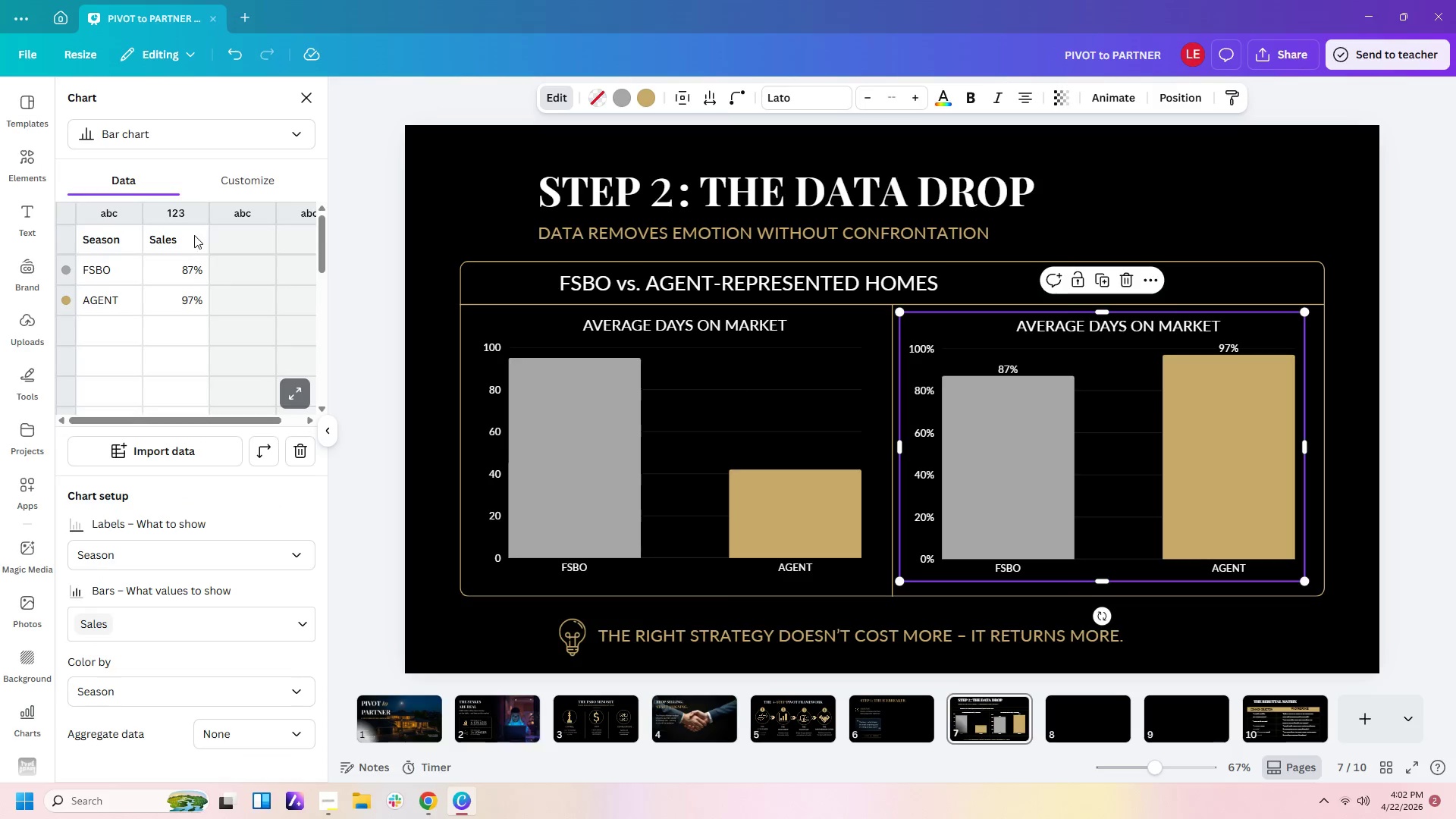 
scroll: coordinate [246, 326], scroll_direction: up, amount: 7.0
 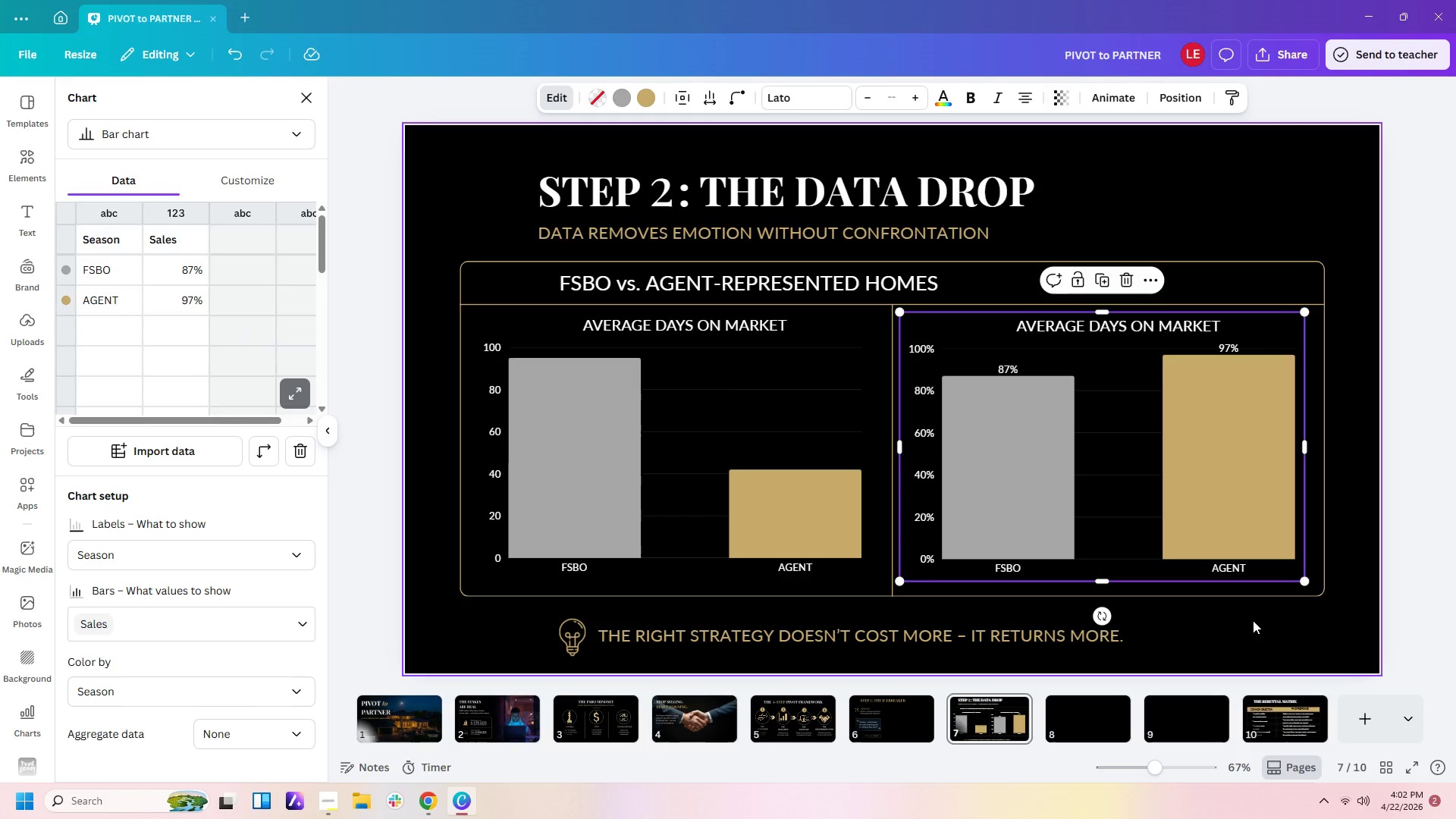 
left_click([1256, 621])
 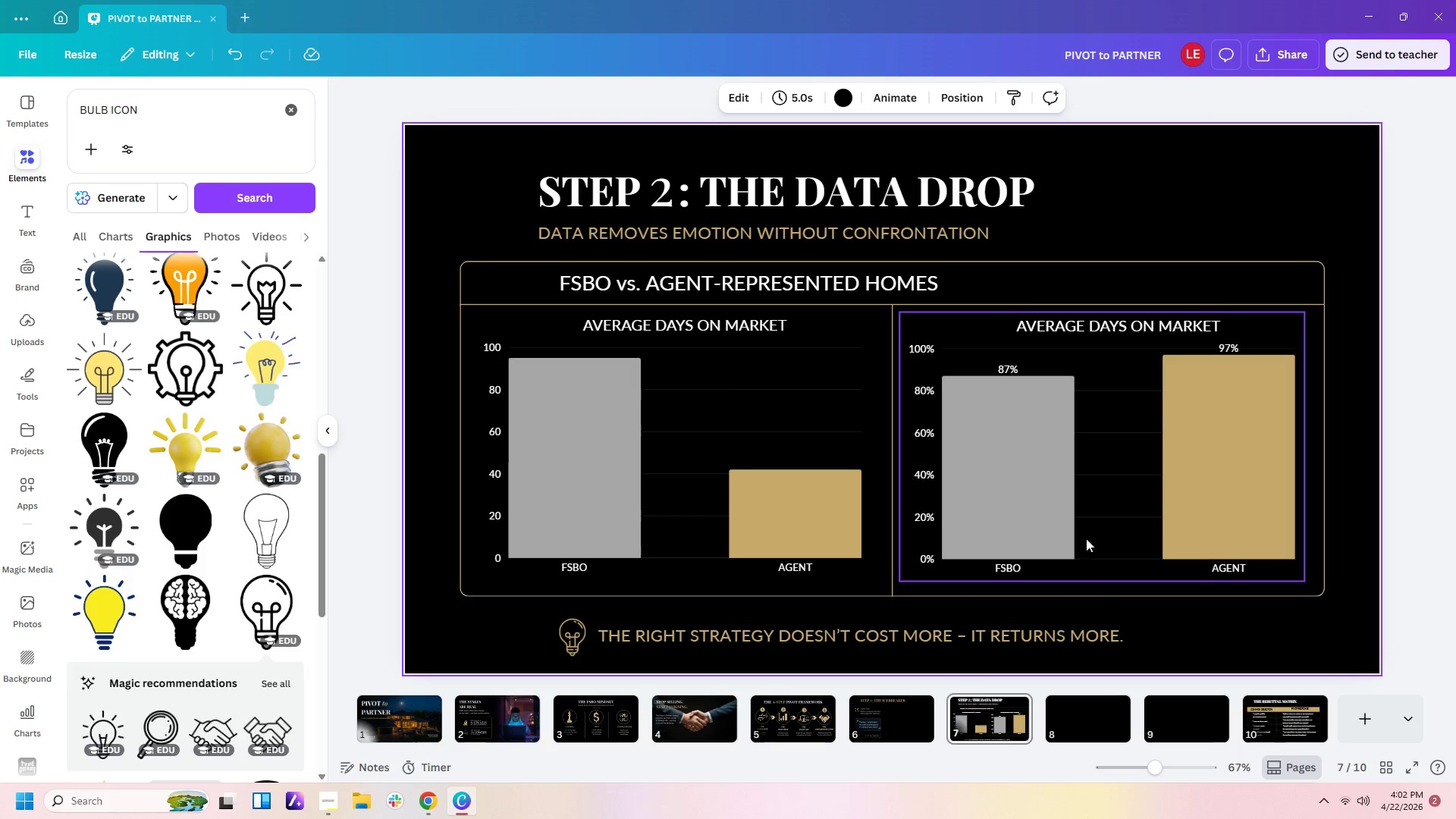 
wait(5.59)
 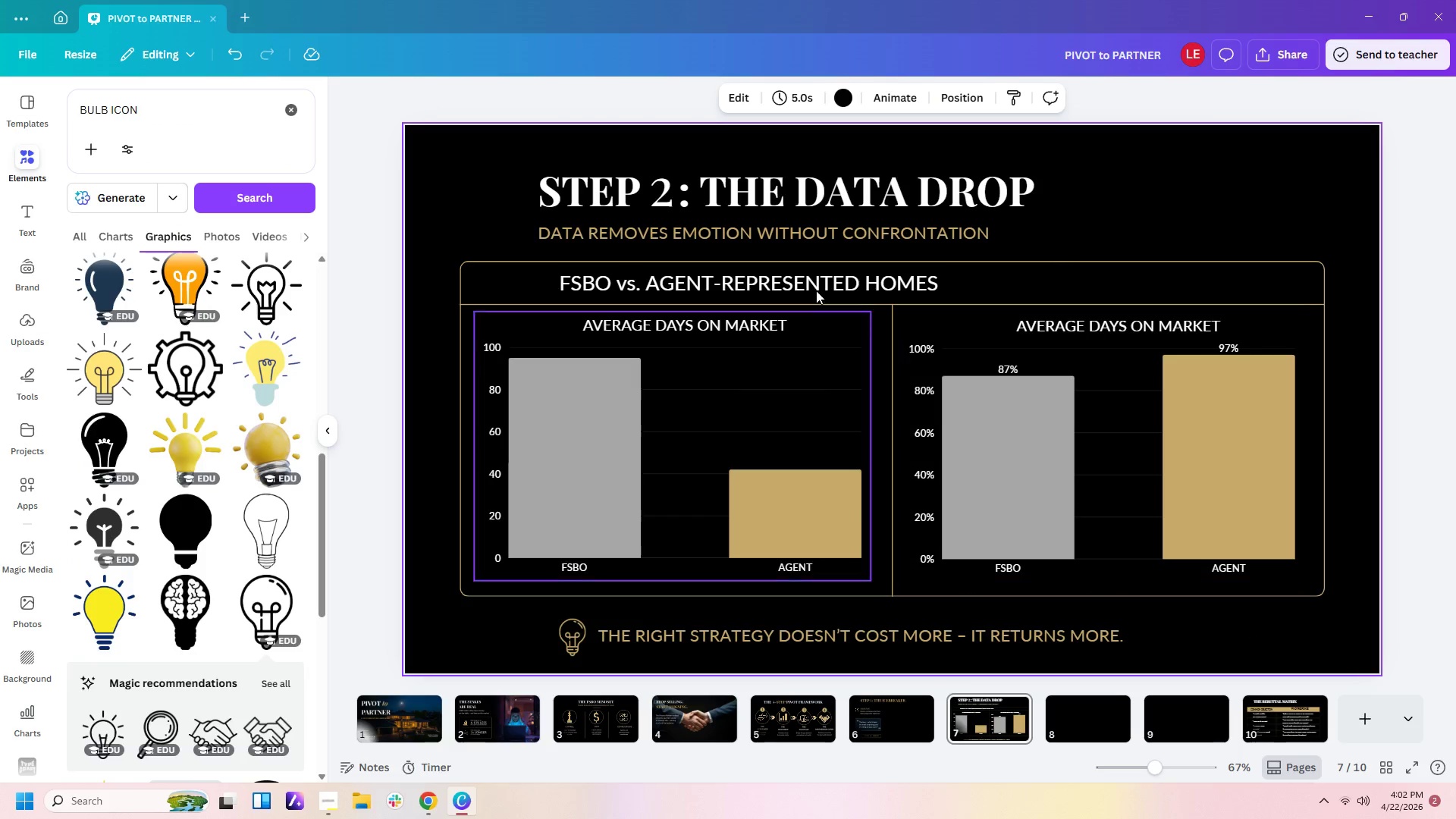 
left_click([1056, 723])
 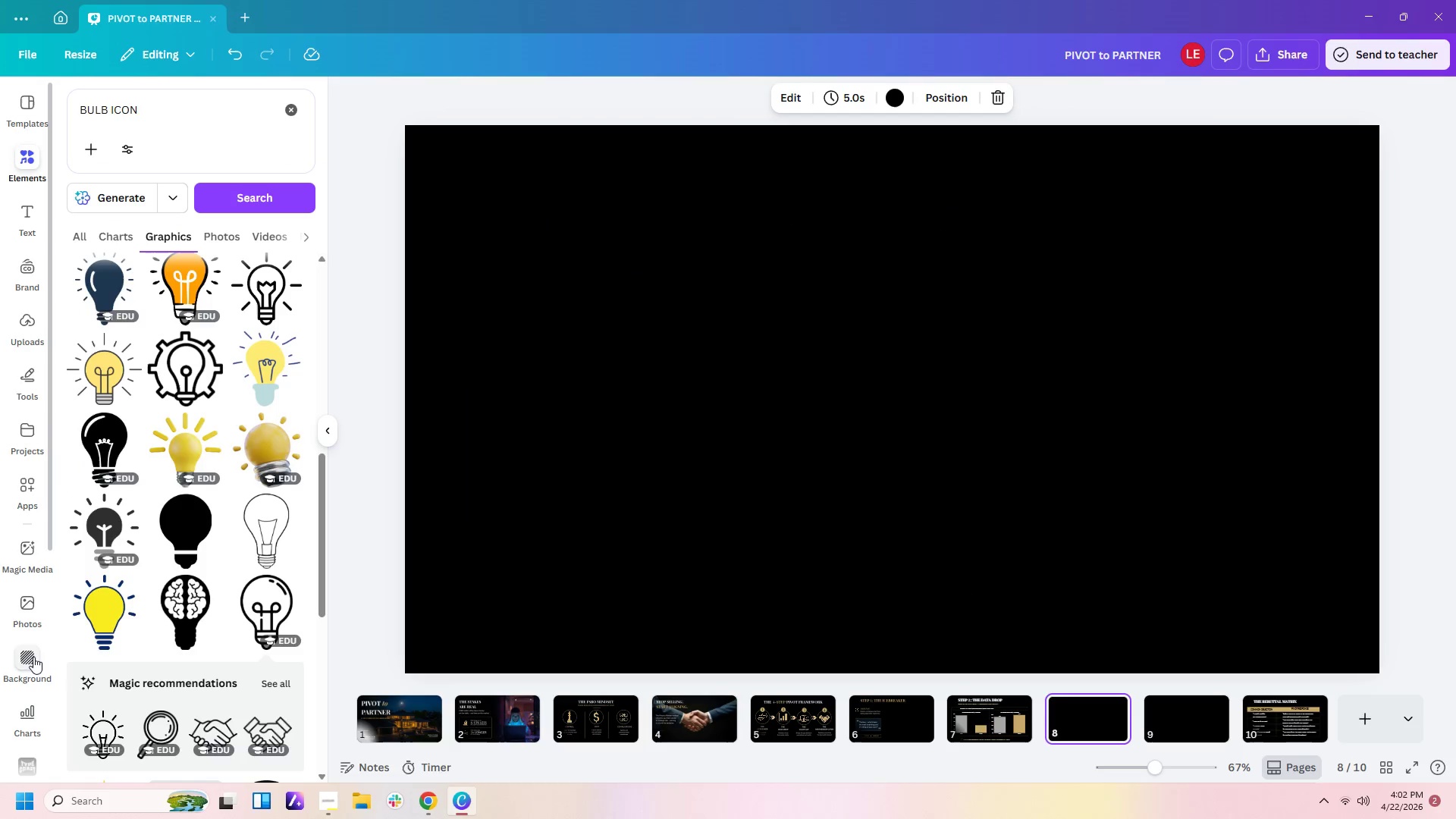 
left_click([27, 547])
 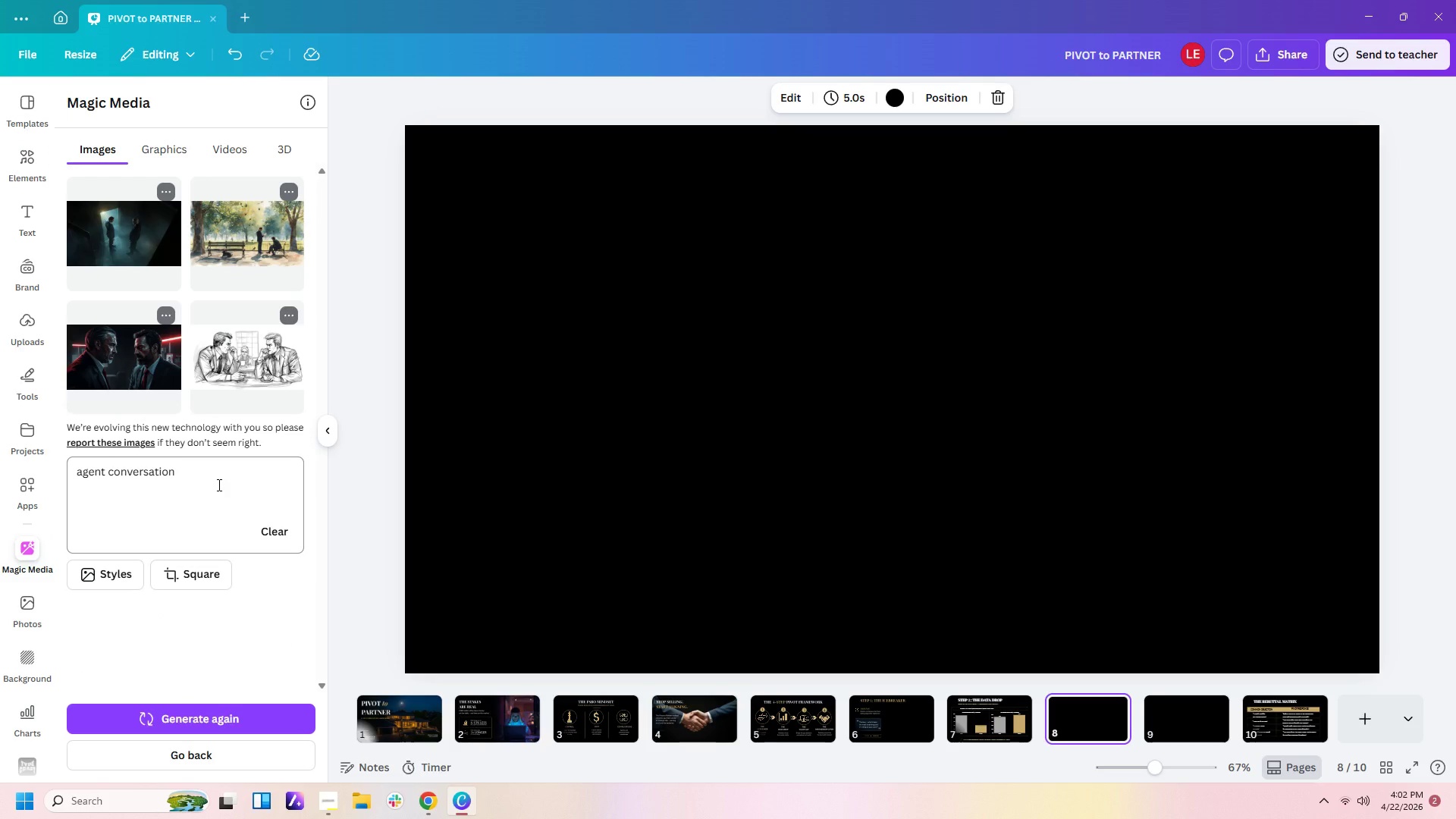 
left_click([222, 484])
 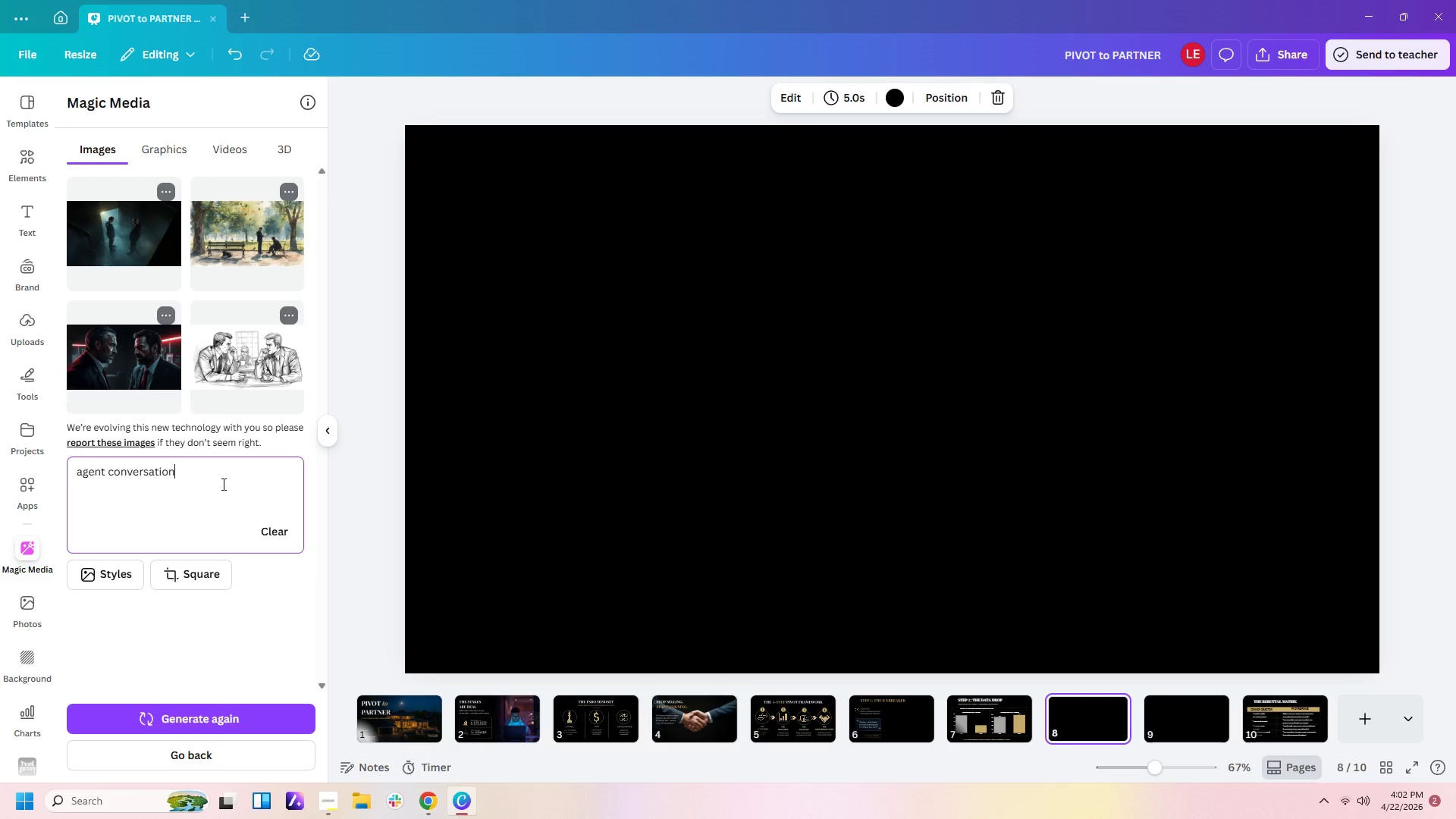 
type( ON A )
key(Backspace)
key(Backspace)
key(Backspace)
key(Backspace)
key(Backspace)
key(Backspace)
type( on a table discussing)
 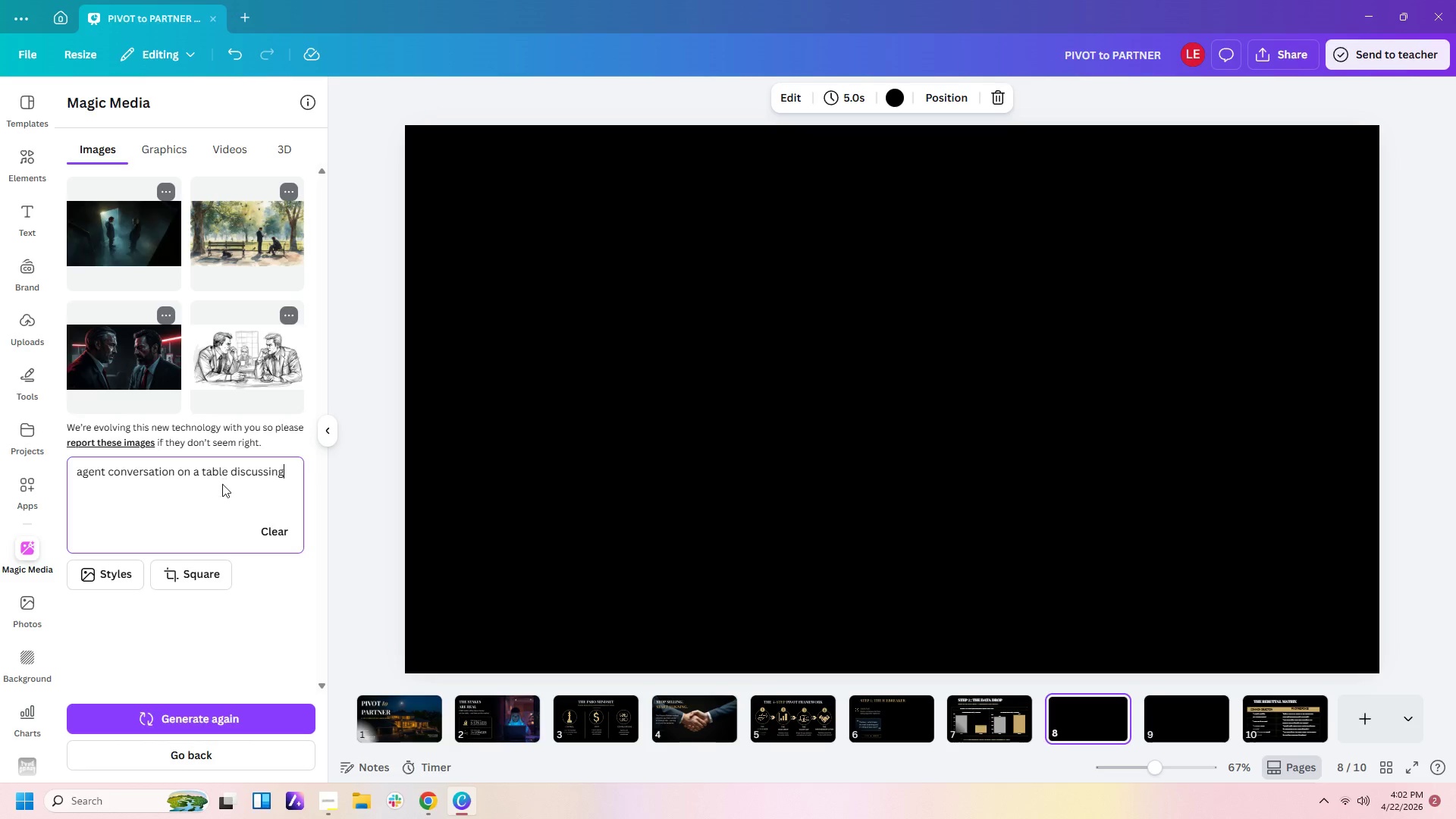 
key(Enter)
 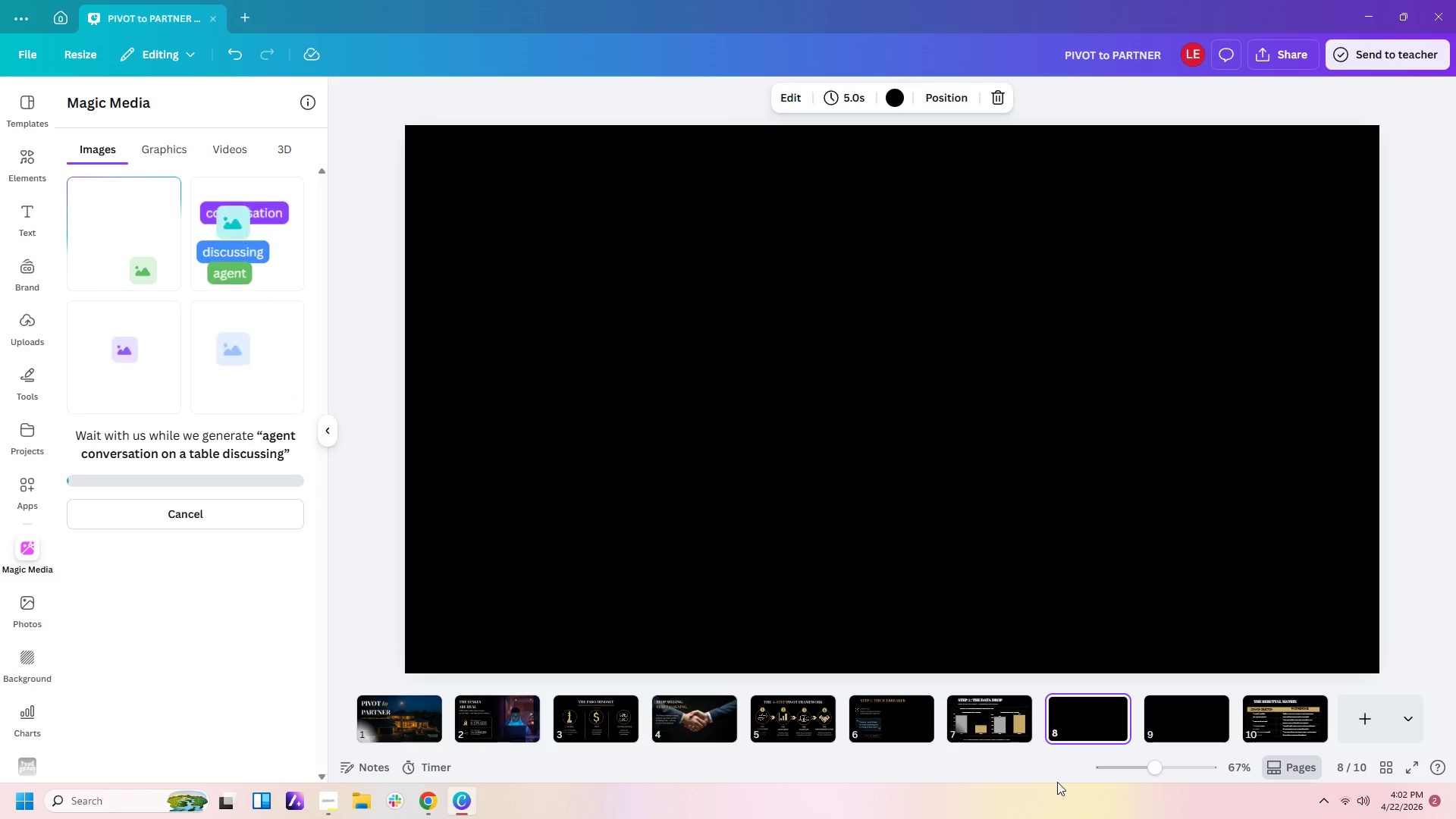 
left_click([1074, 704])
 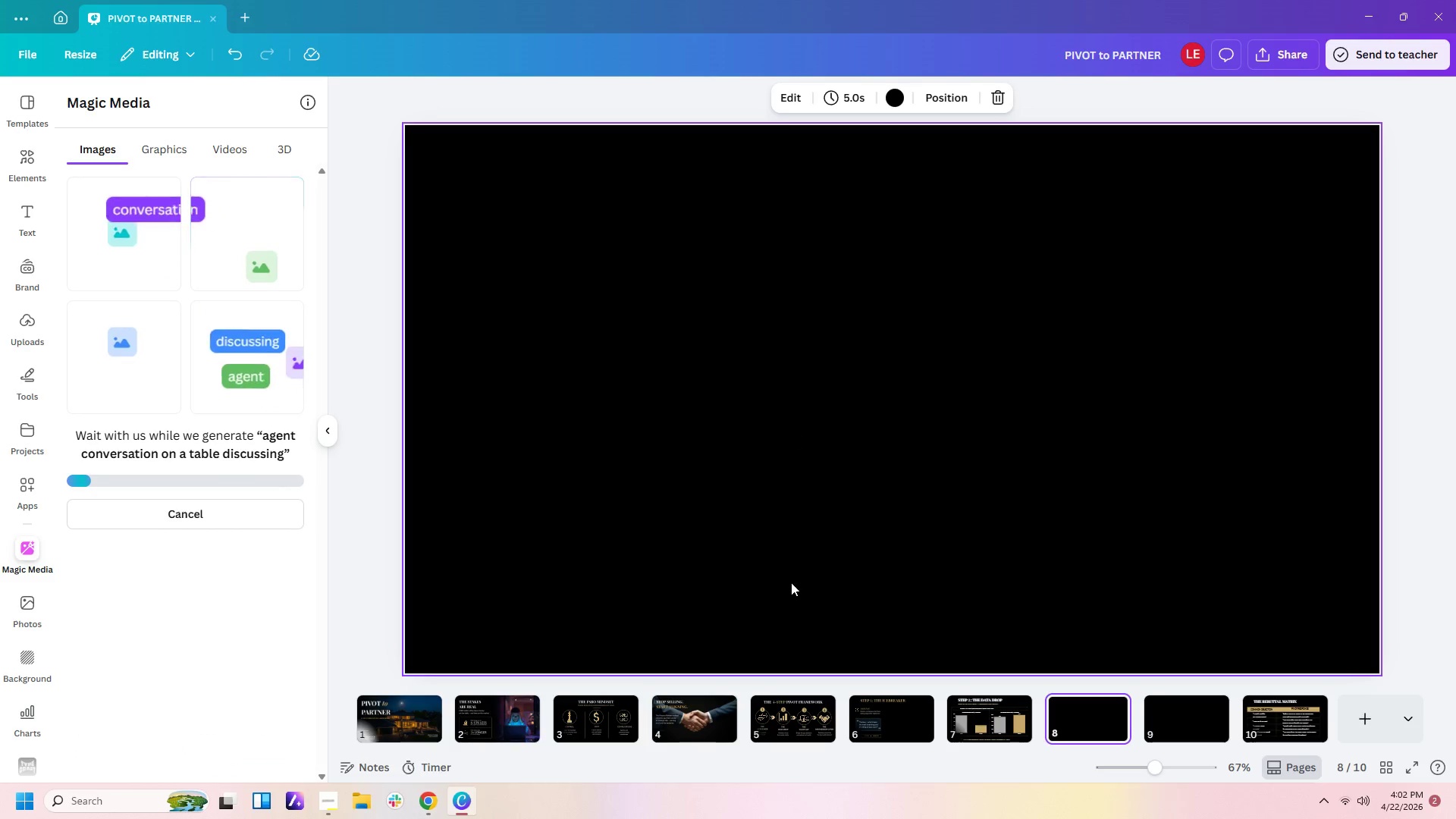 
left_click([872, 724])
 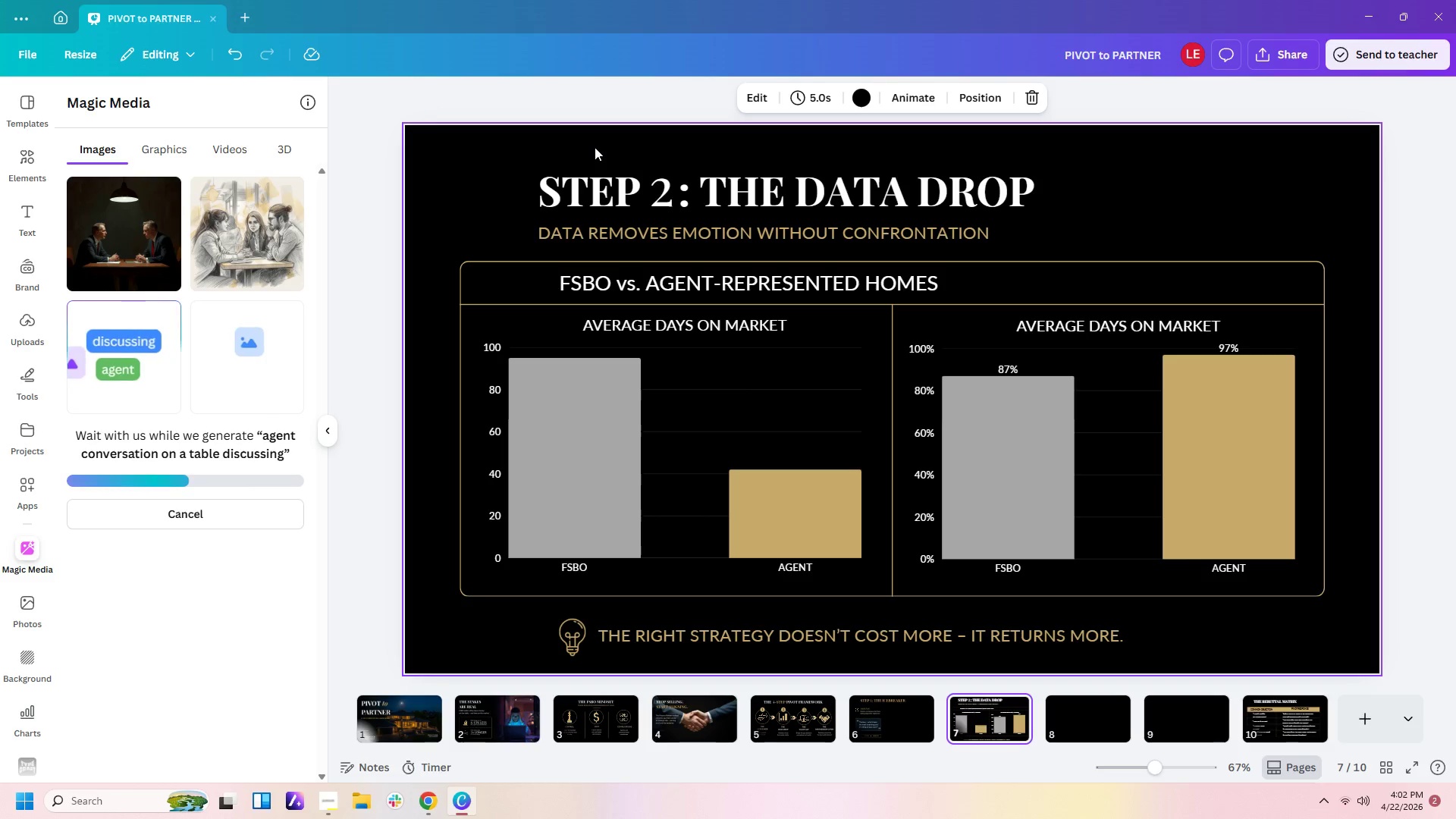 
left_click_drag(start_coordinate=[595, 147], to_coordinate=[670, 189])
 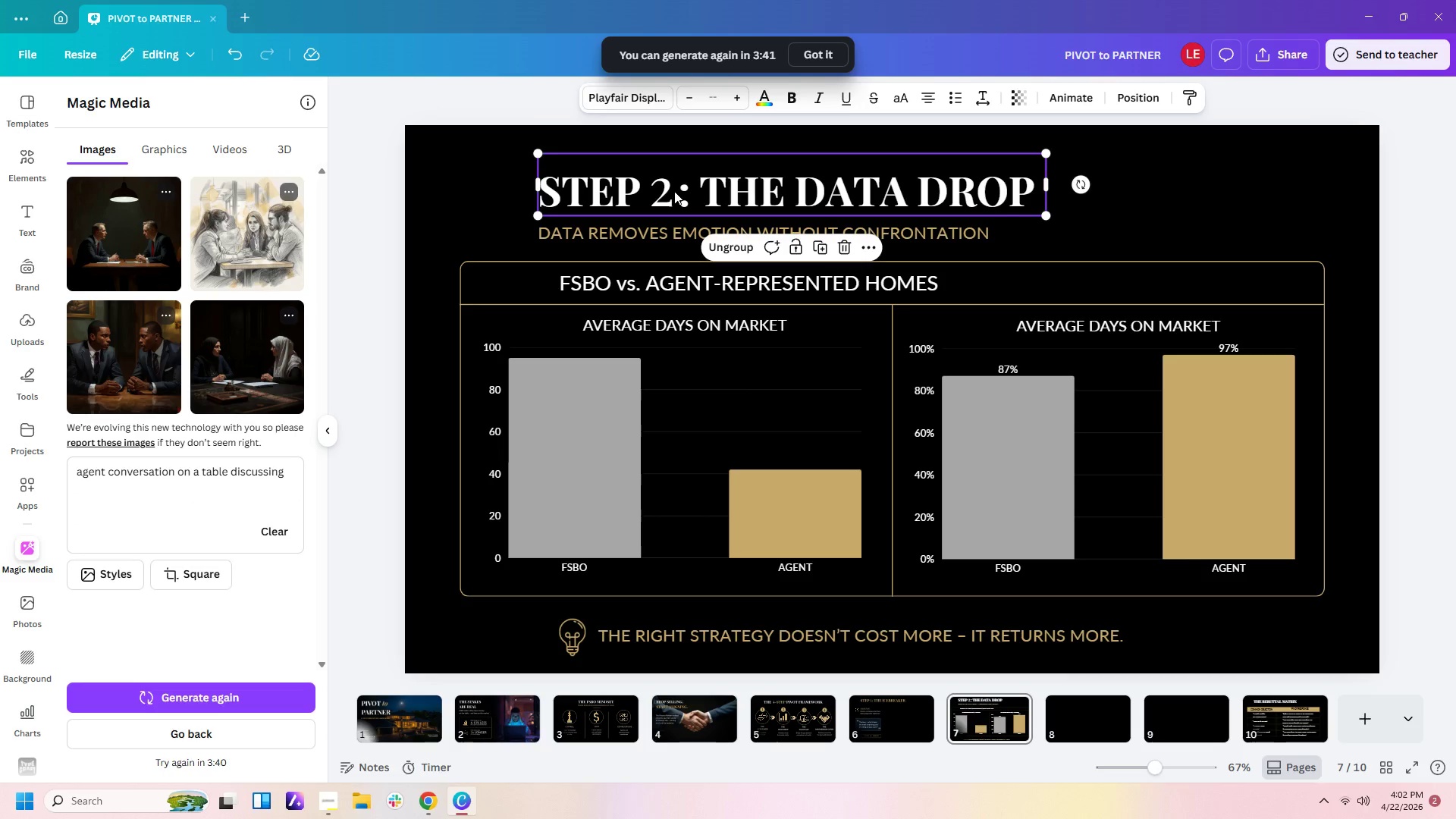 
key(Control+C)
 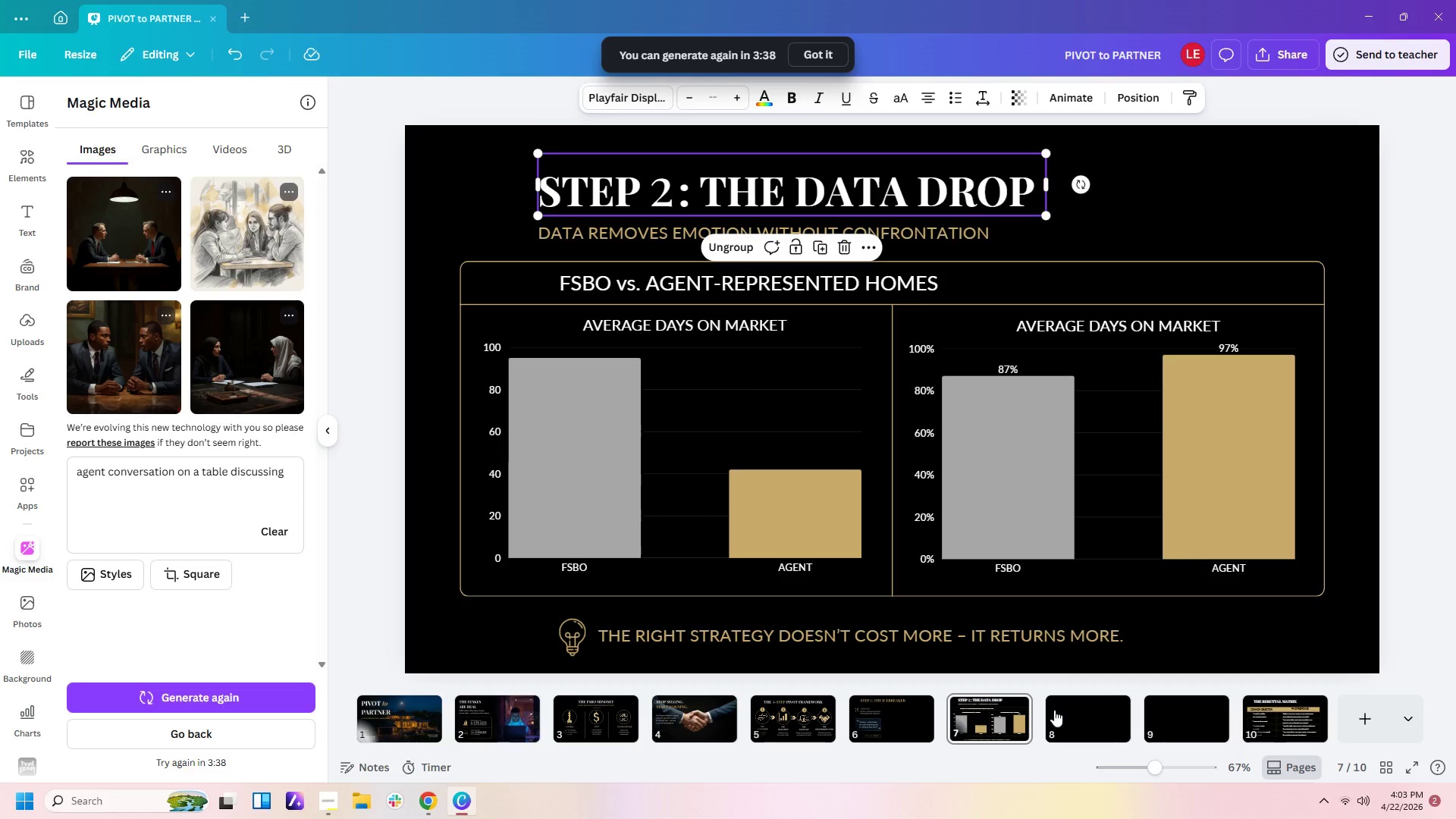 
double_click([1126, 715])
 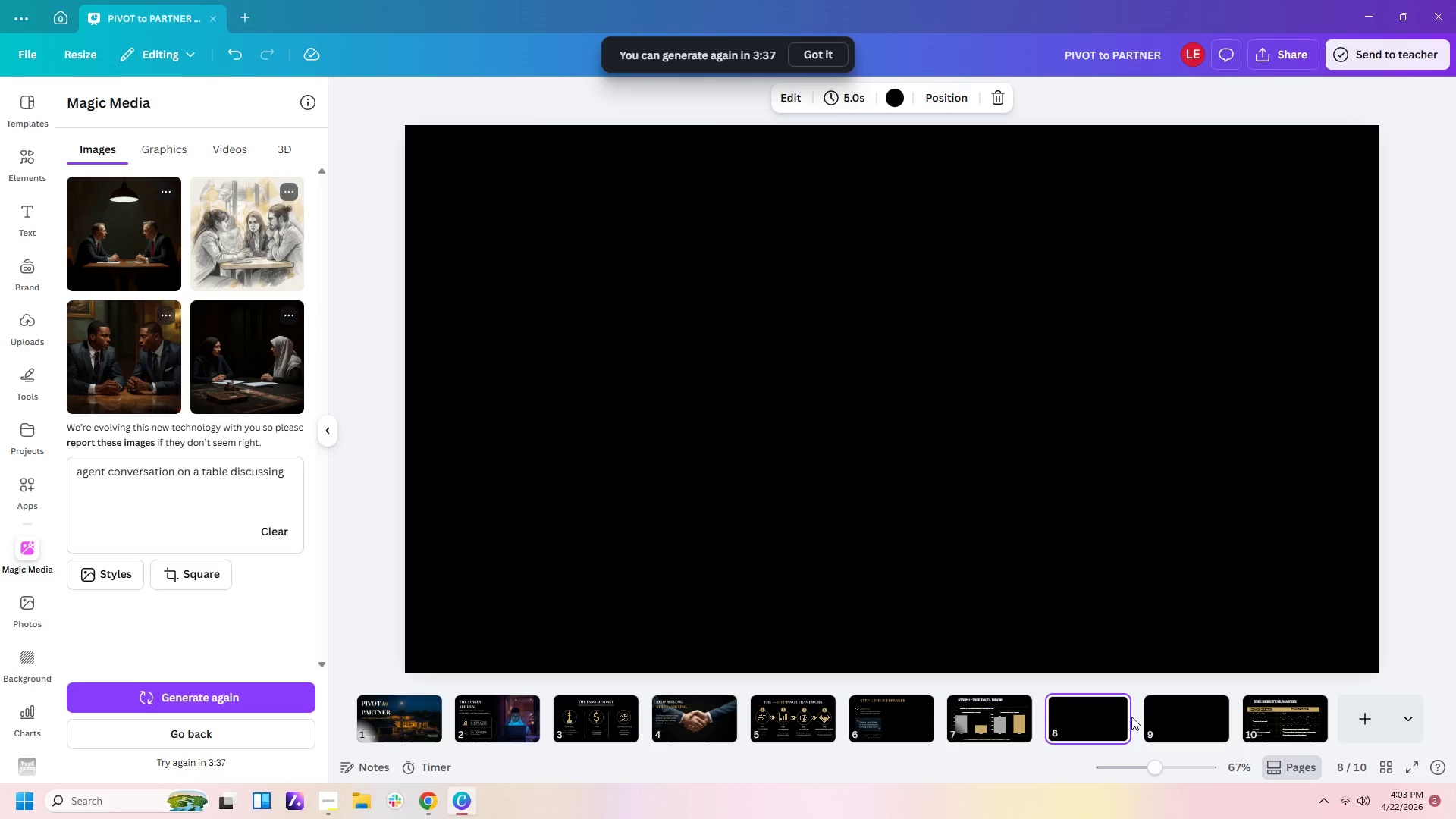 
key(Control+V)
 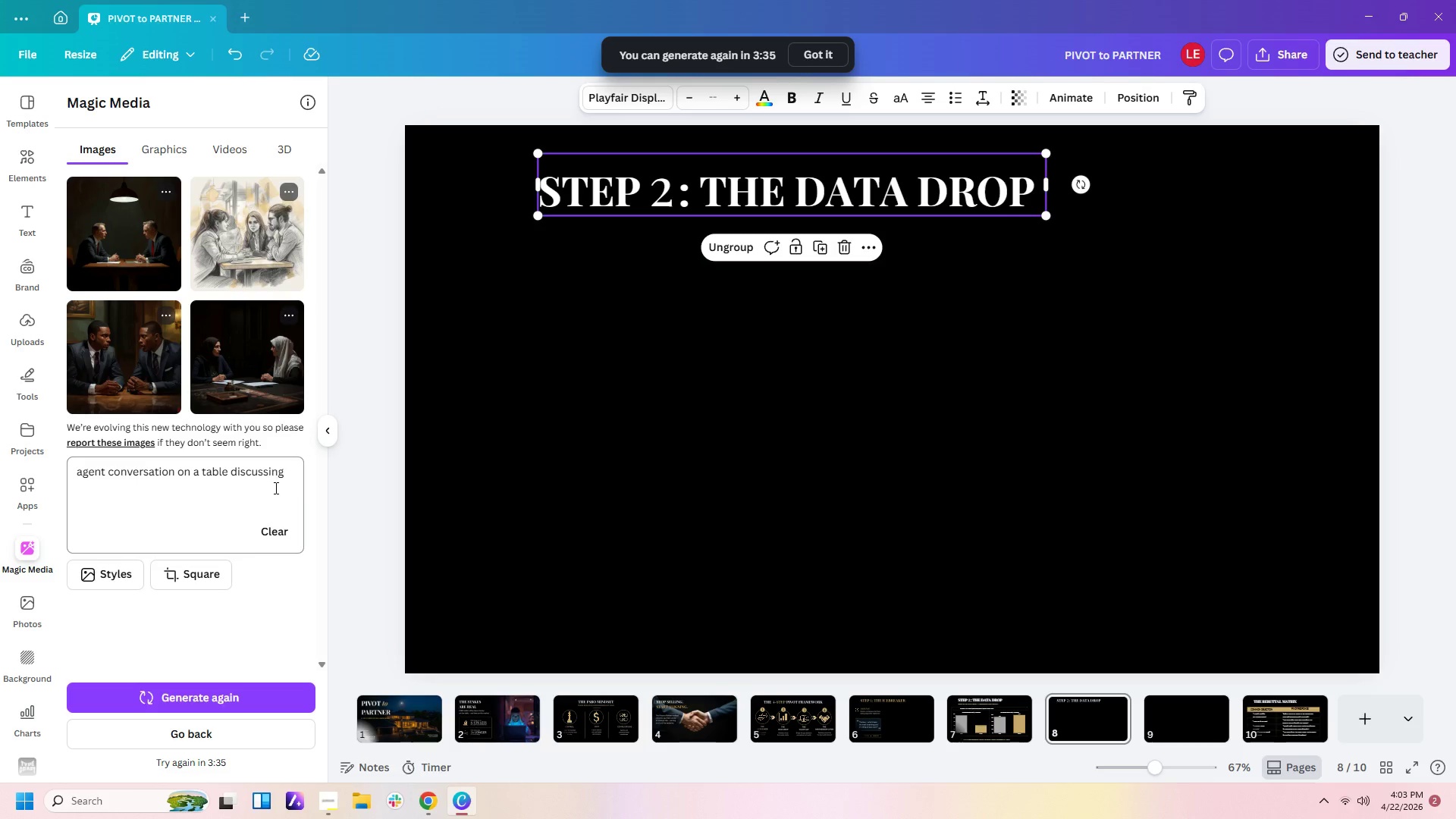 
left_click([292, 477])
 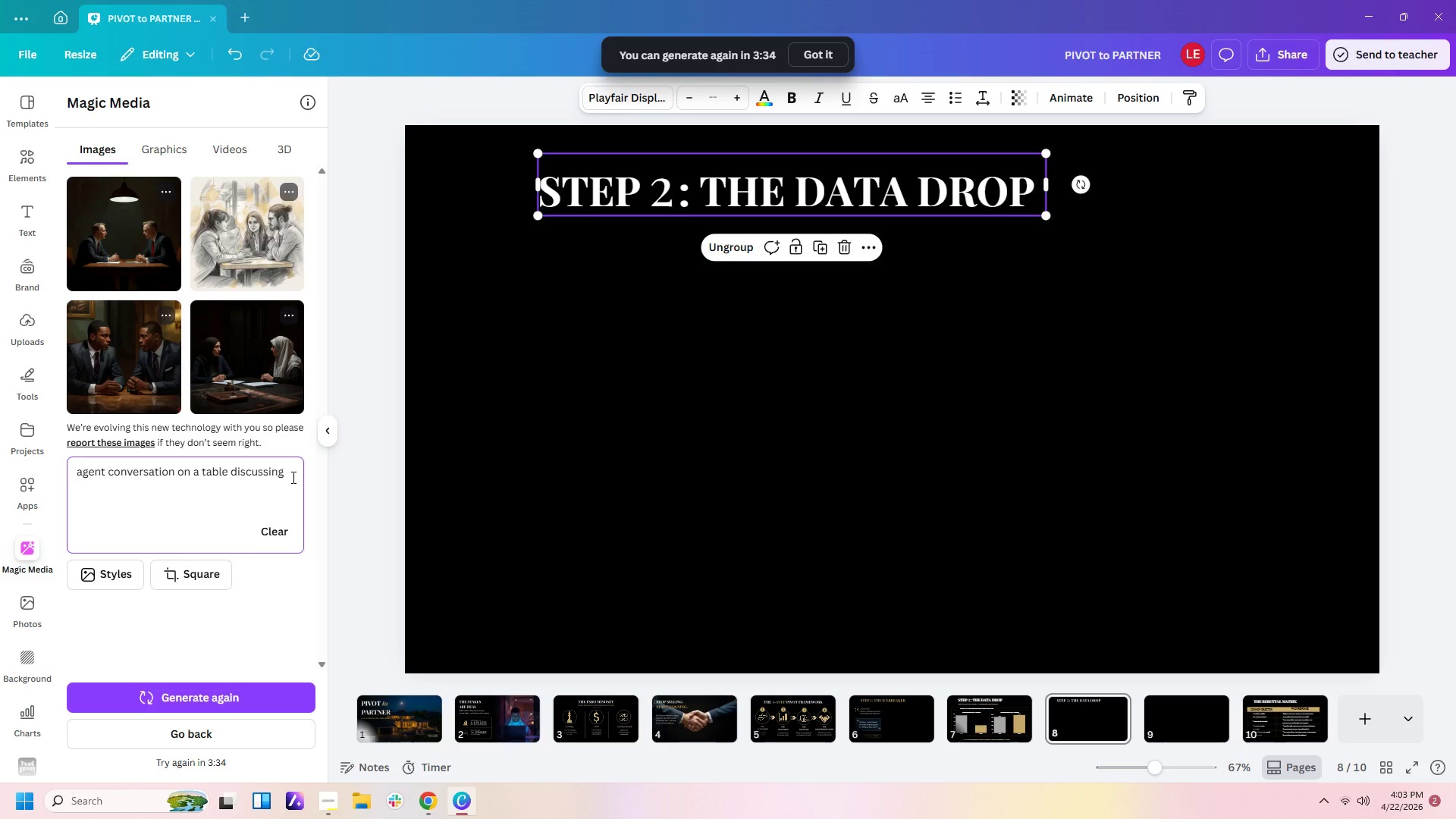 
type( not AI)
key(Backspace)
key(Backspace)
type(CAr)
key(Backspace)
key(Backspace)
type(atr)
key(Backspace)
key(Backspace)
type(rtoom)
key(Backspace)
type(n)
 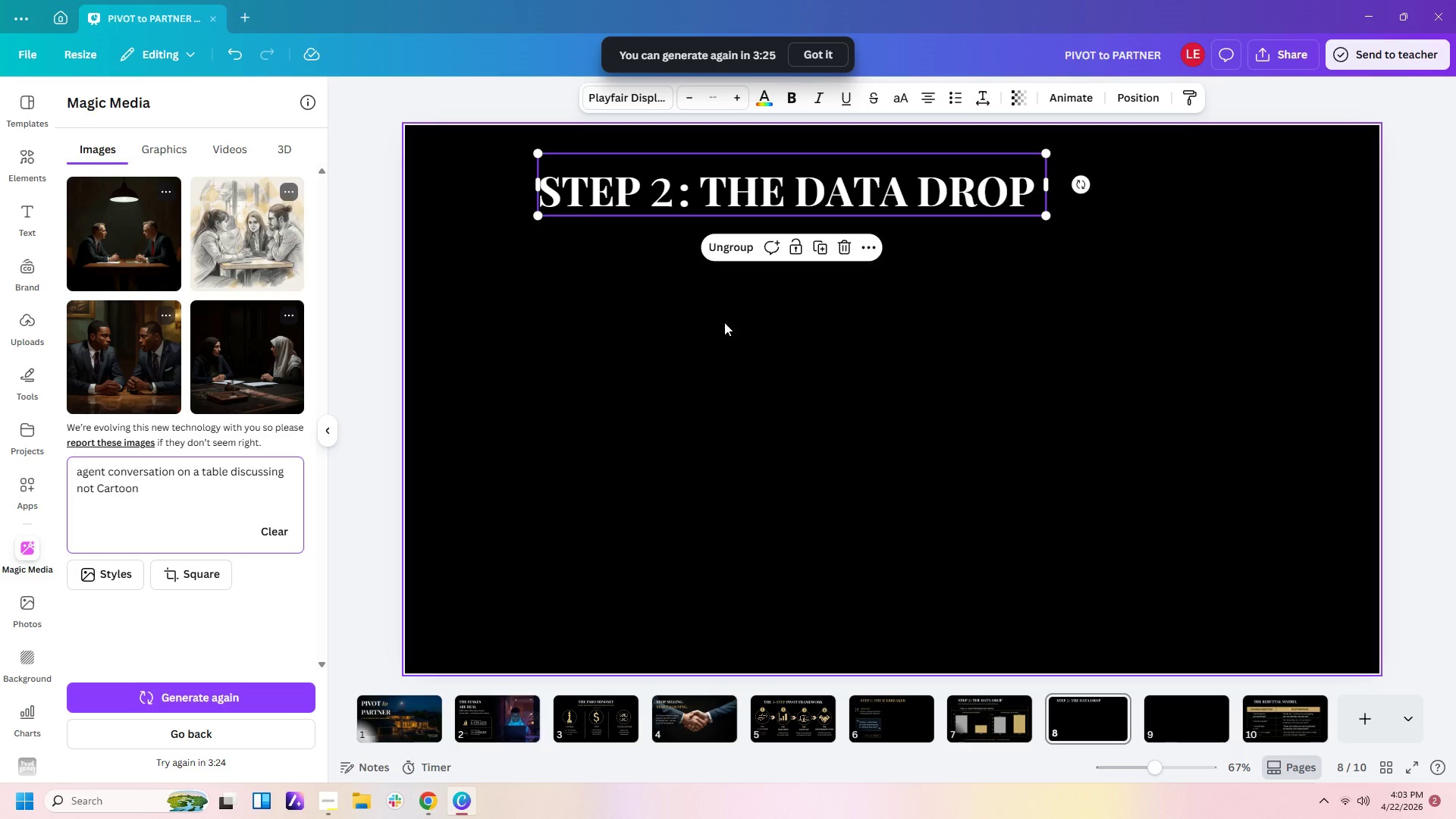 
left_click([956, 277])
 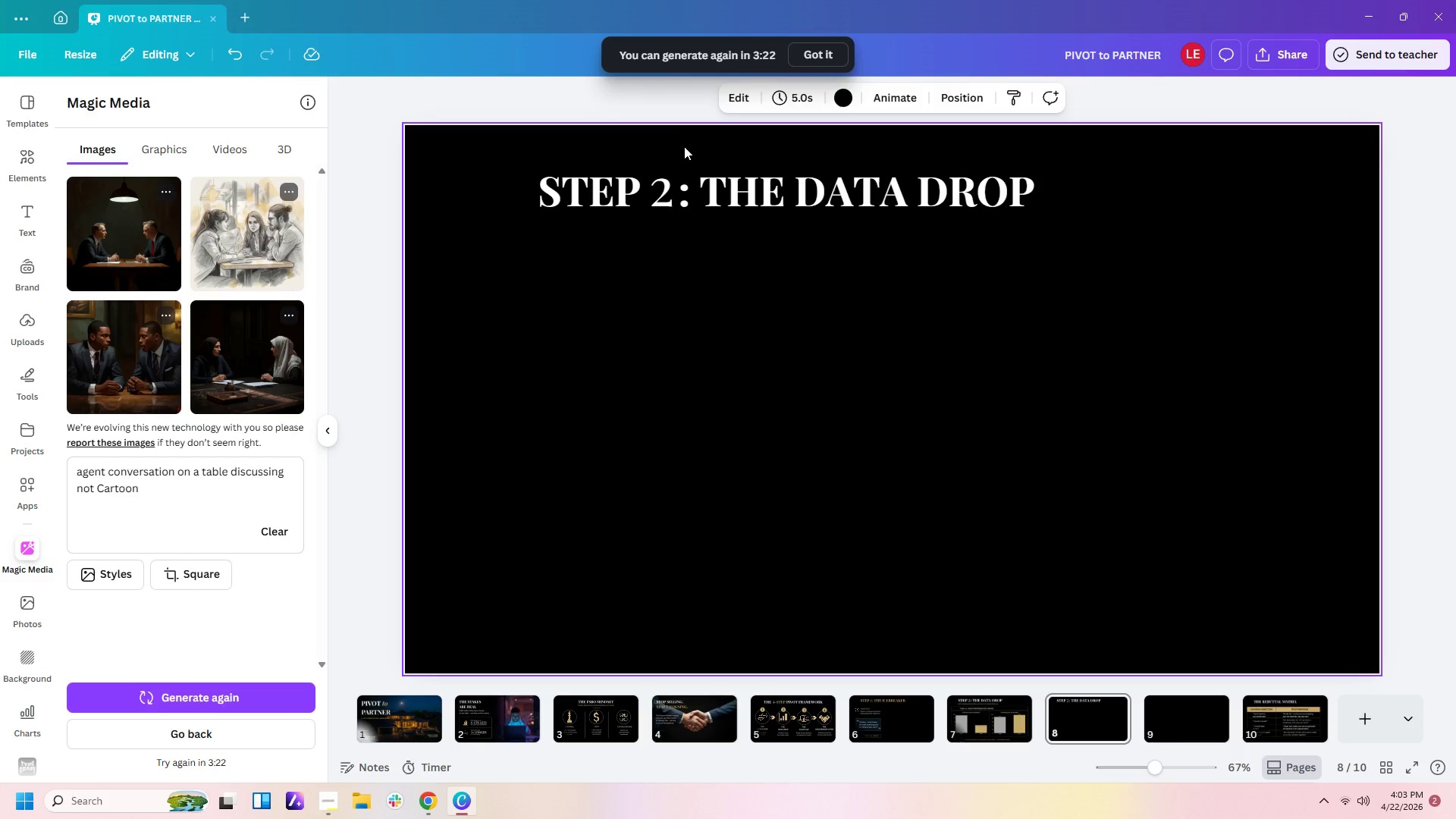 
double_click([673, 177])
 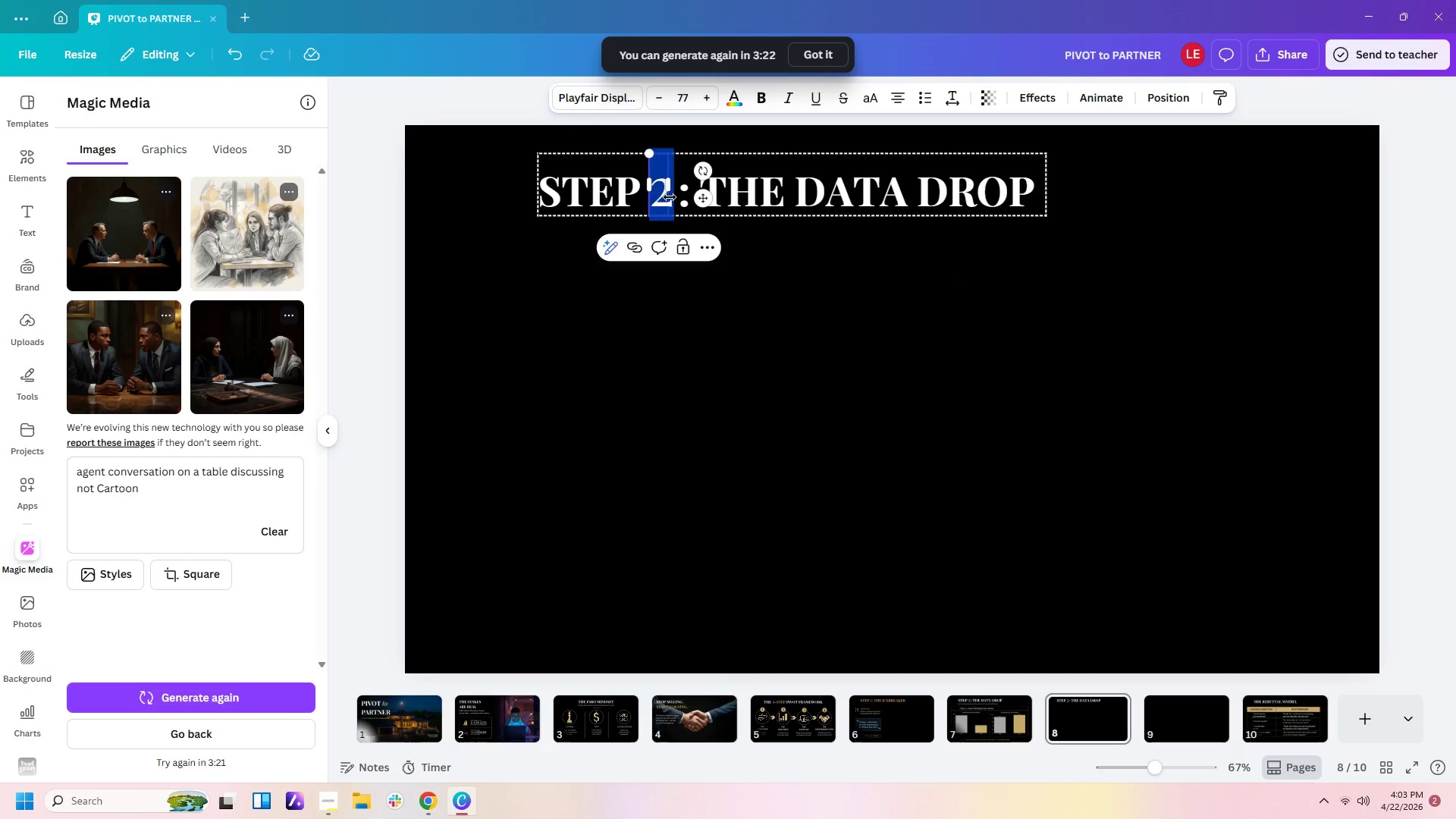 
triple_click([670, 197])
 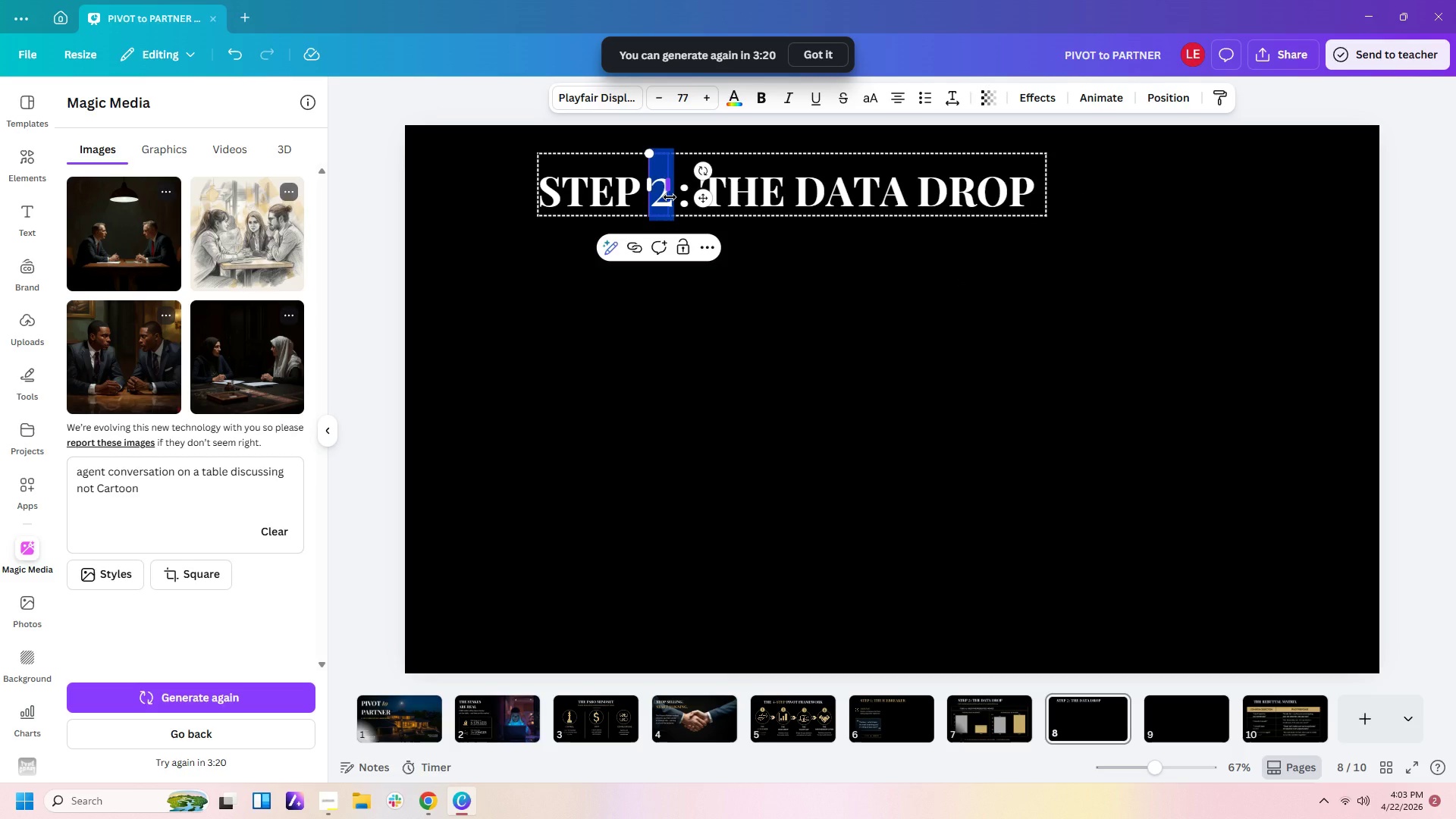 
key(Numpad3)
 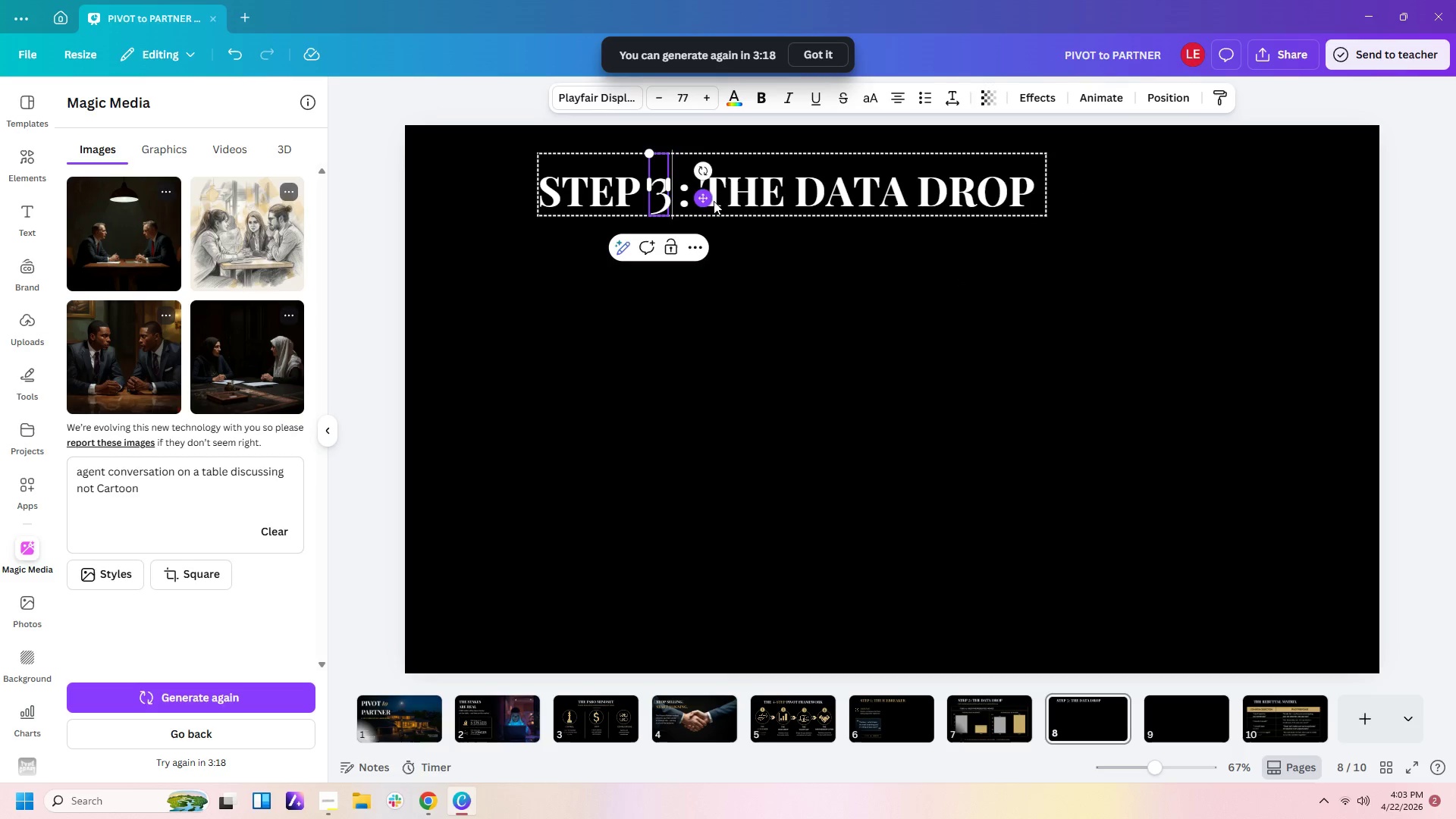 
left_click_drag(start_coordinate=[753, 202], to_coordinate=[758, 202])
 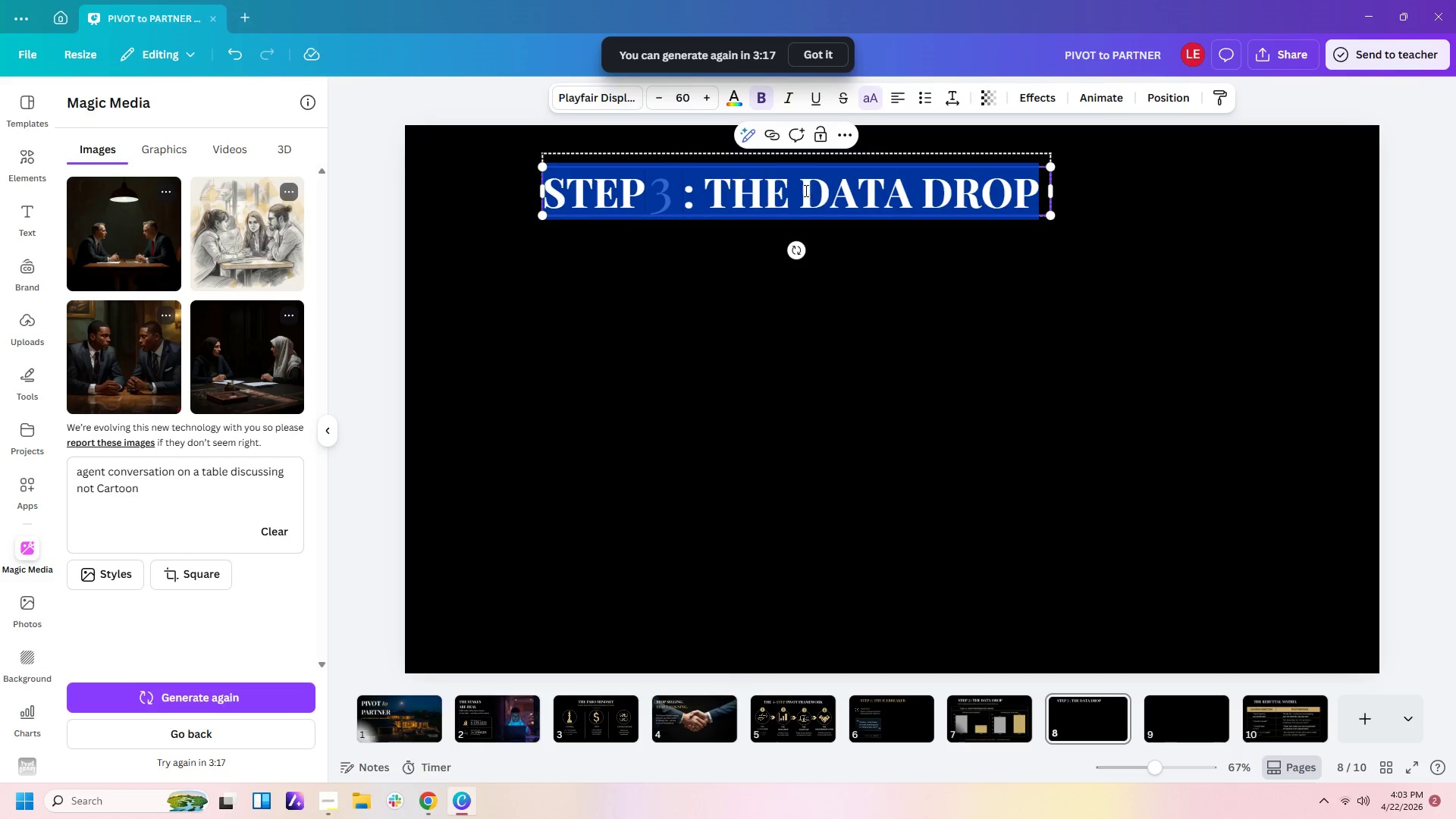 
double_click([802, 190])
 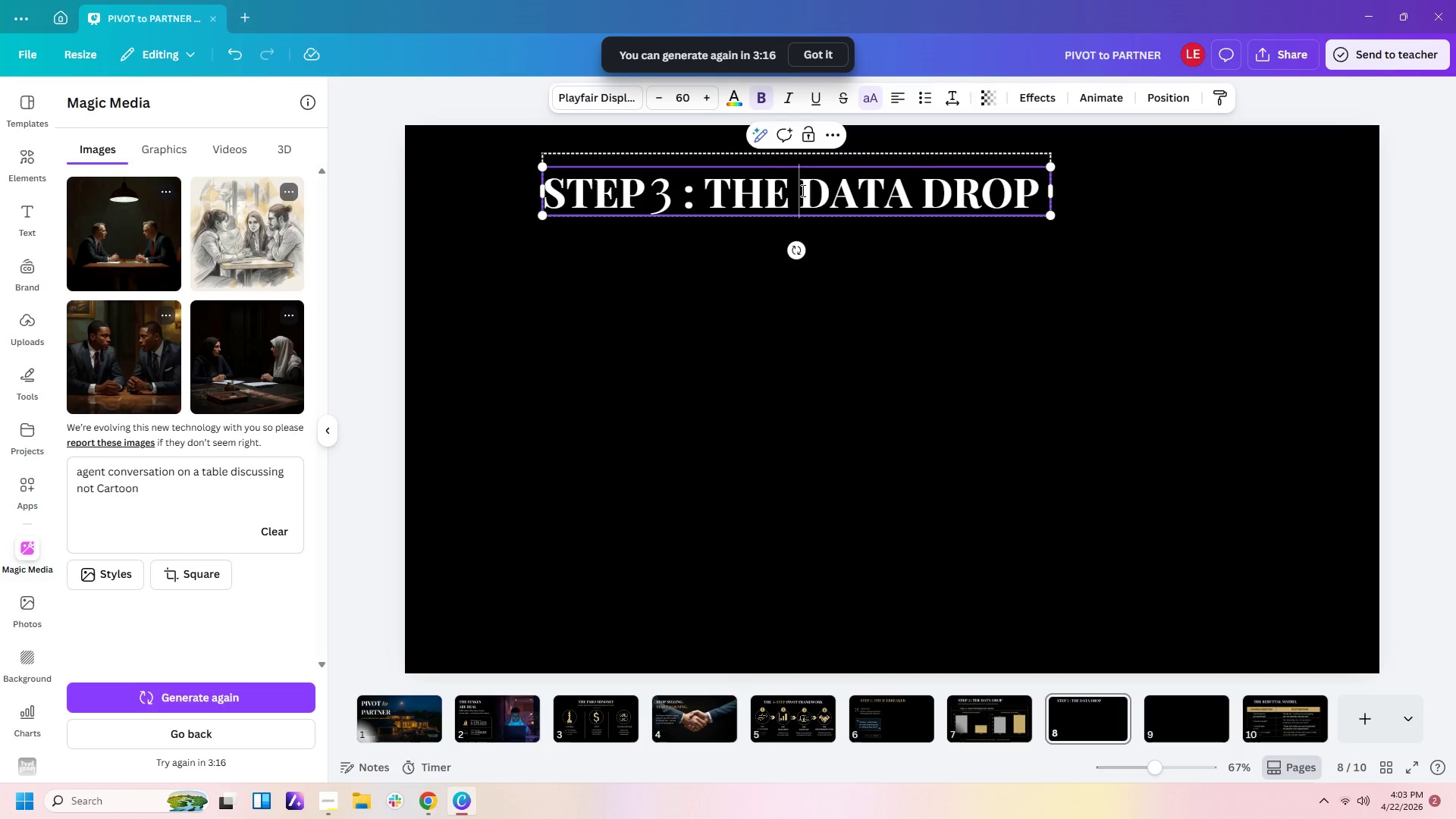 
left_click_drag(start_coordinate=[802, 190], to_coordinate=[1040, 212])
 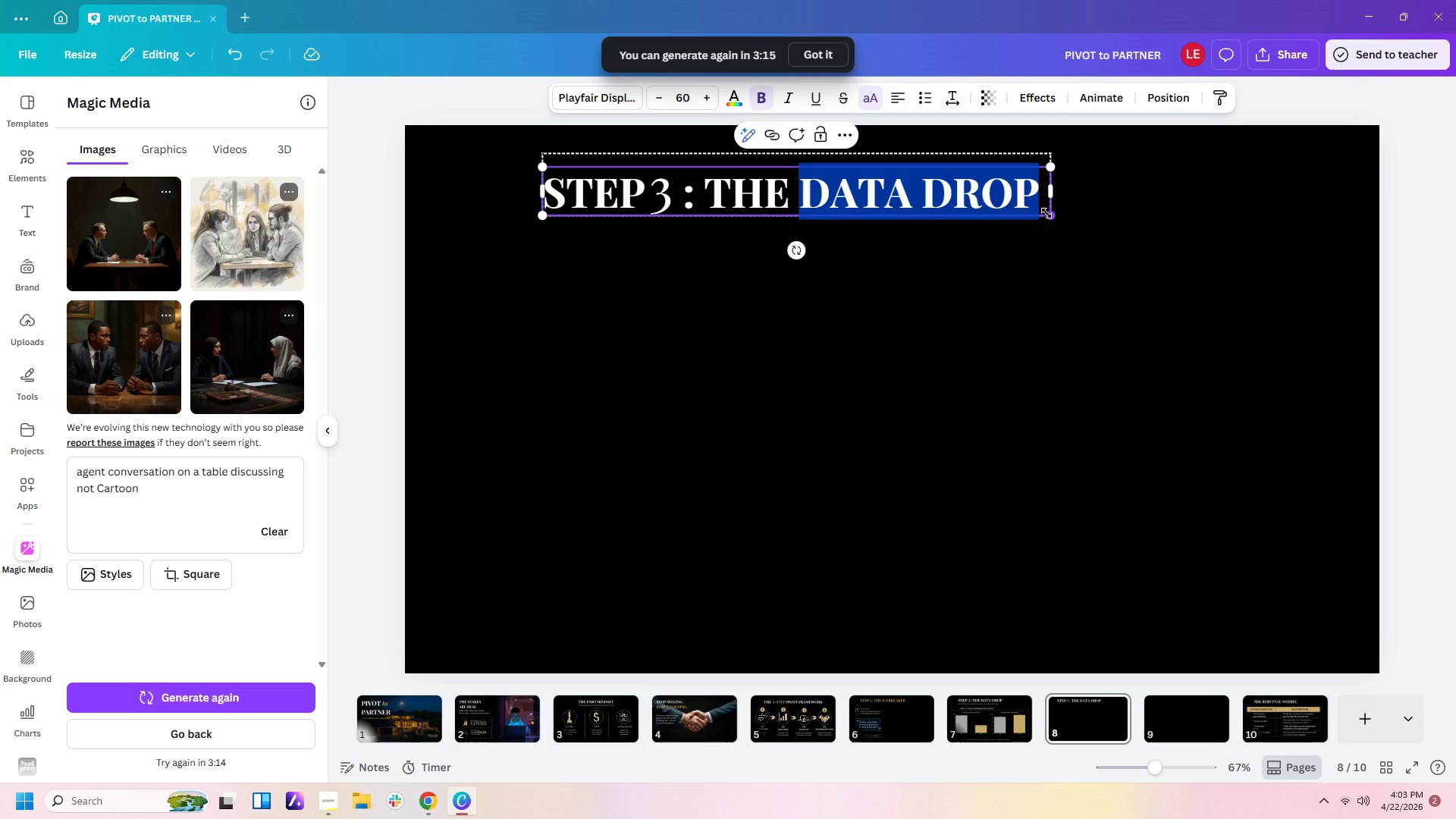 
type(value gap)
 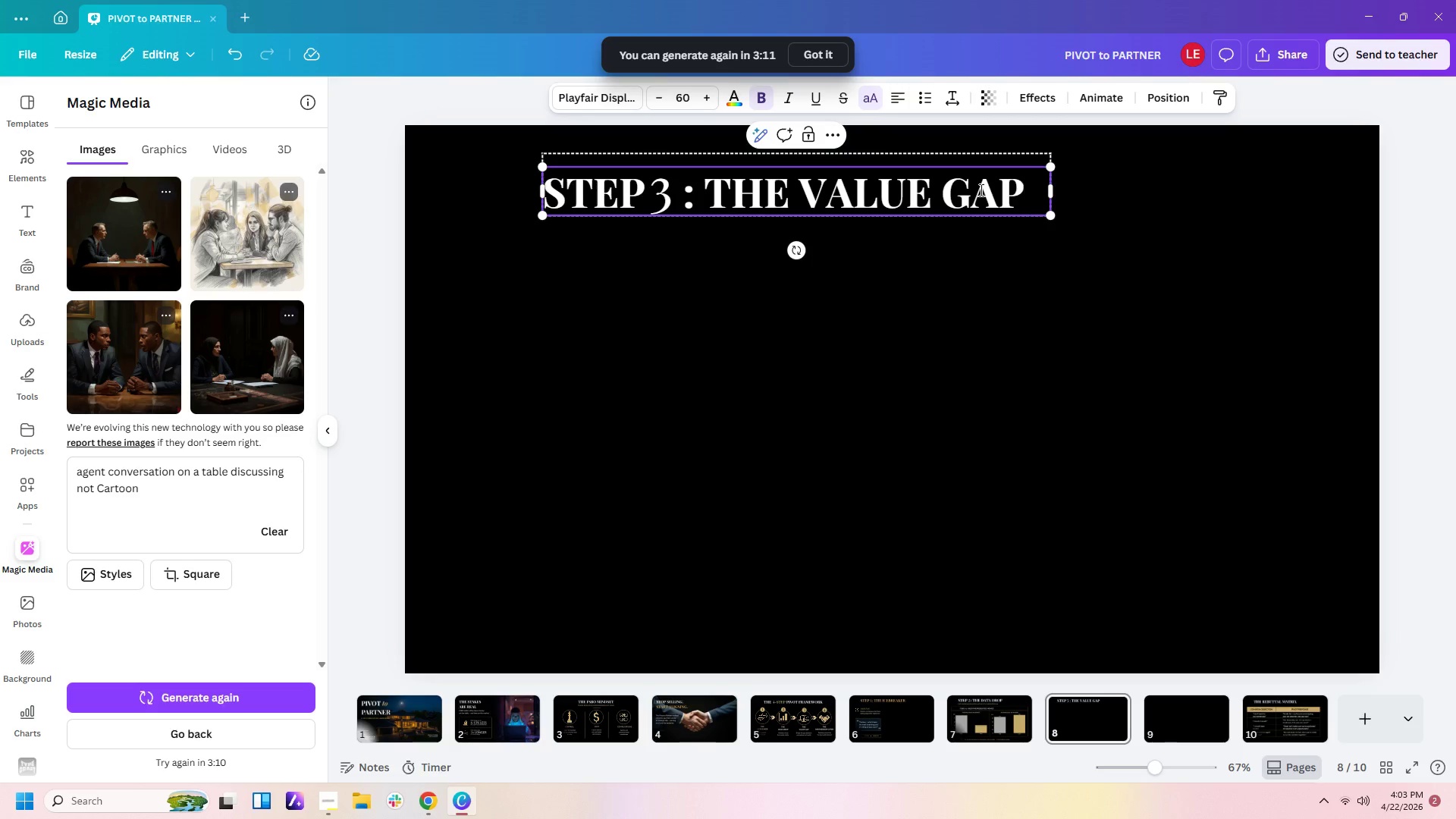 
left_click([915, 318])
 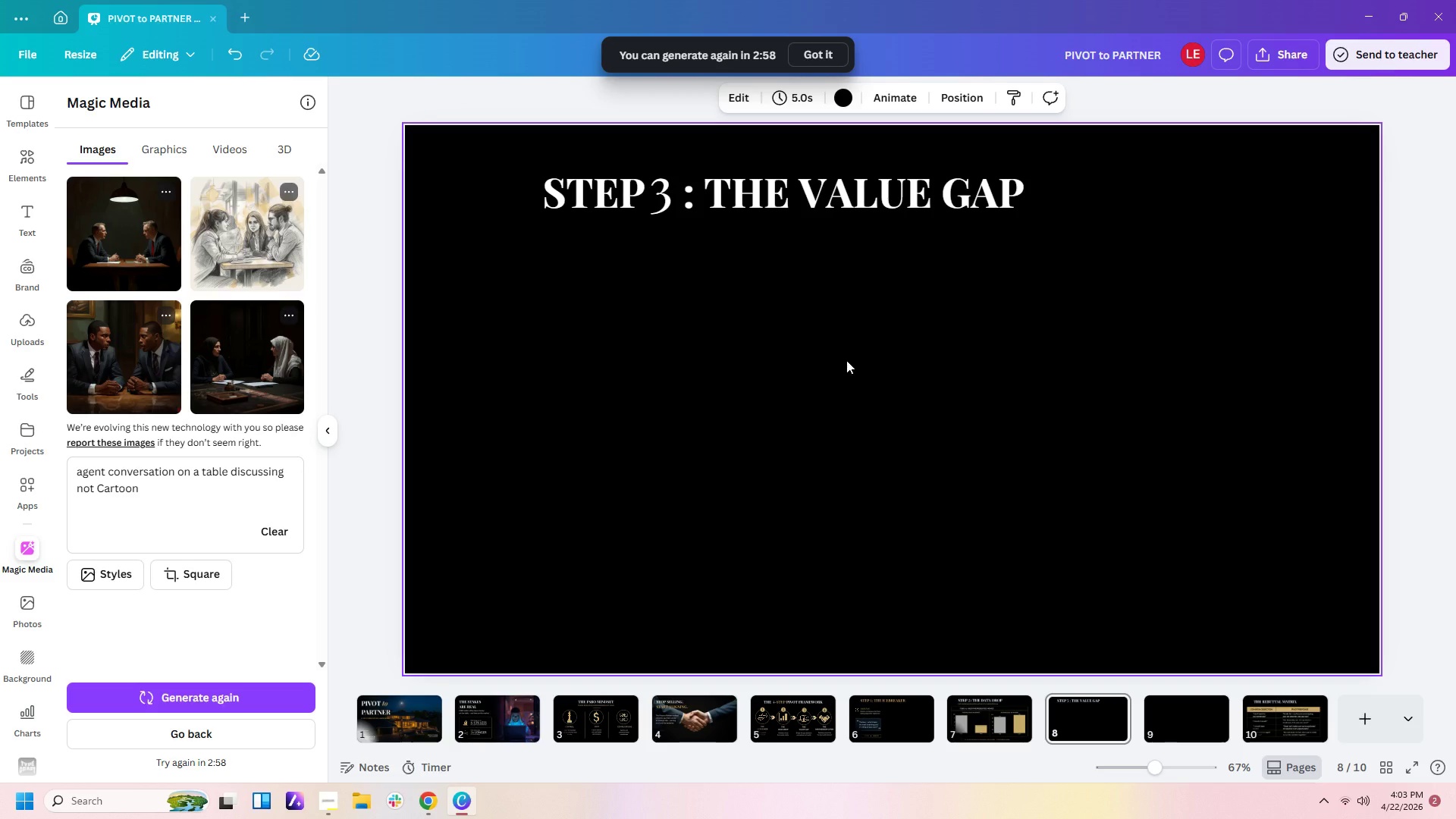 
wait(17.08)
 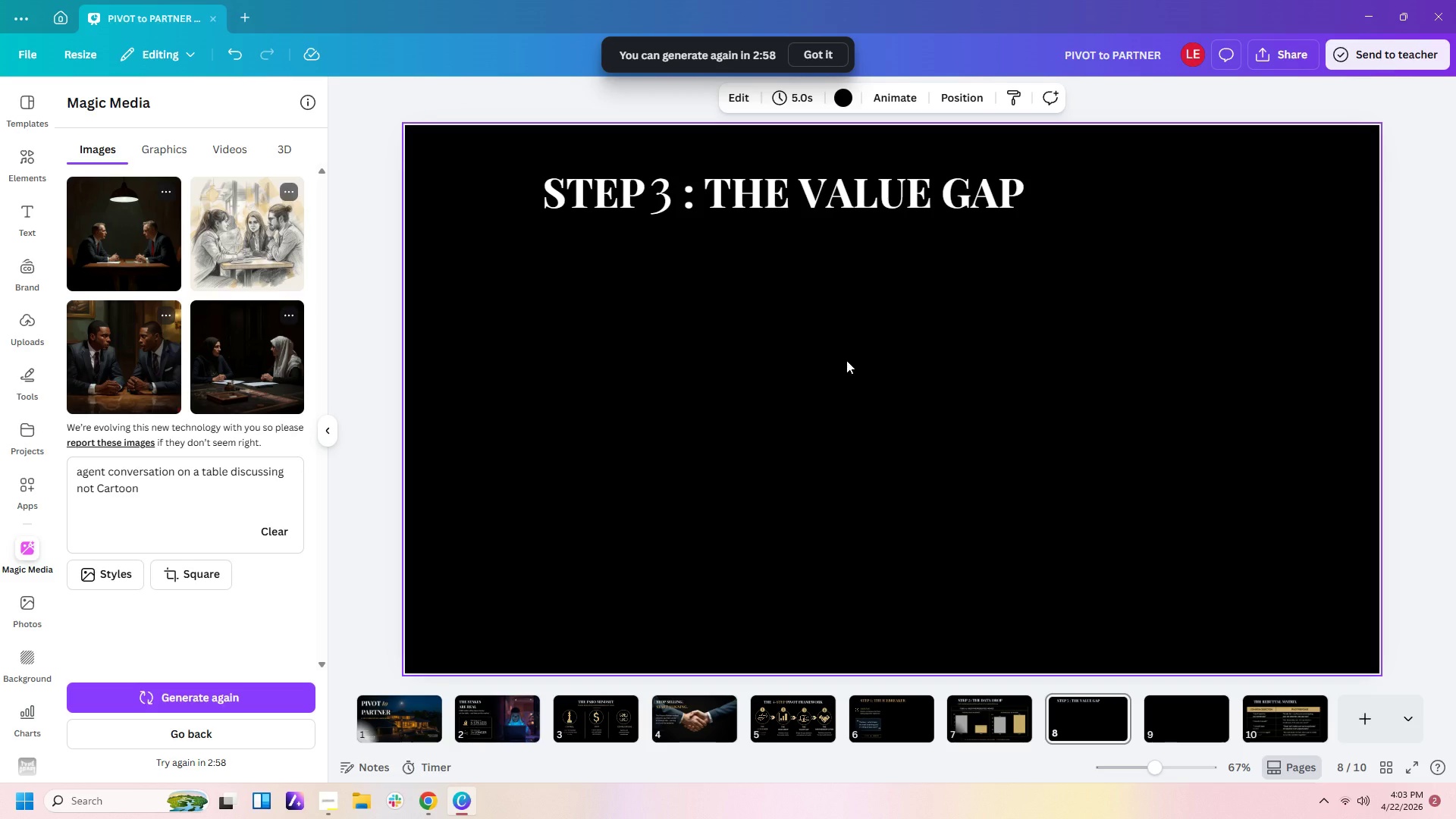 
left_click([34, 373])
 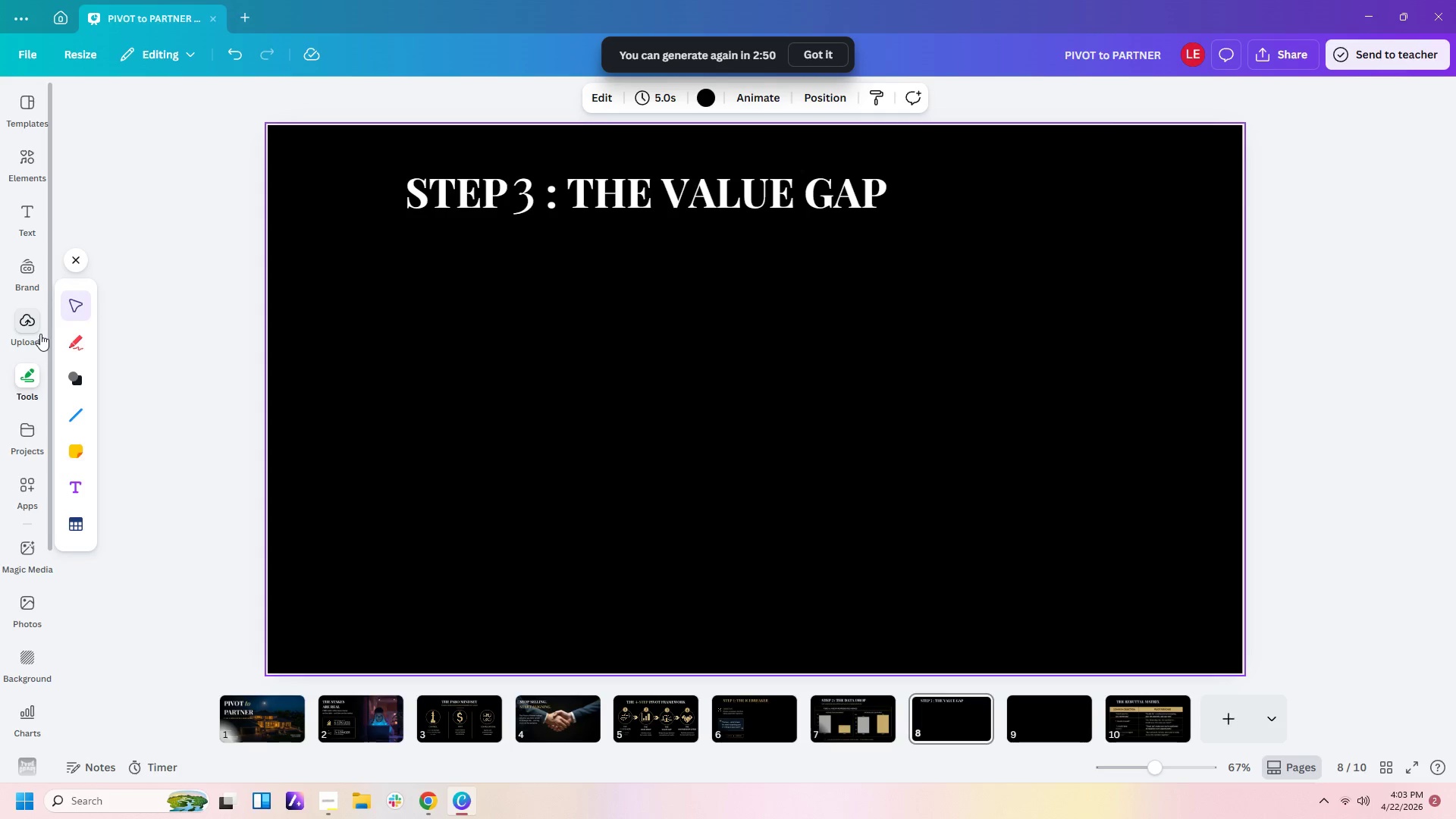 
left_click([34, 392])
 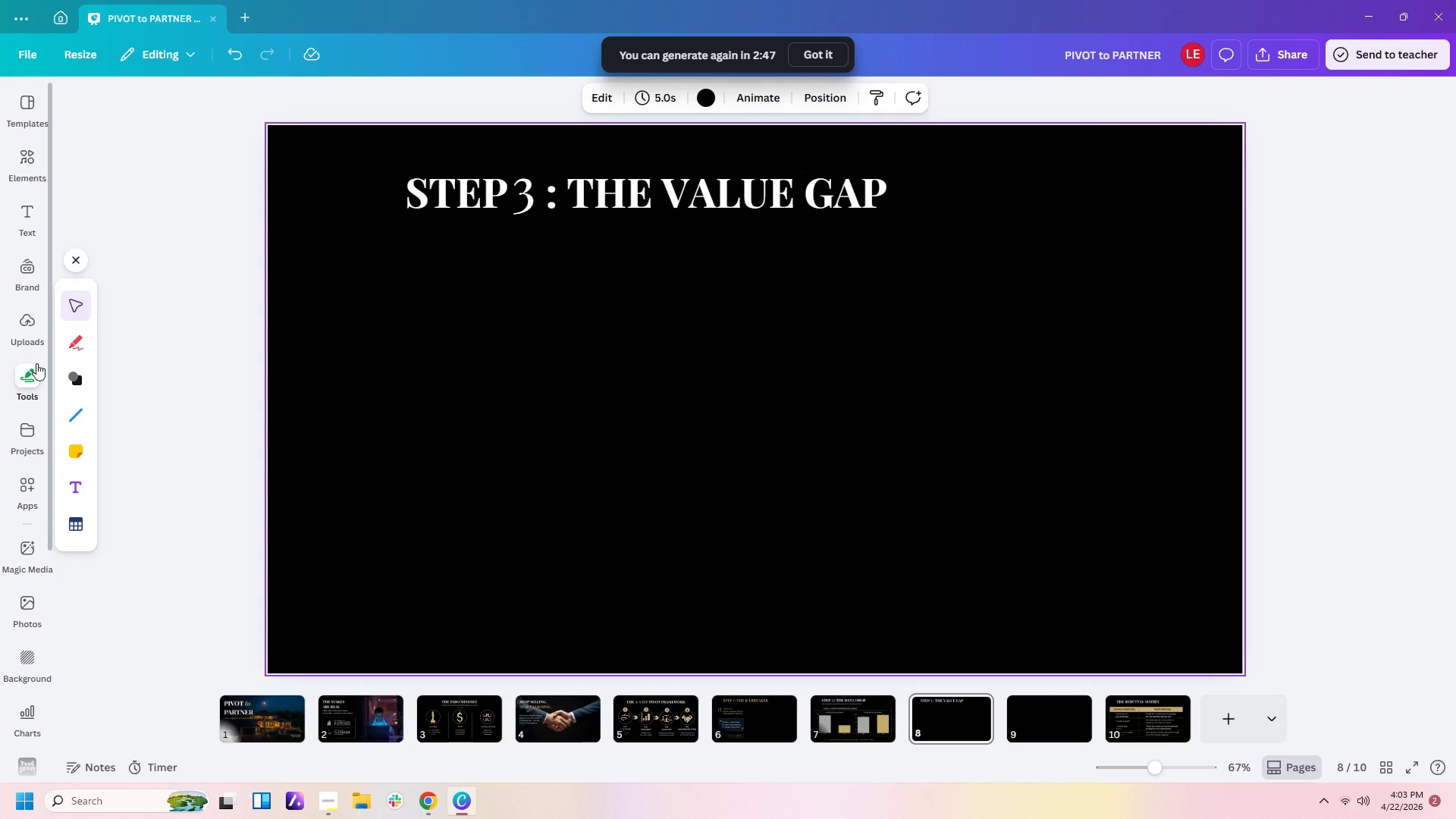 
double_click([39, 370])
 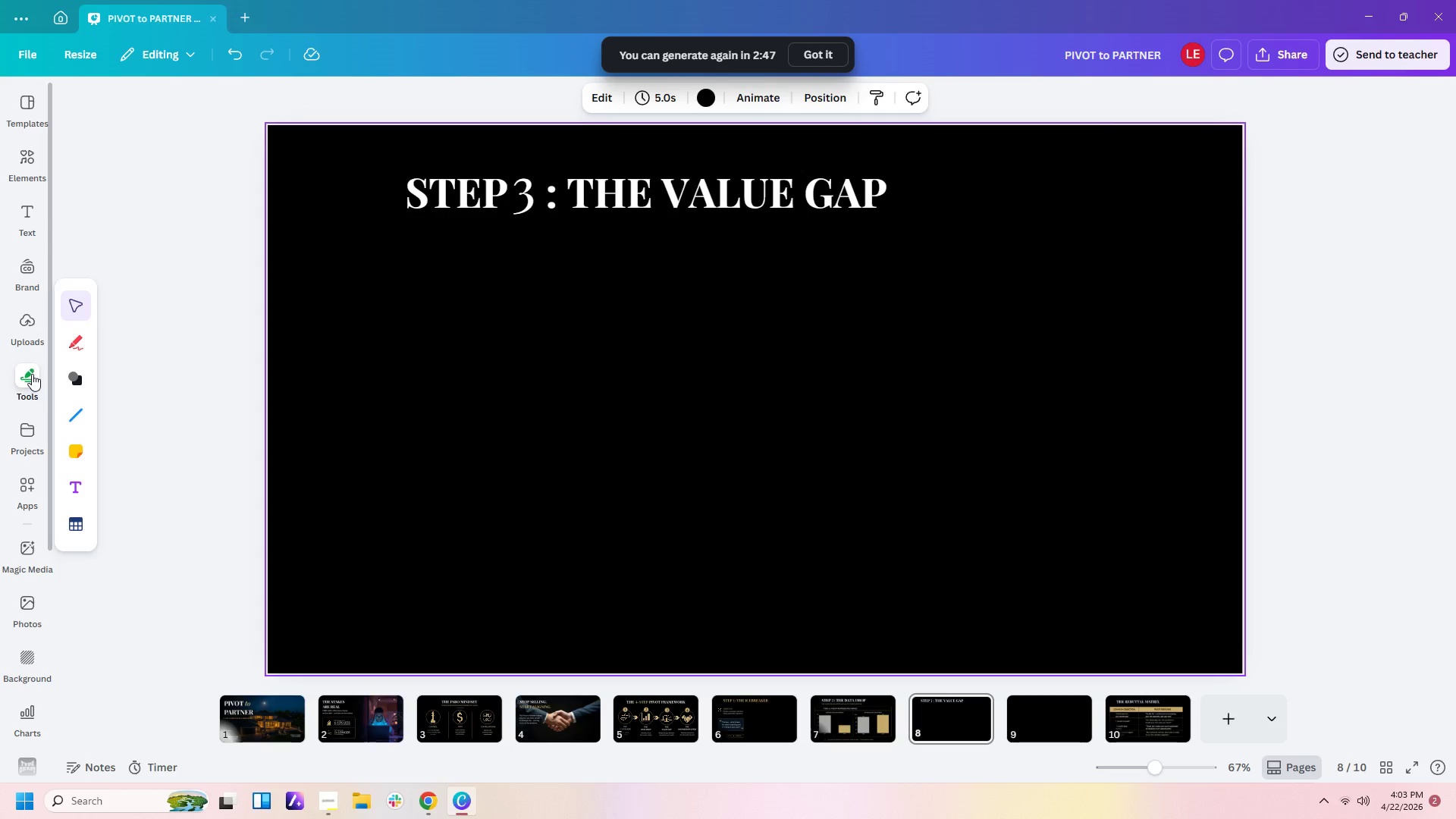 
left_click([32, 374])
 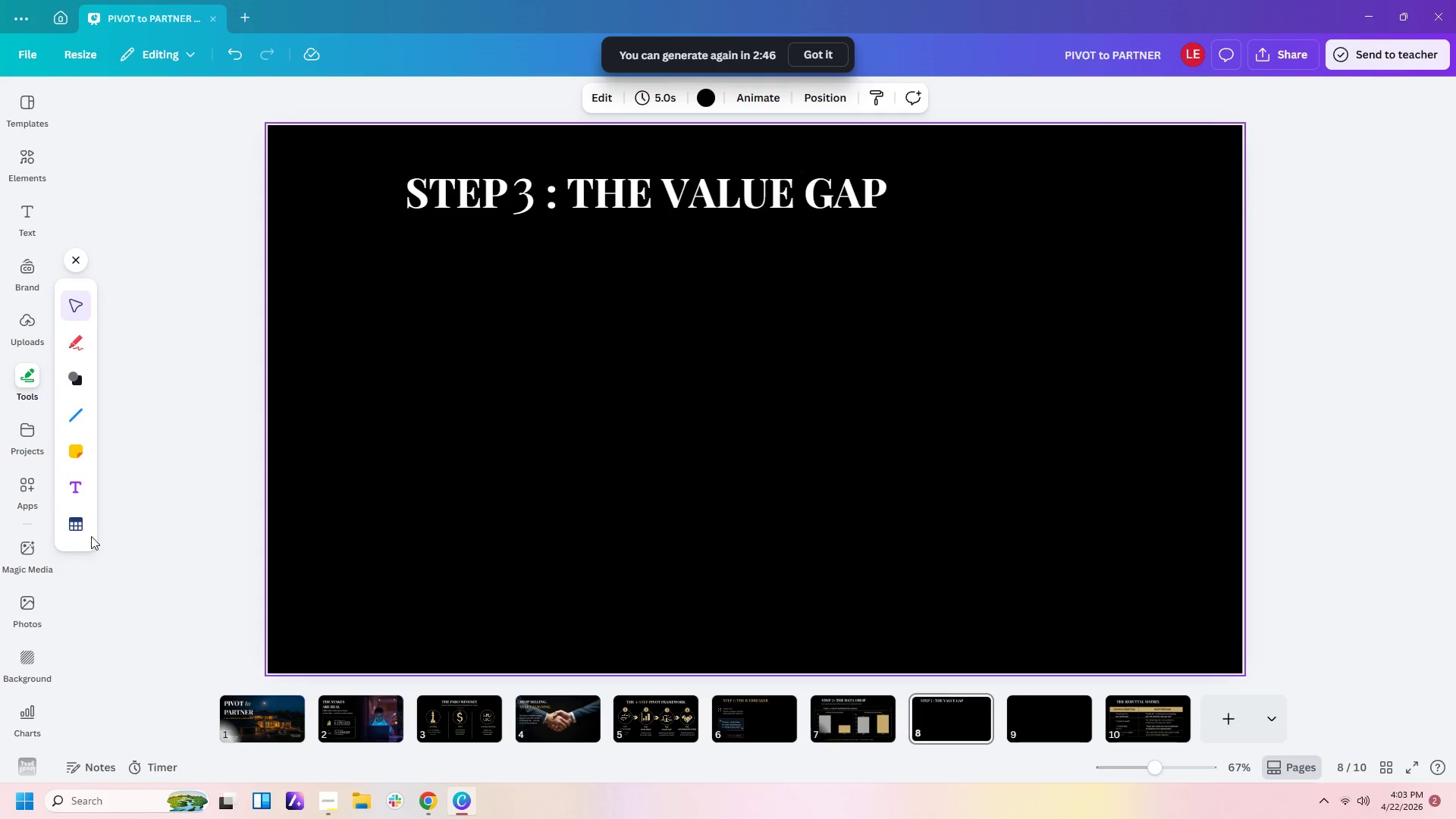 
left_click([77, 525])
 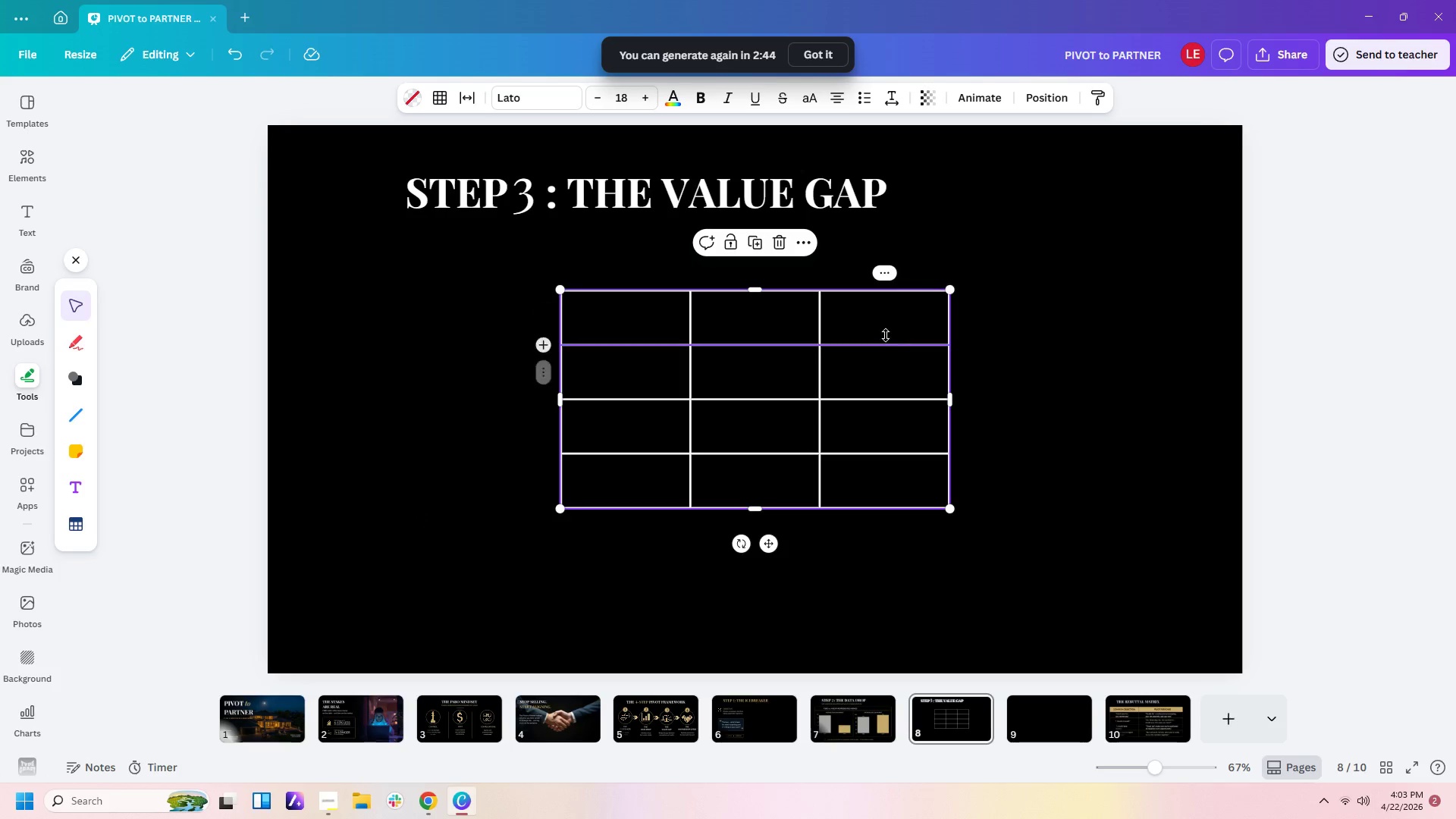 
right_click([912, 297])
 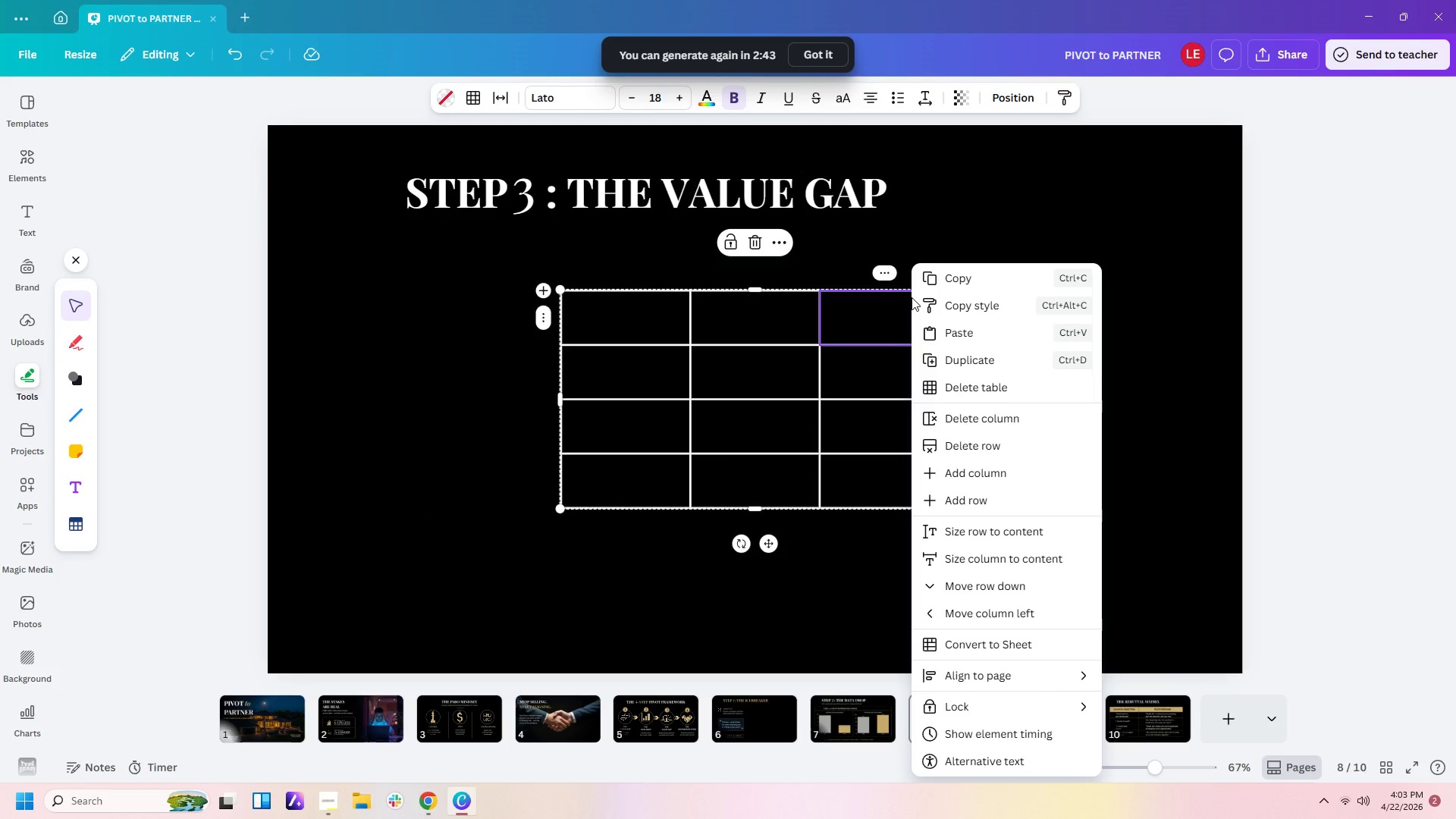 
left_click([897, 309])
 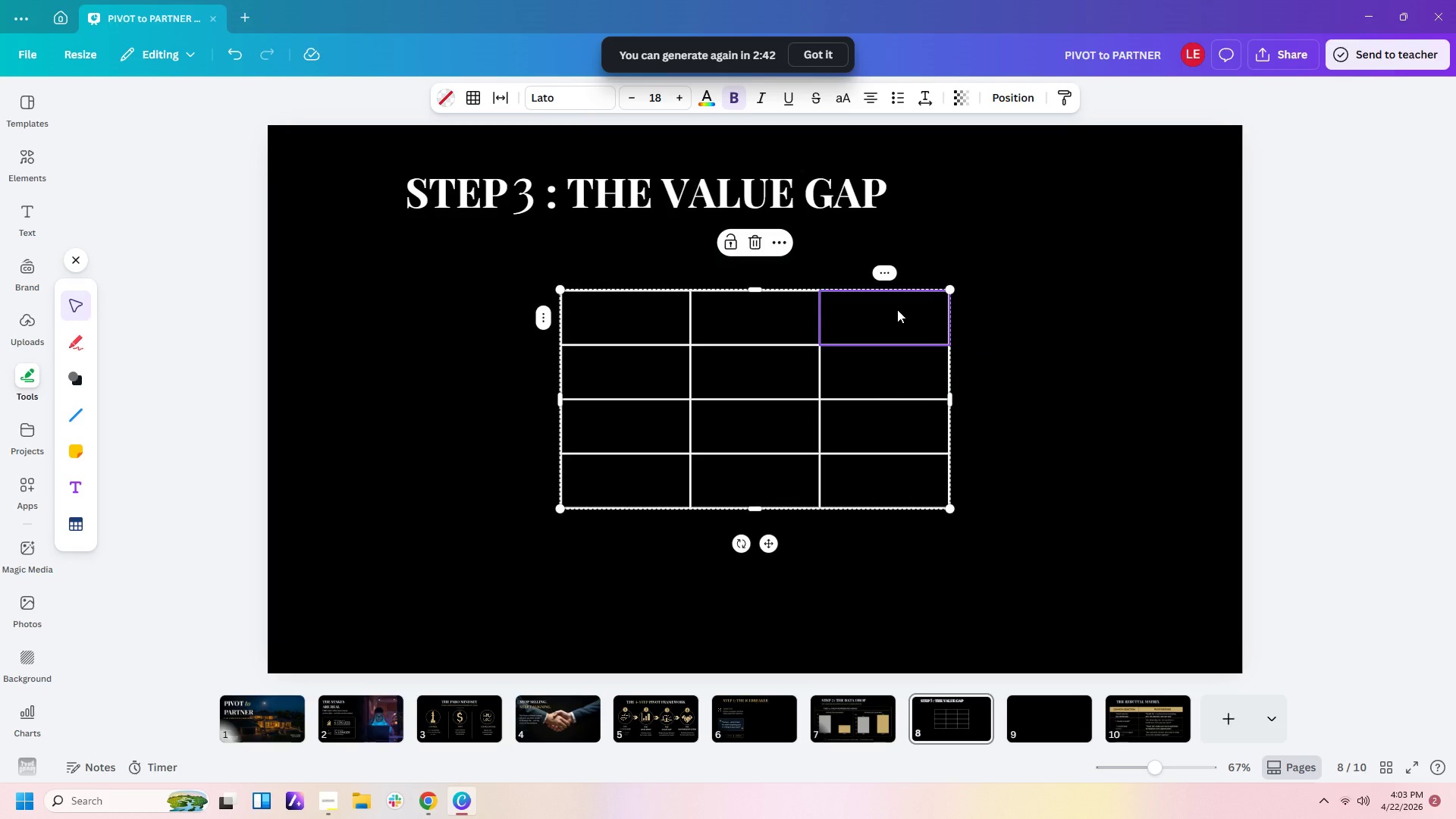 
right_click([897, 309])
 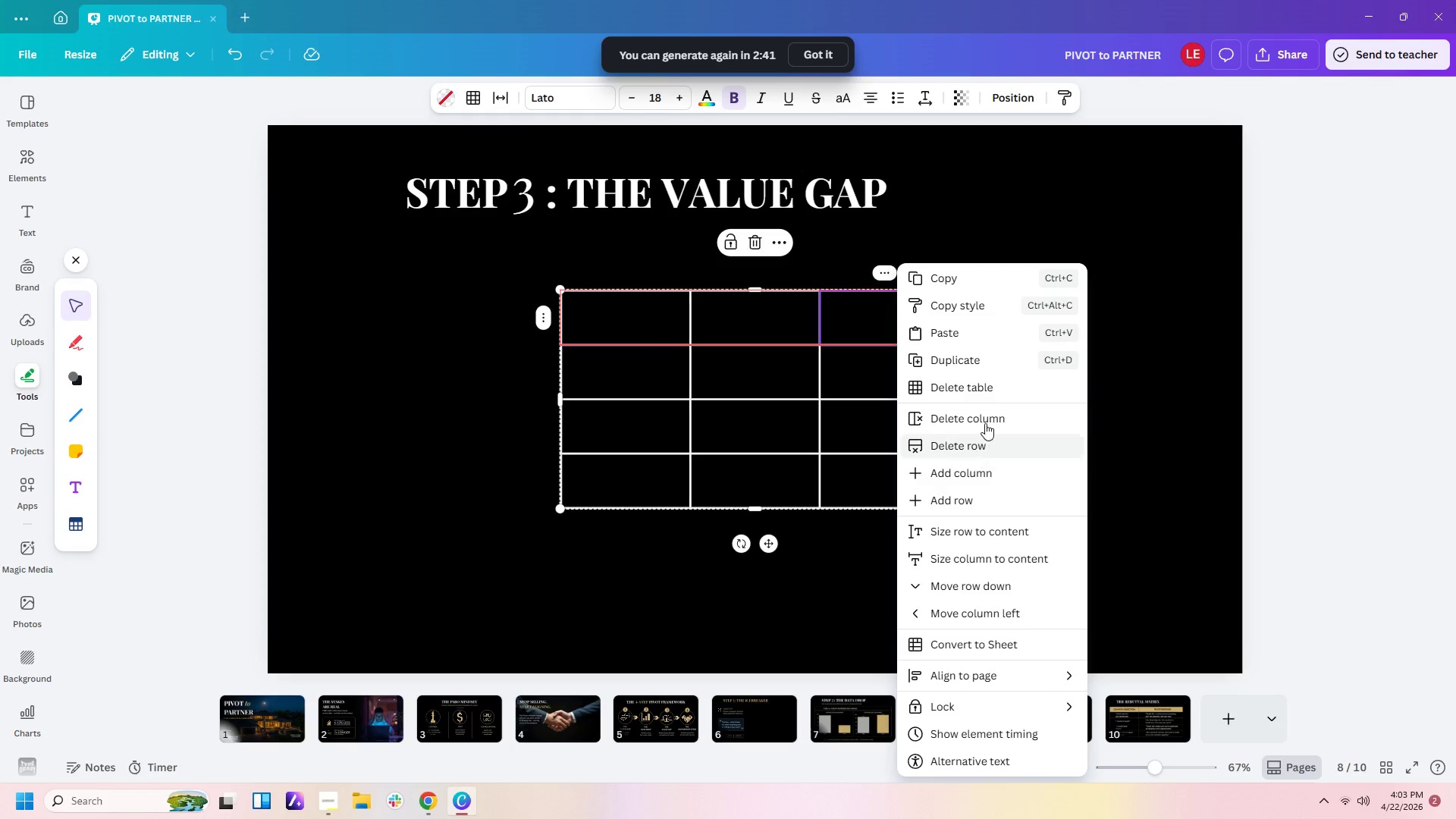 
left_click([985, 421])
 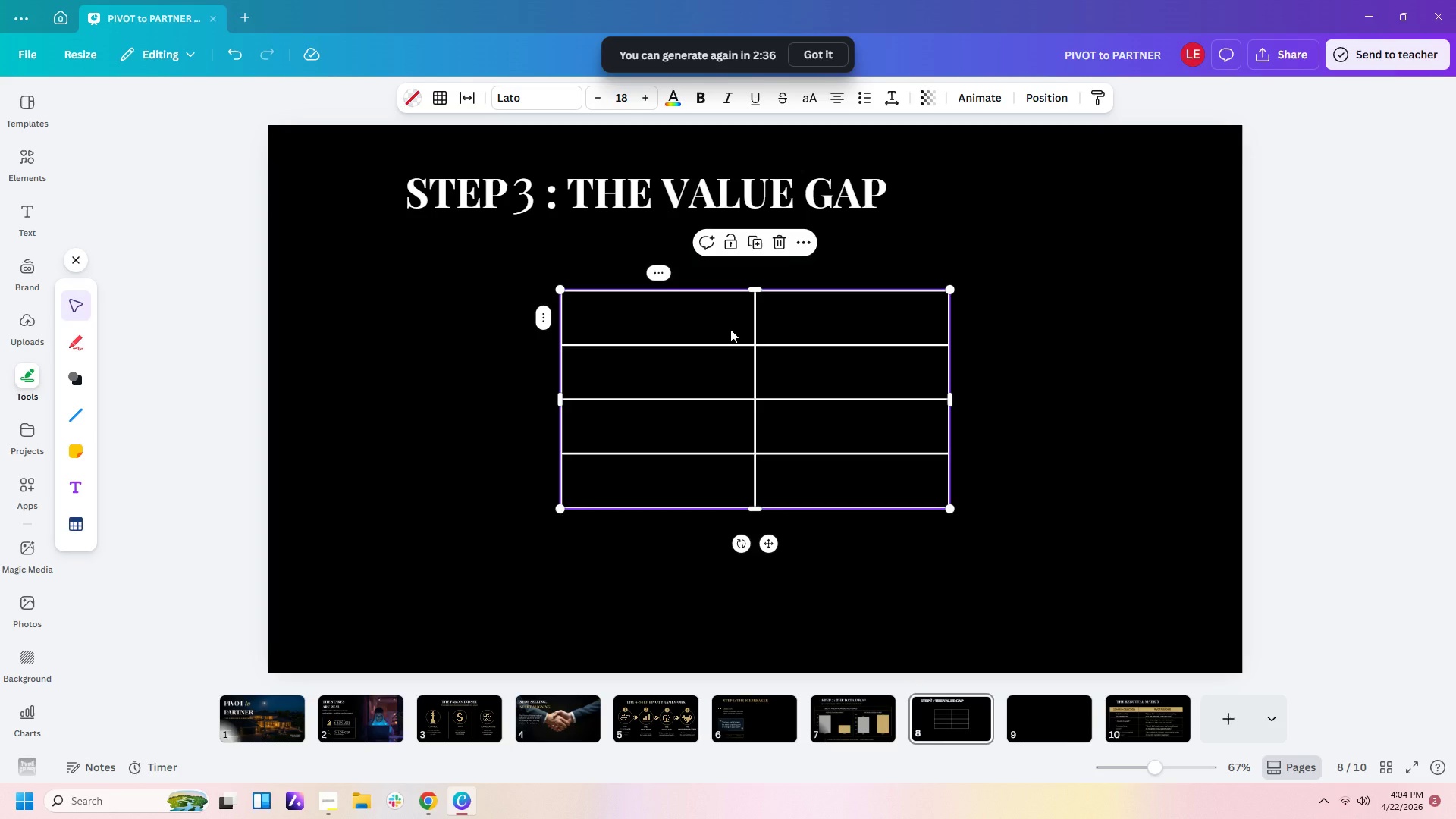 
wait(5.89)
 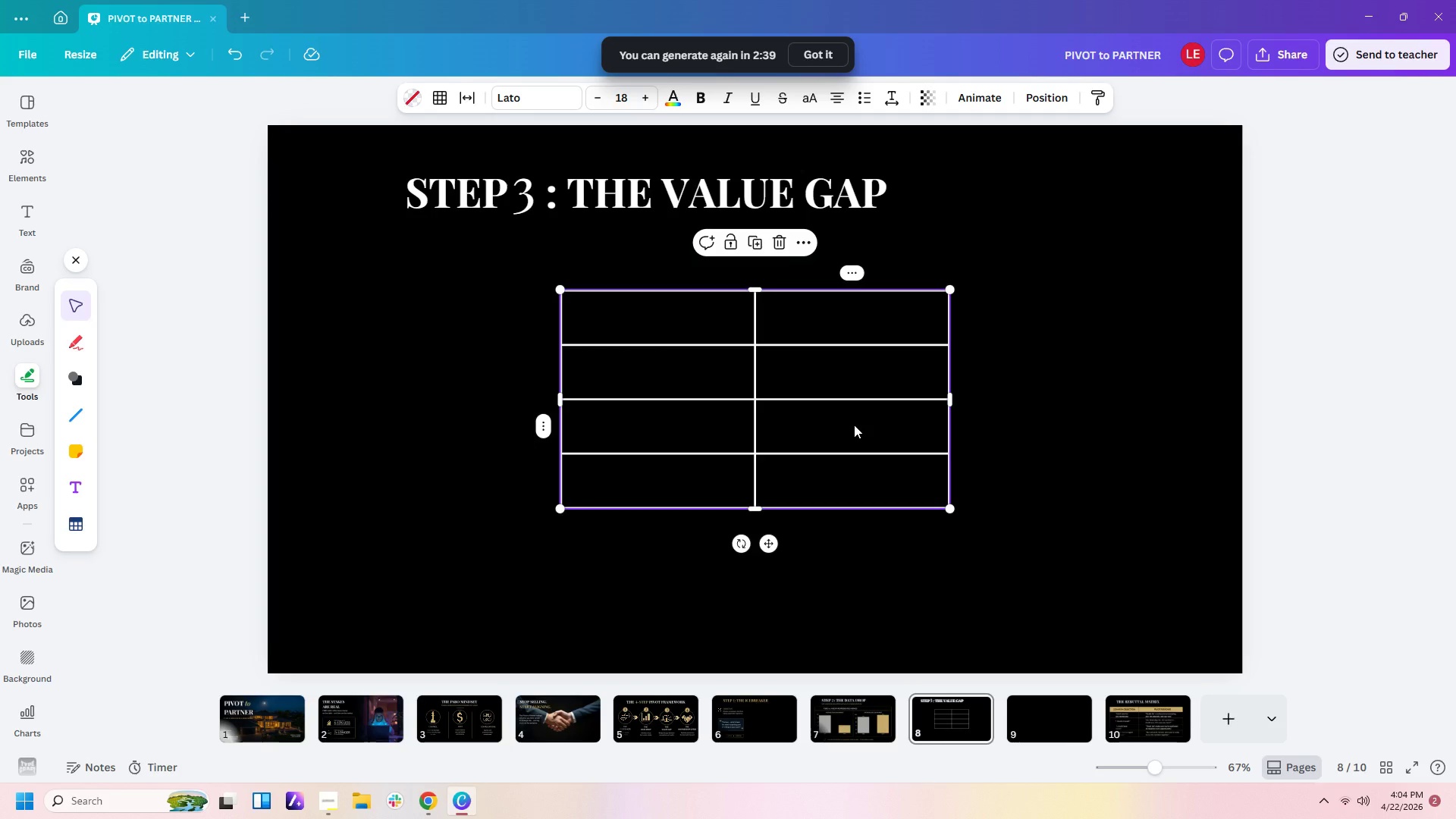 
left_click([767, 384])
 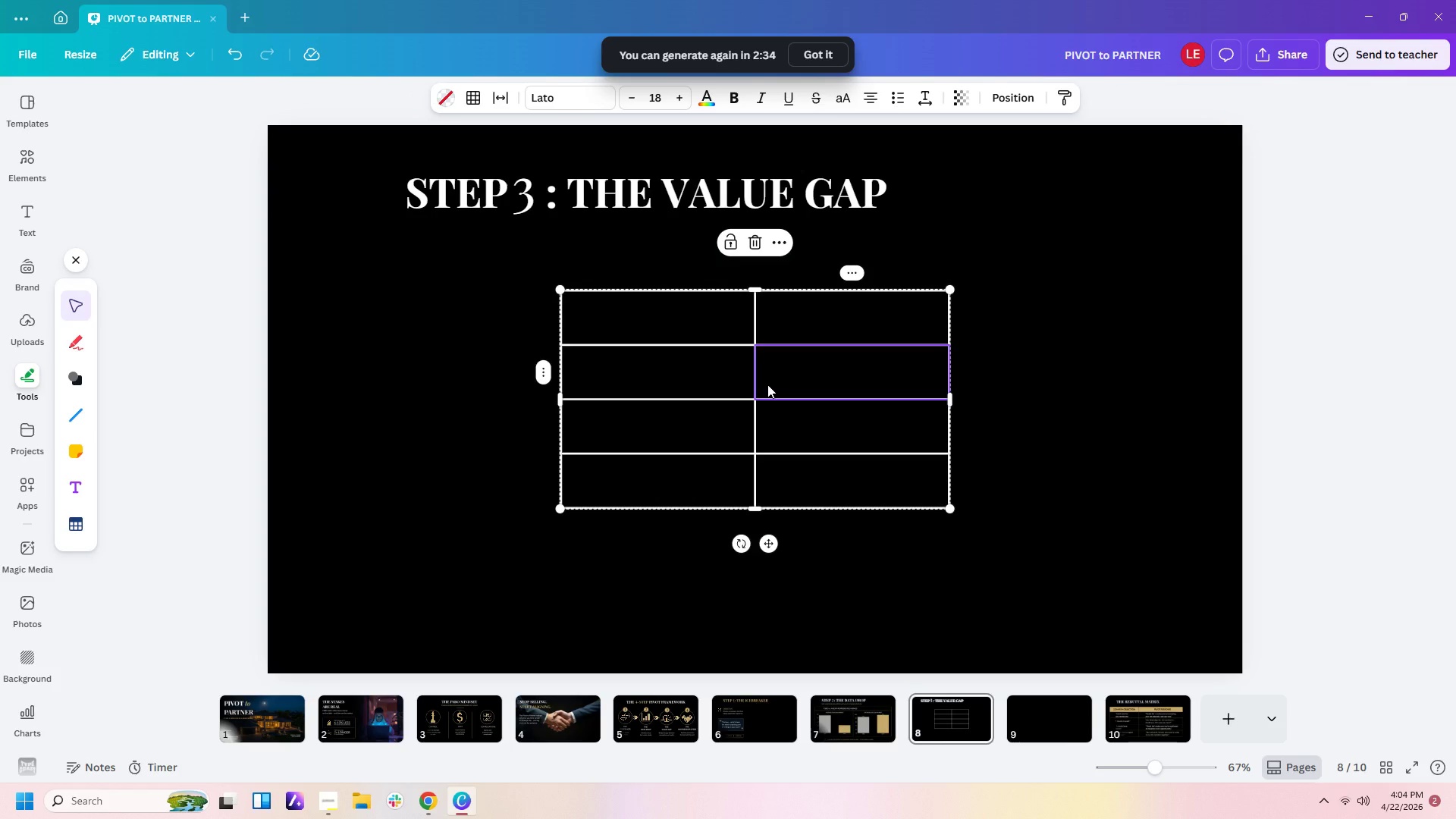 
key(Delete)
 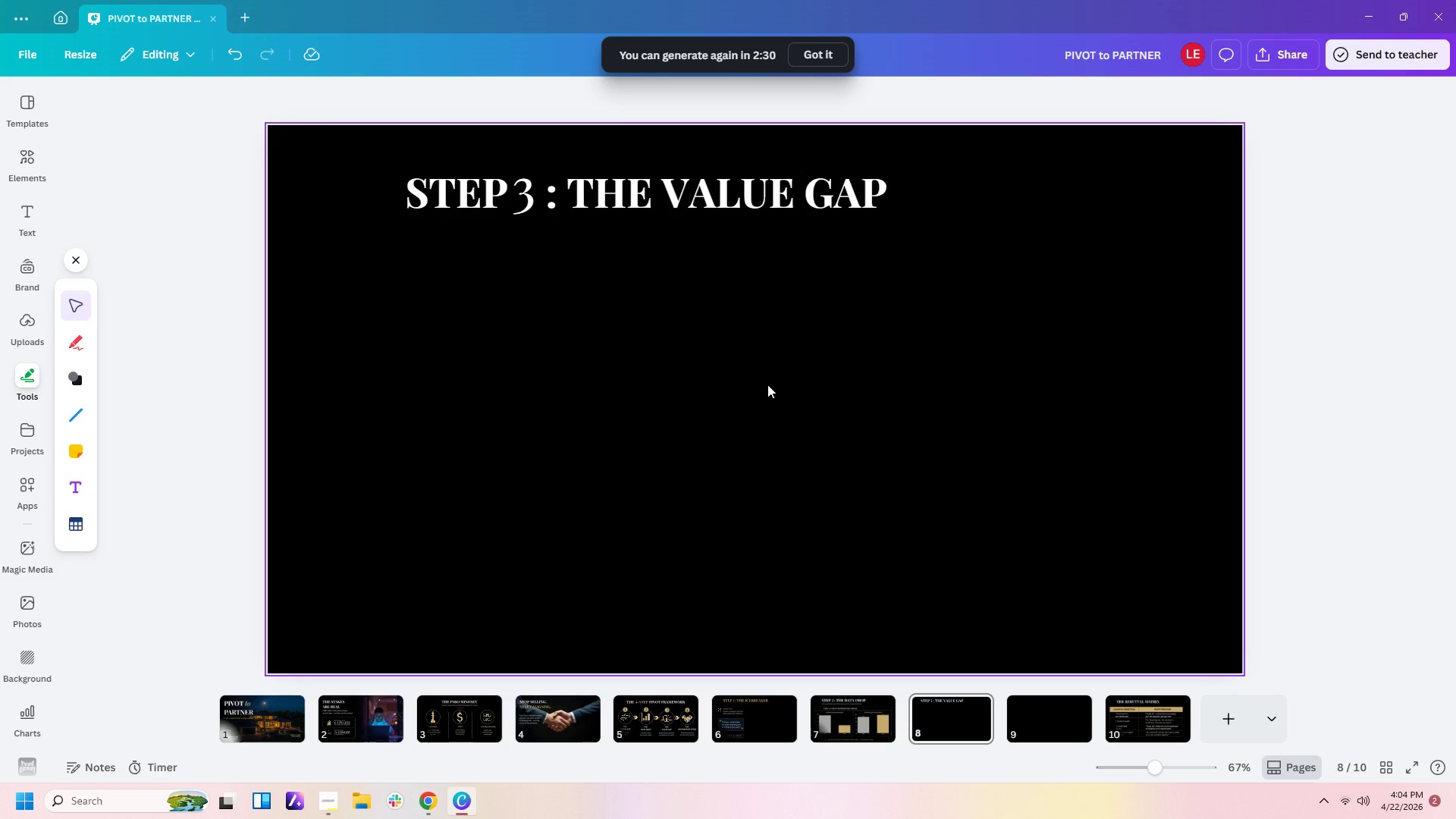 
left_click([1122, 707])
 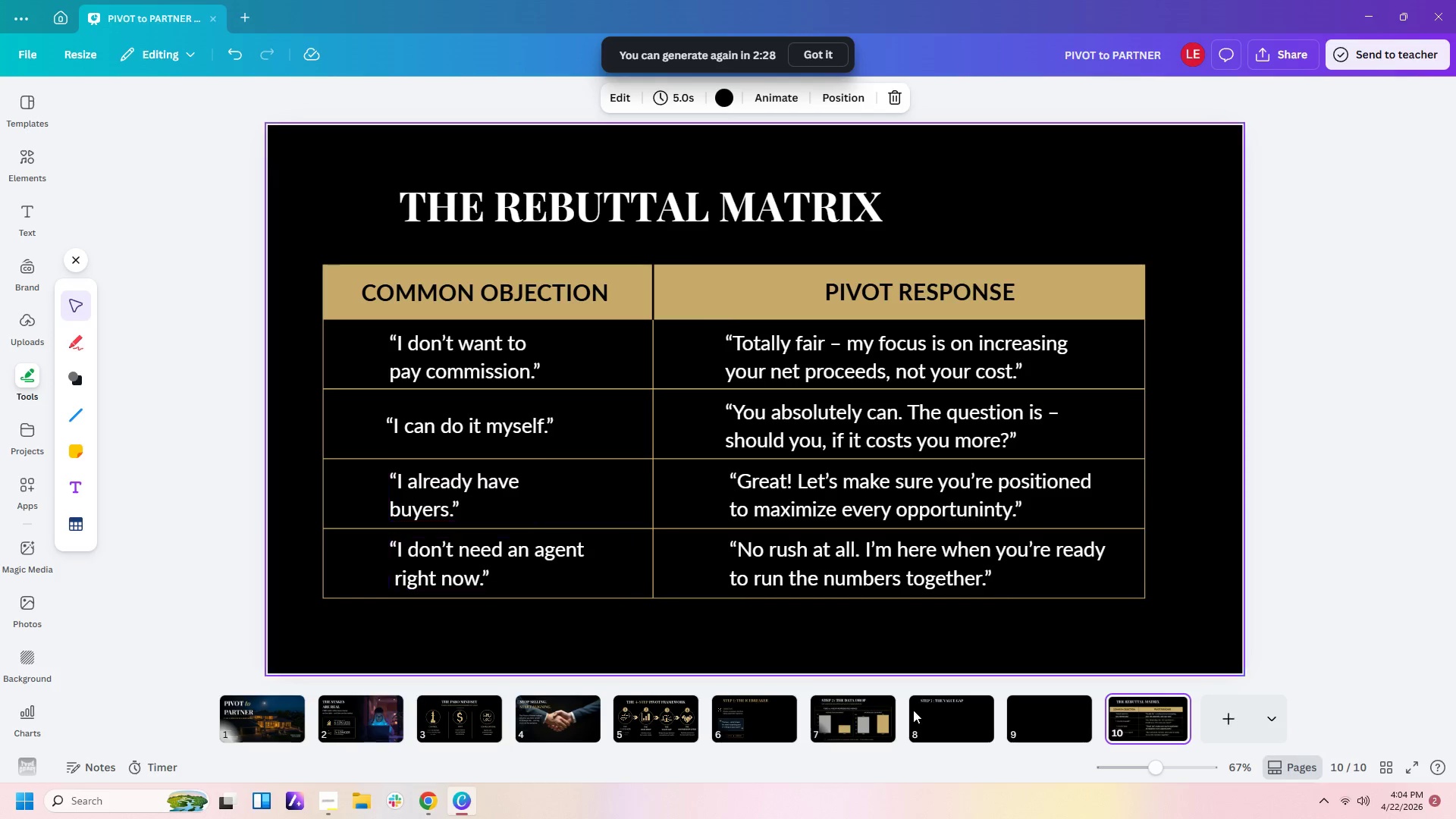 
left_click([857, 717])
 